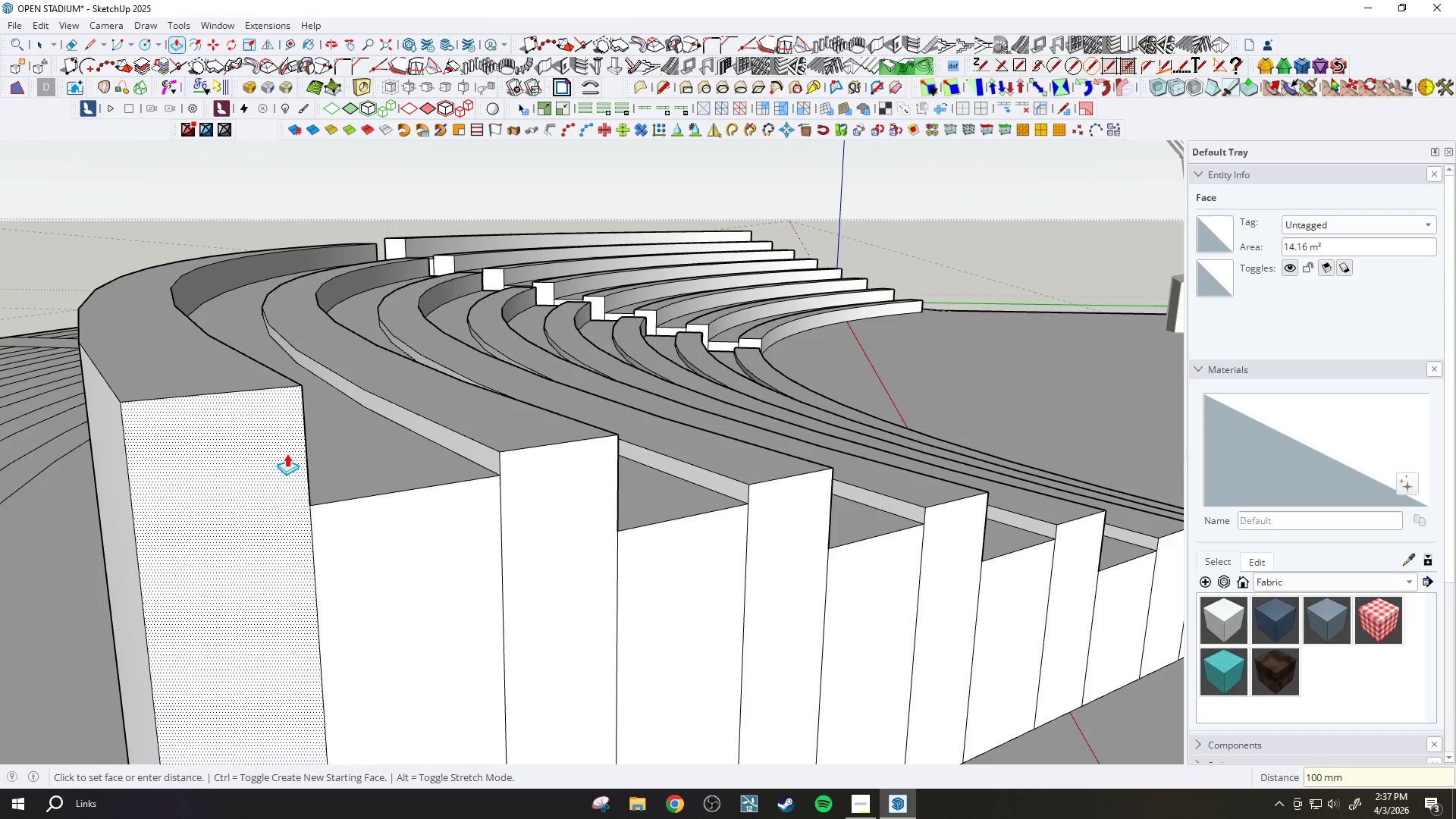 
left_click([469, 340])
 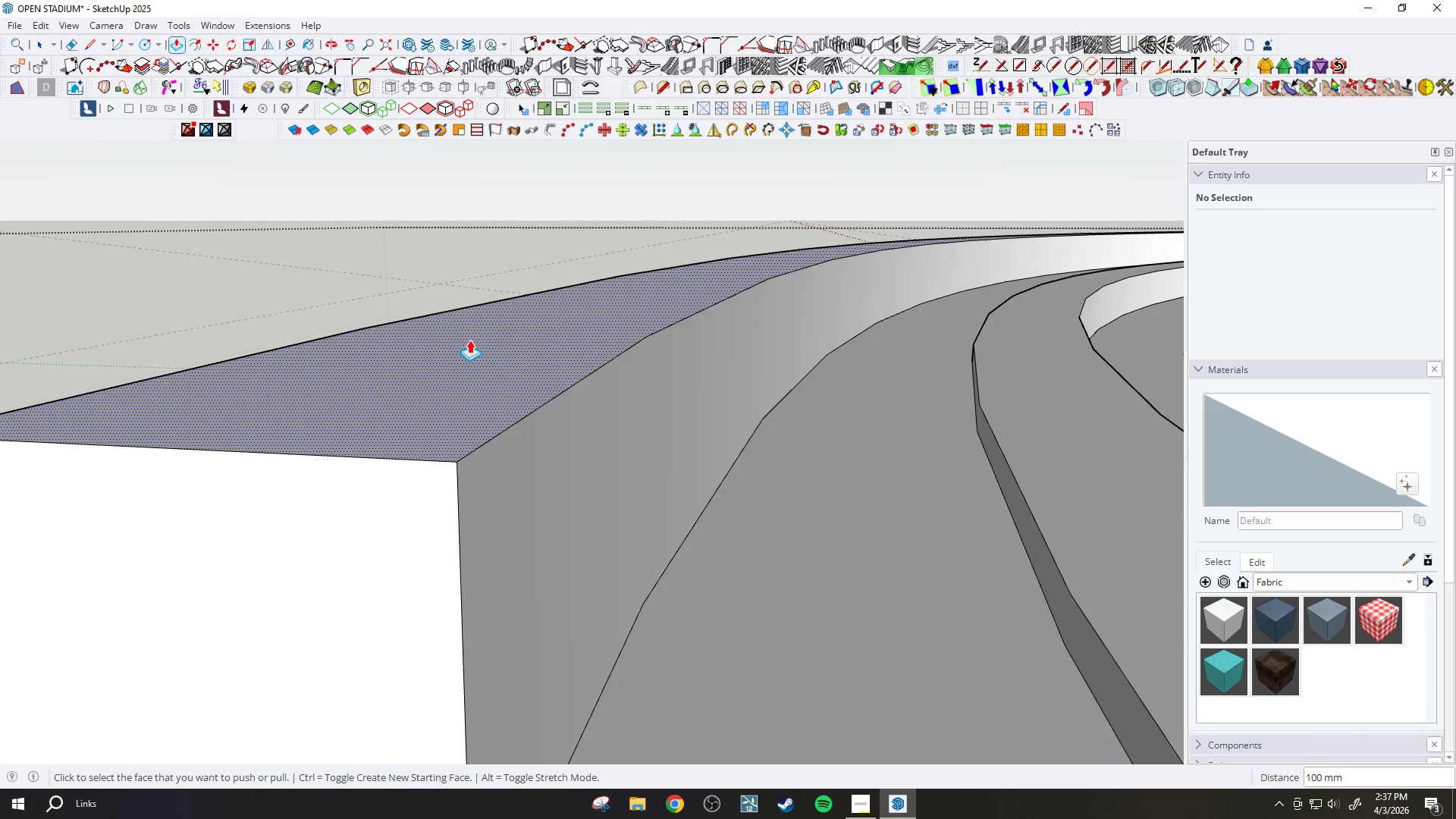 
scroll: coordinate [457, 247], scroll_direction: up, amount: 6.0
 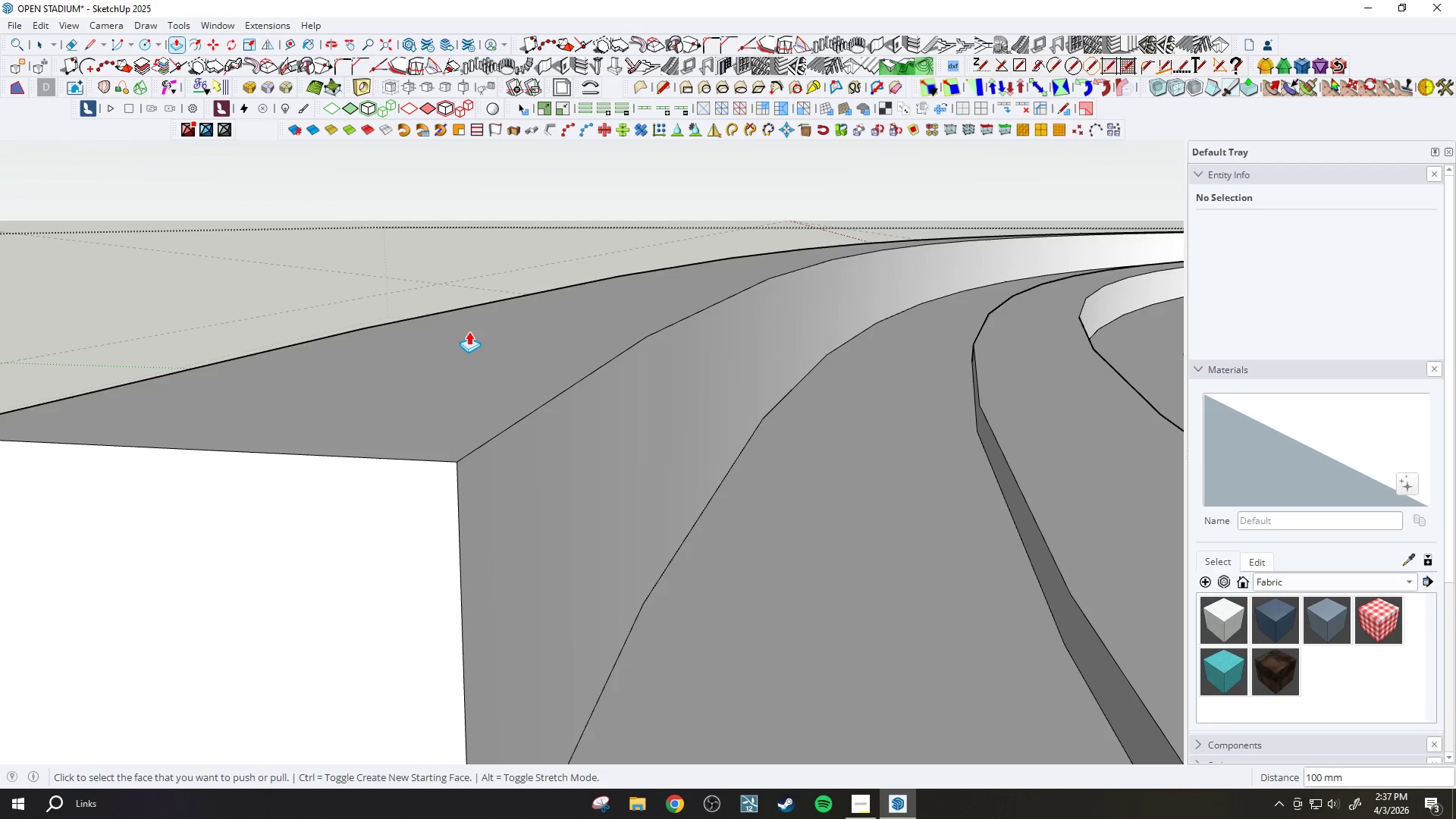 
double_click([469, 340])
 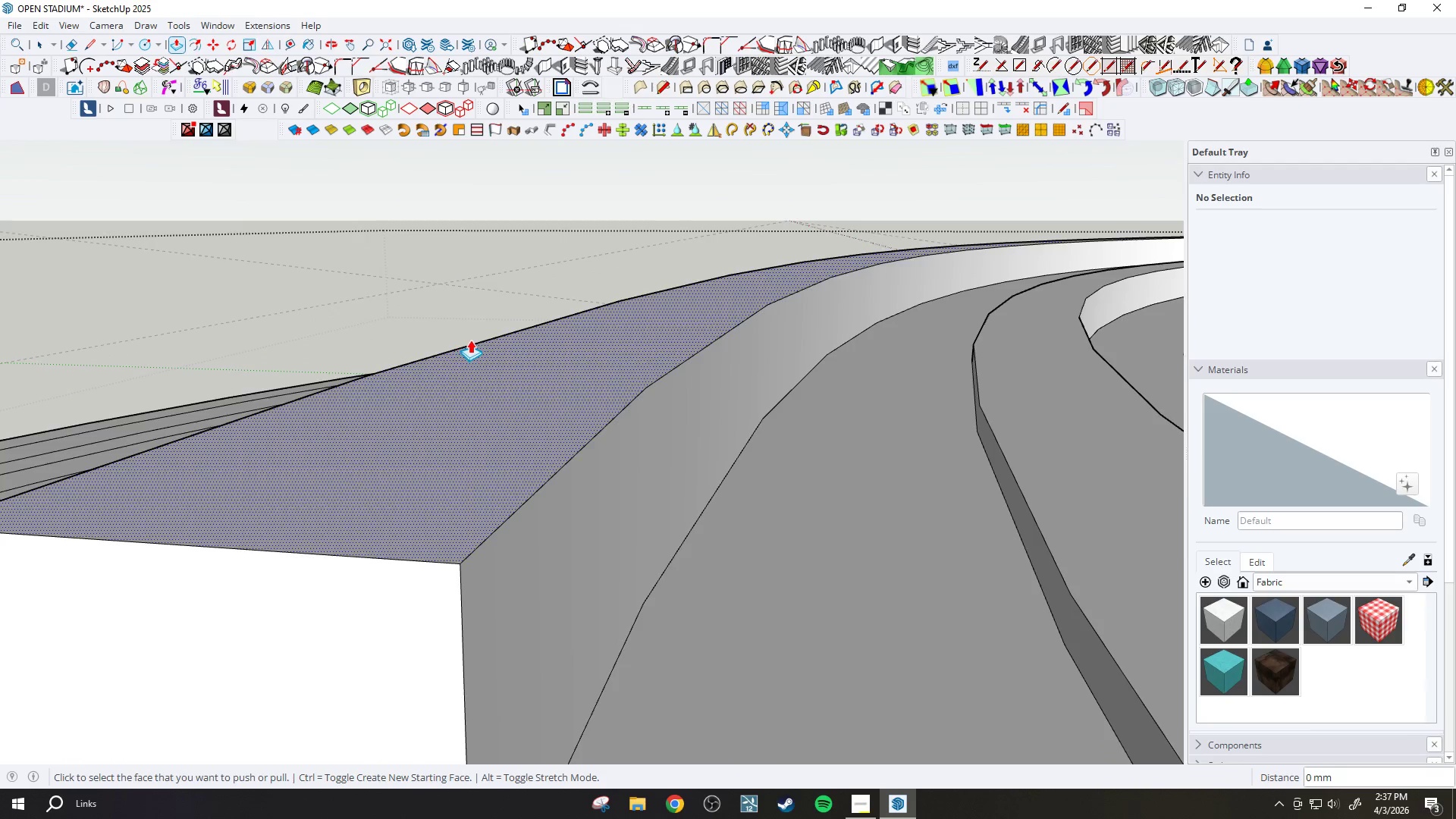 
scroll: coordinate [470, 339], scroll_direction: down, amount: 5.0
 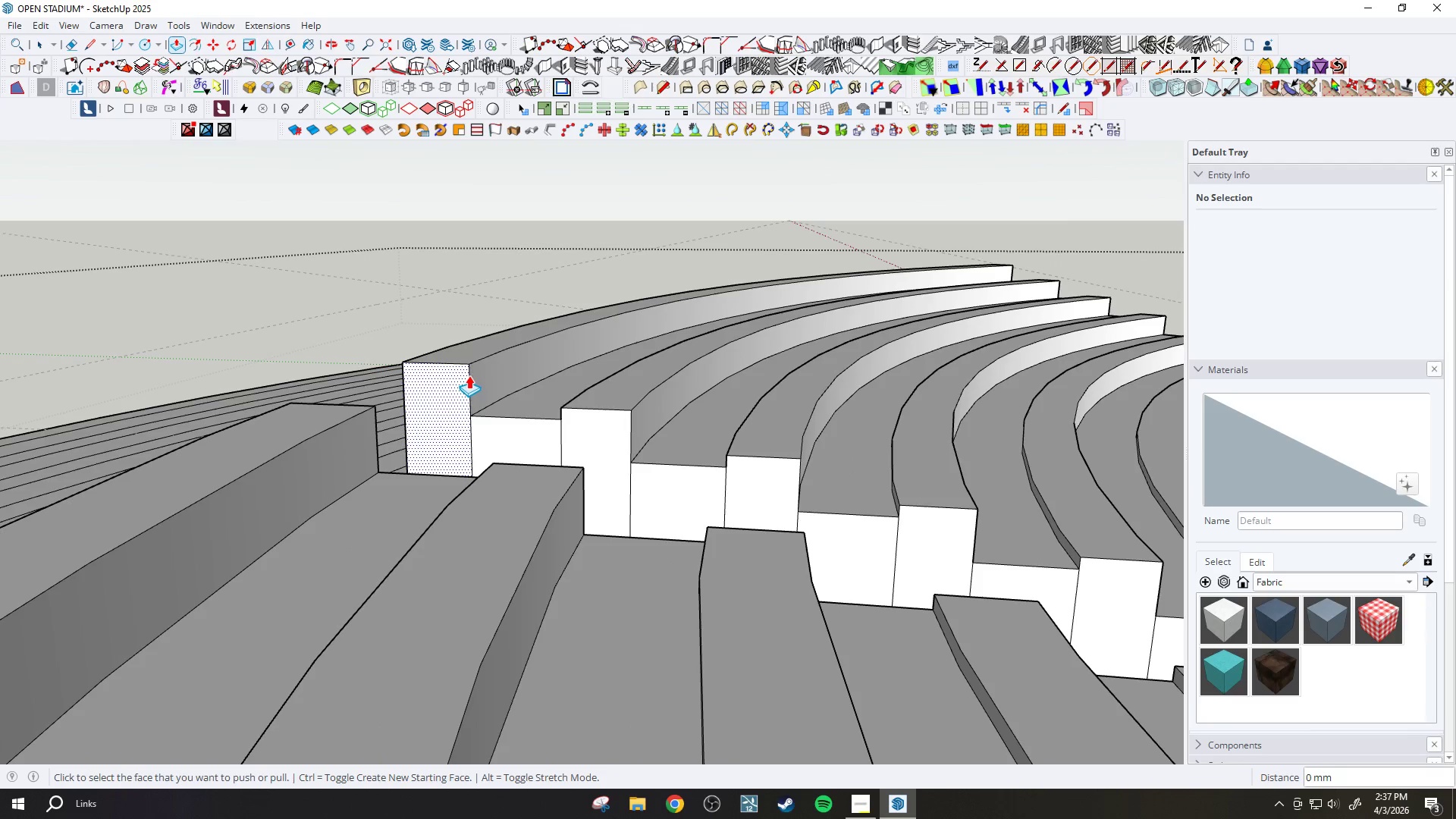 
key(T)
 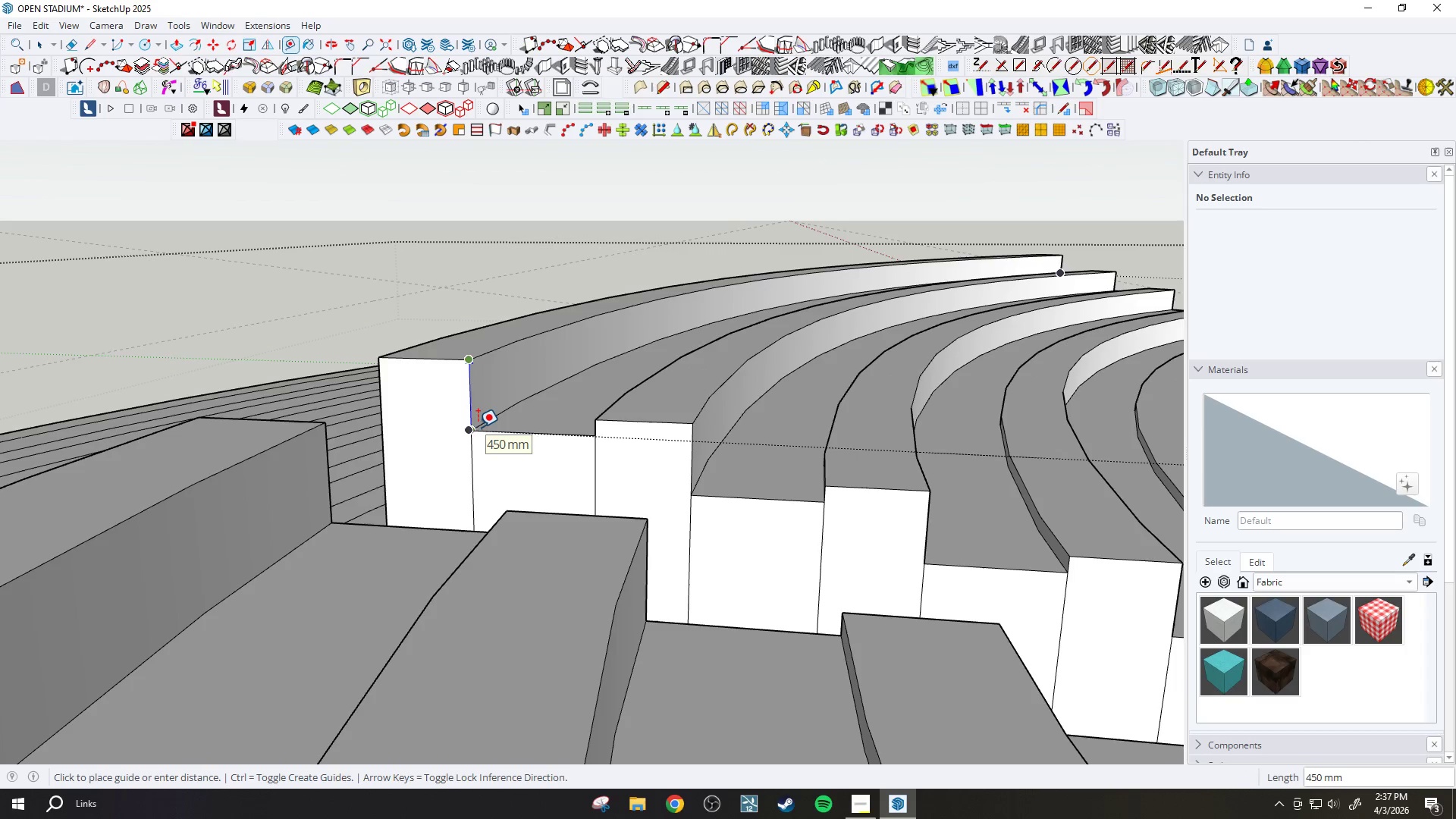 
scroll: coordinate [469, 375], scroll_direction: up, amount: 3.0
 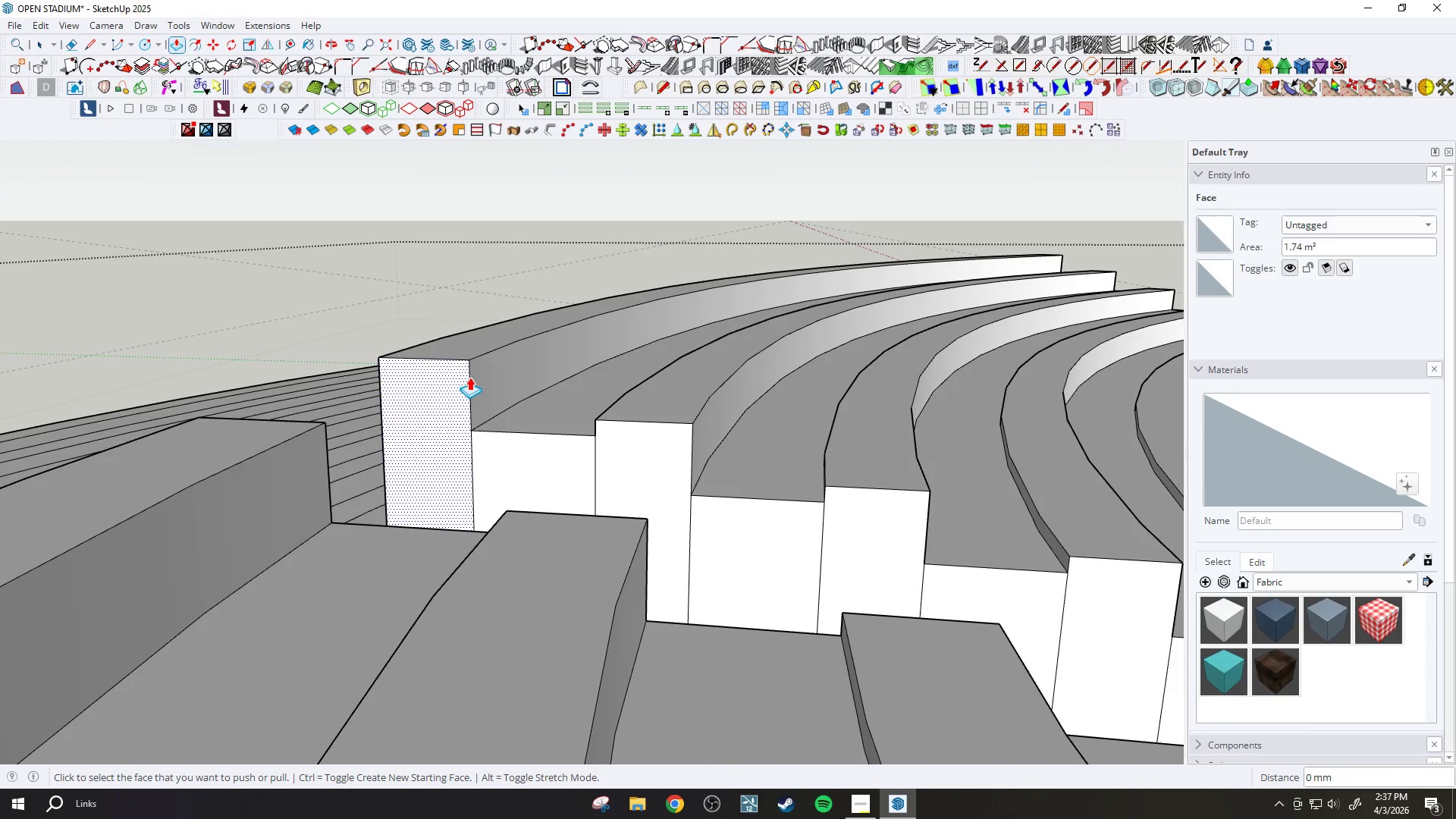 
key(H)
 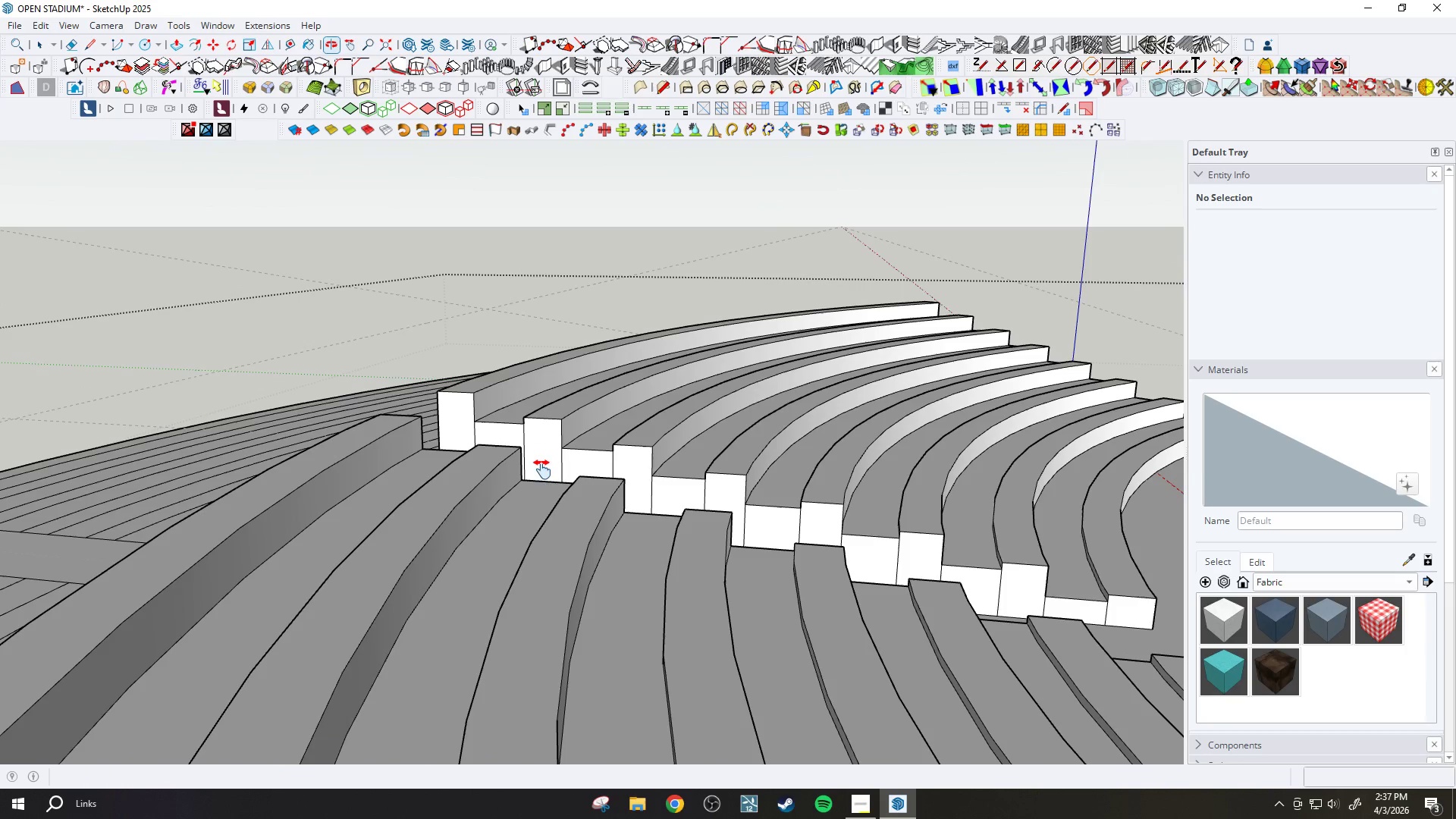 
scroll: coordinate [532, 439], scroll_direction: down, amount: 11.0
 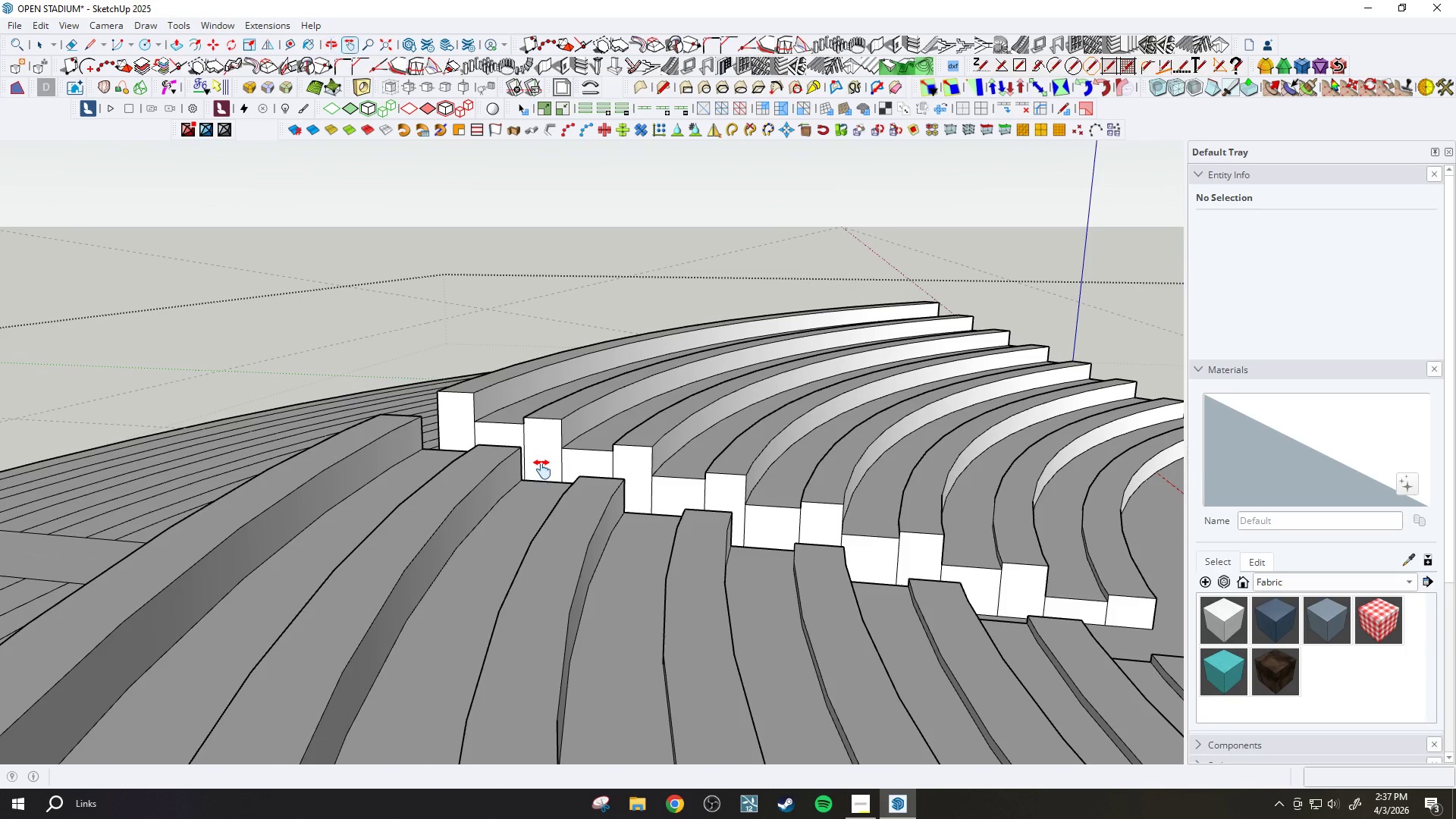 
left_click_drag(start_coordinate=[661, 526], to_coordinate=[624, 435])
 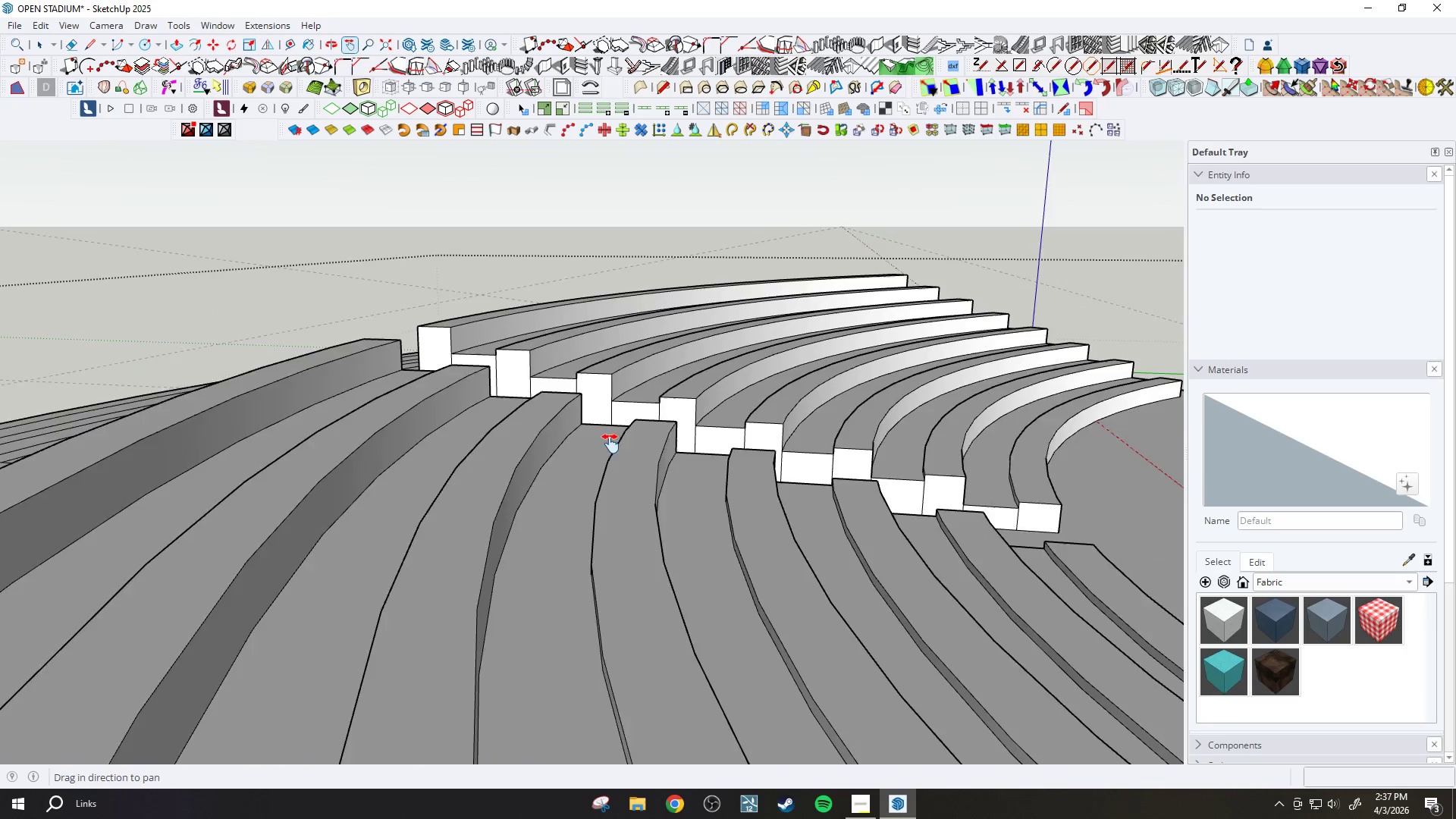 
scroll: coordinate [610, 444], scroll_direction: down, amount: 4.0
 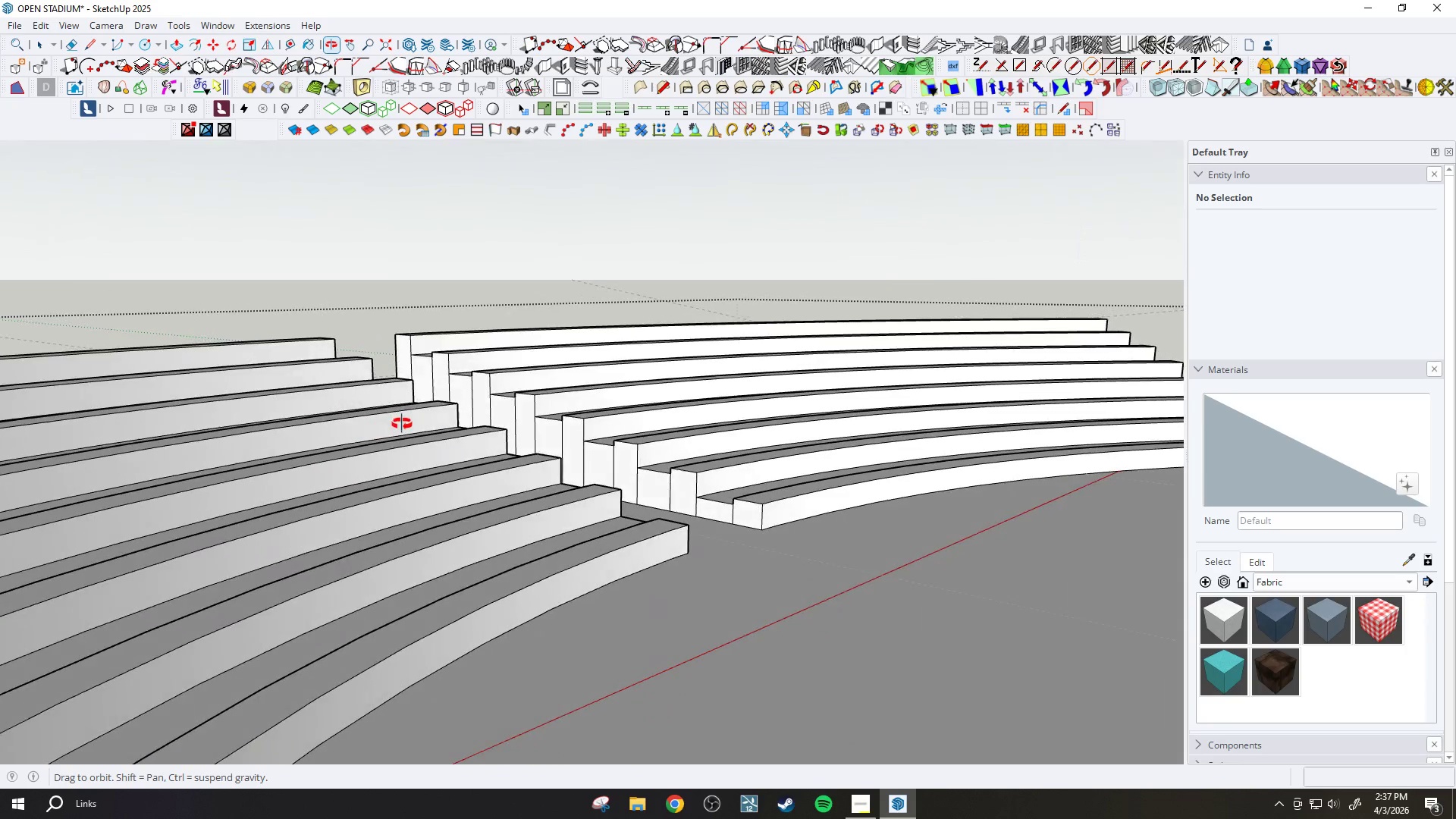 
left_click_drag(start_coordinate=[416, 485], to_coordinate=[634, 423])
 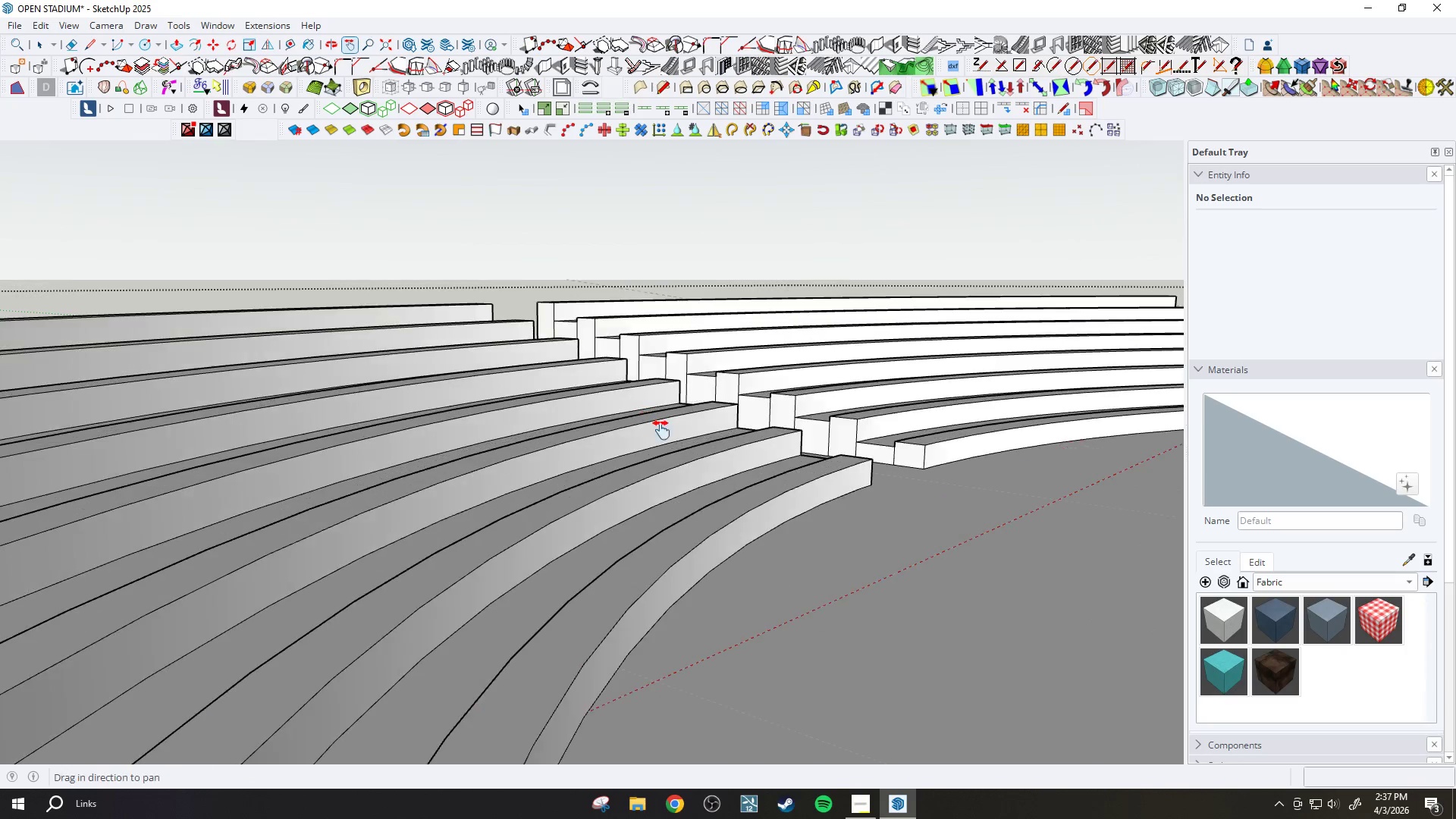 
scroll: coordinate [574, 531], scroll_direction: down, amount: 17.0
 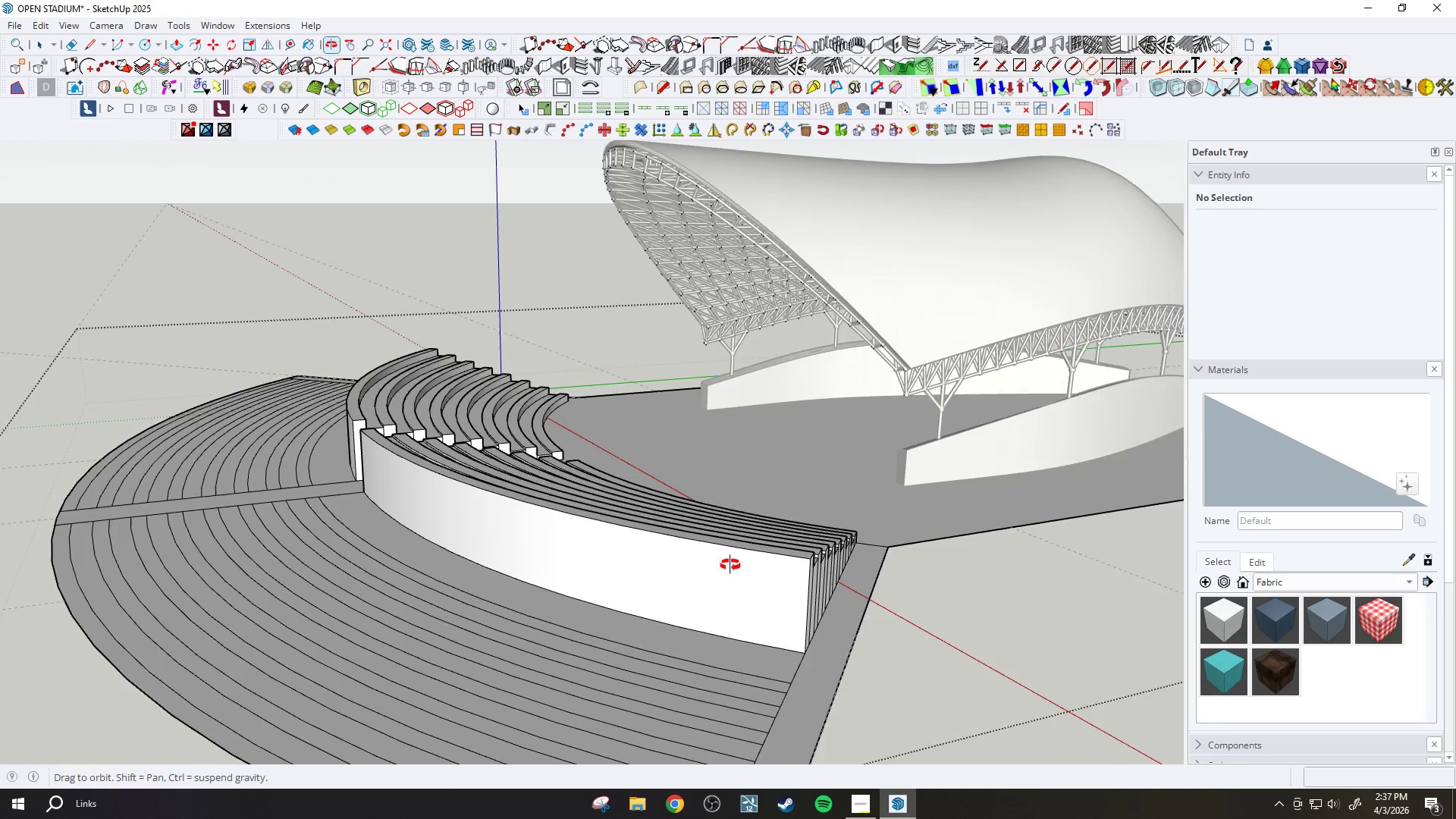 
wait(5.04)
 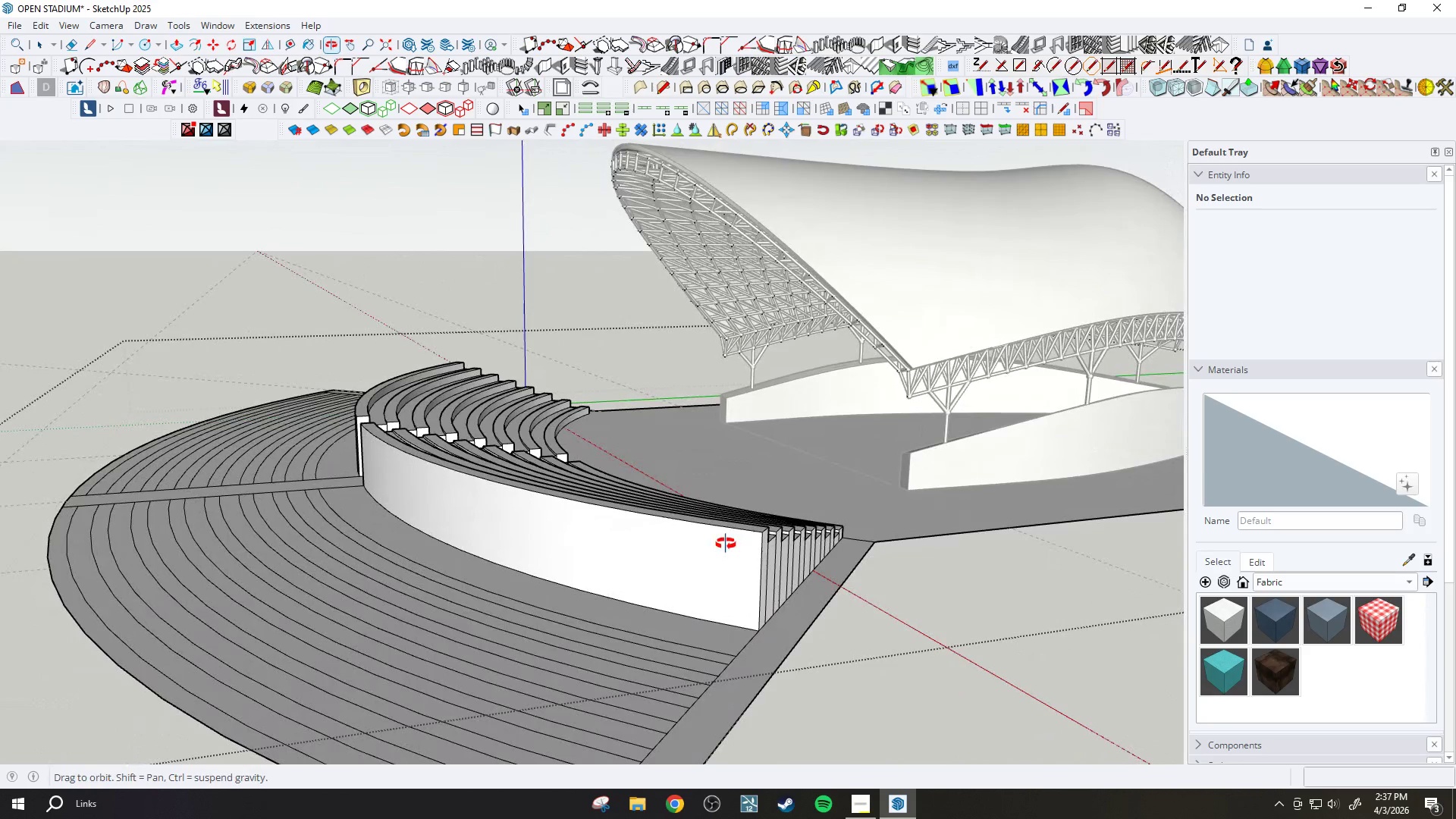 
scroll: coordinate [328, 467], scroll_direction: up, amount: 9.0
 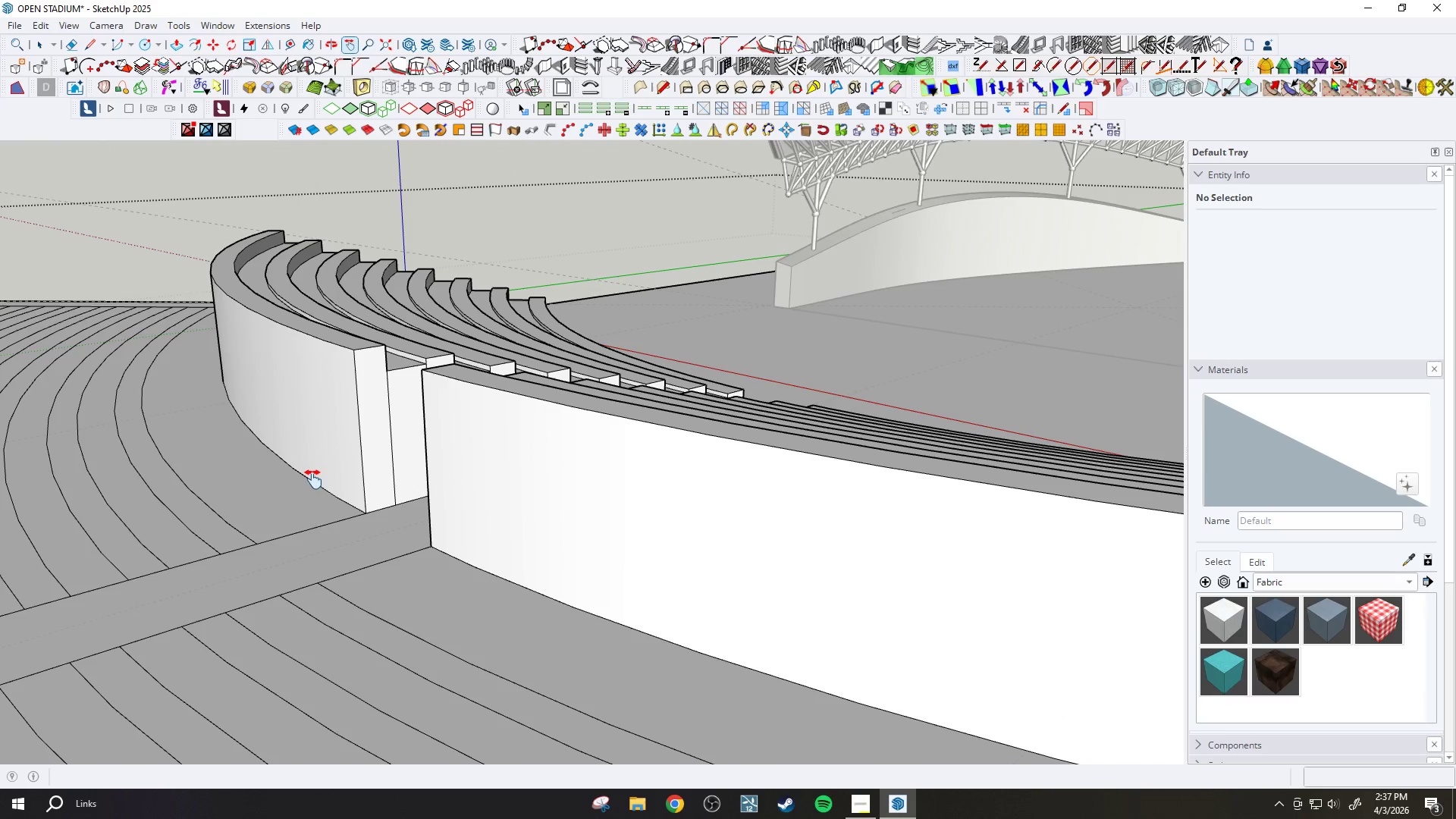 
key(P)
 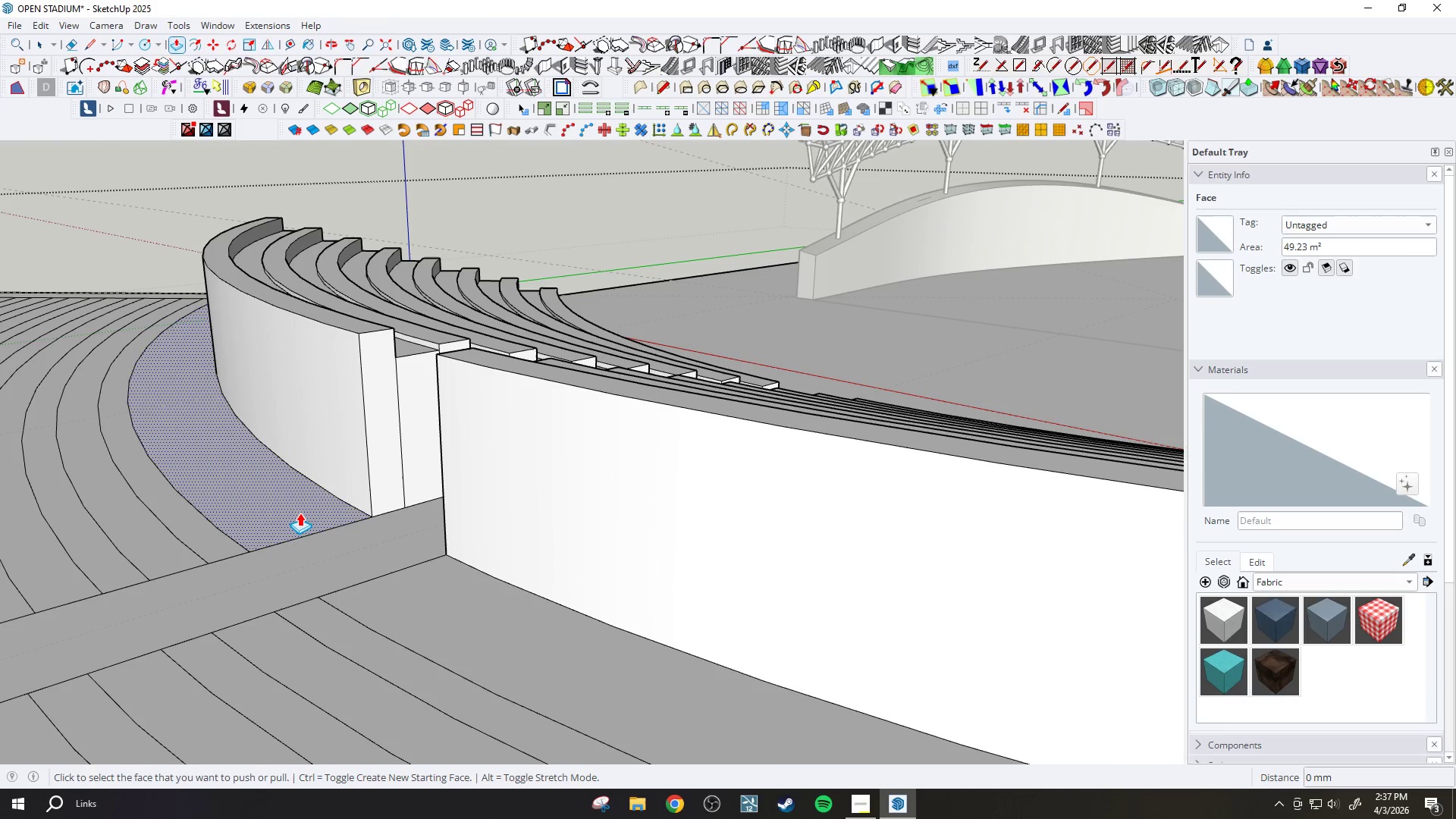 
scroll: coordinate [314, 482], scroll_direction: up, amount: 1.0
 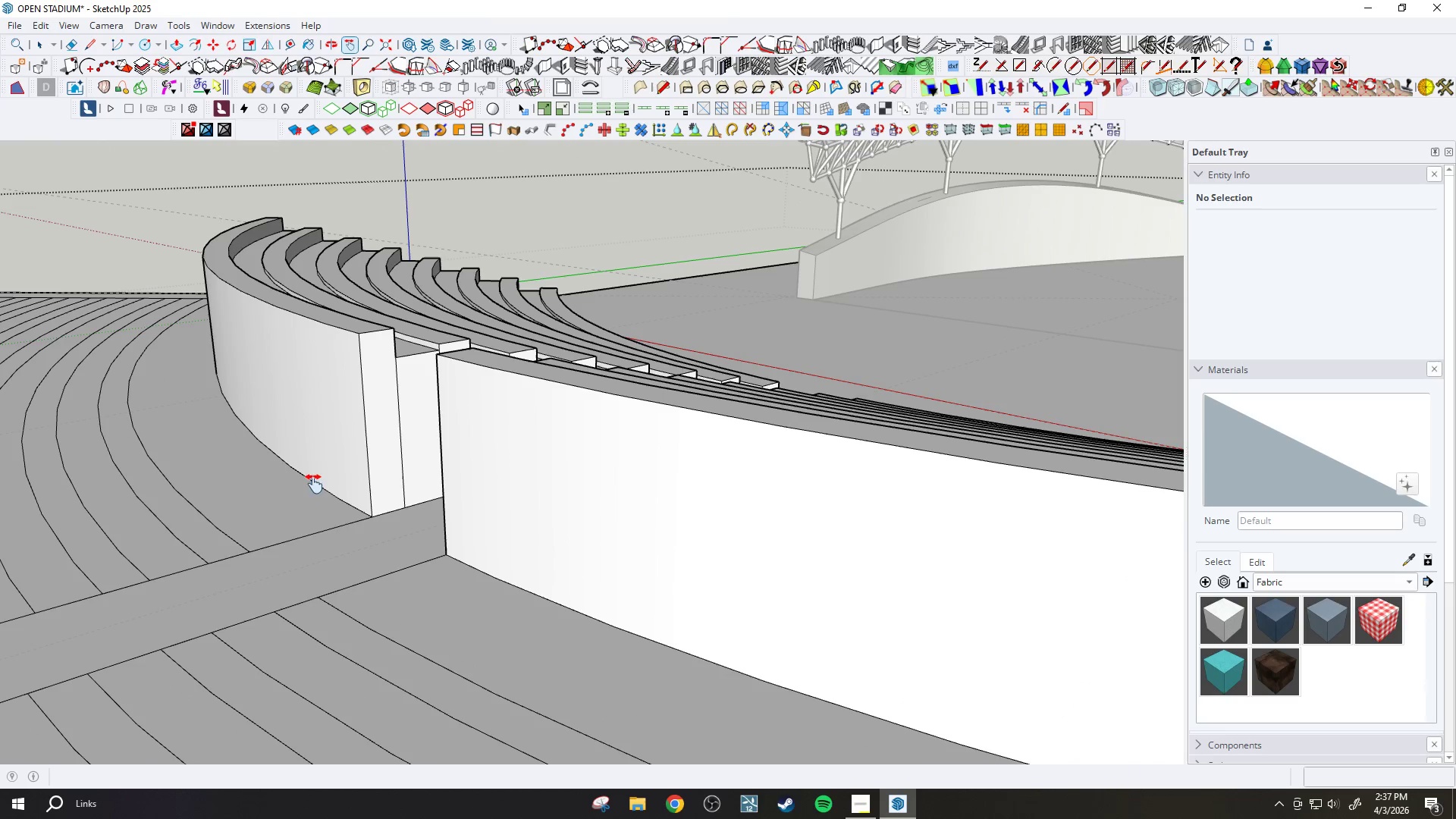 
left_click([300, 513])
 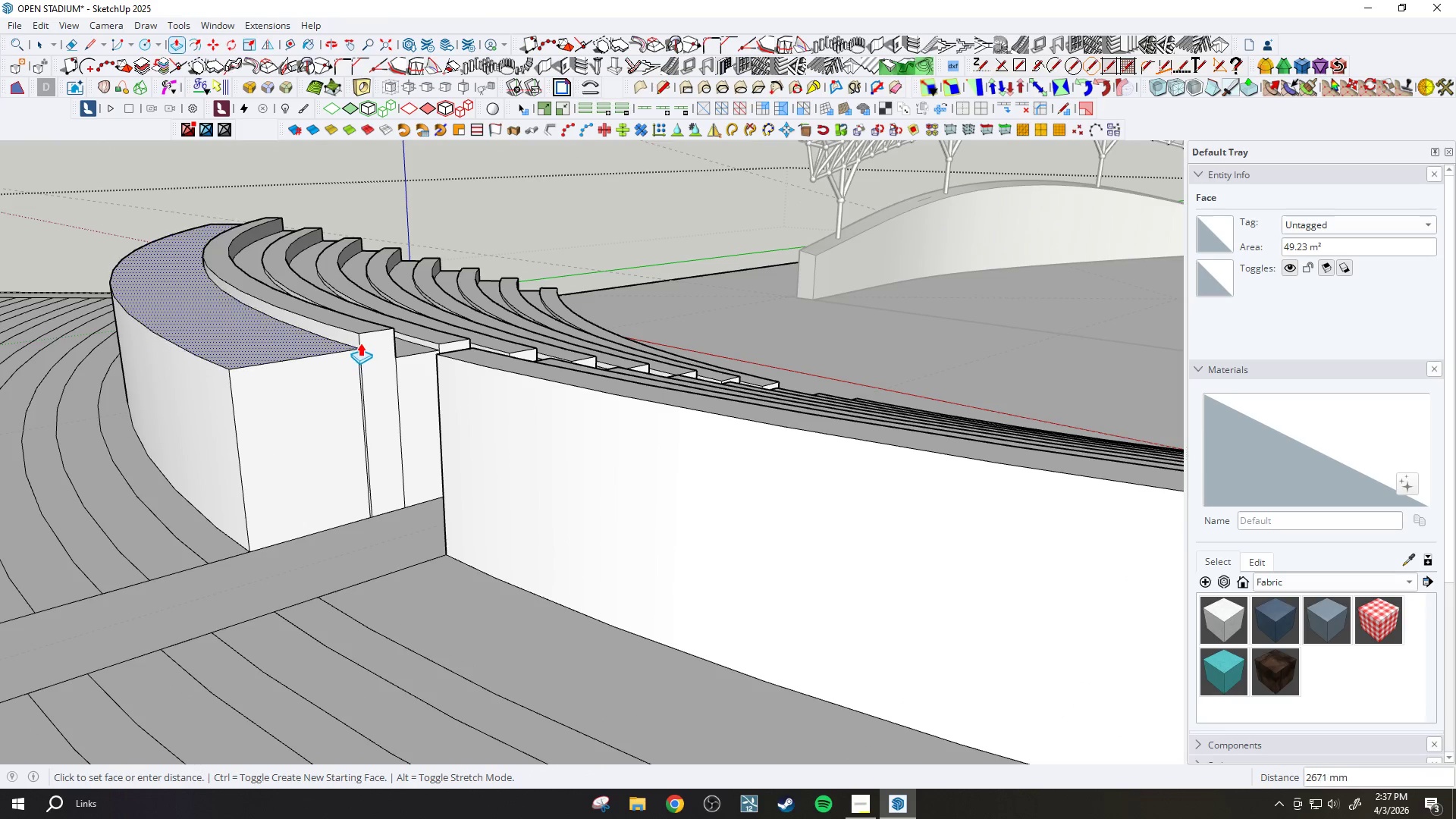 
left_click([361, 337])
 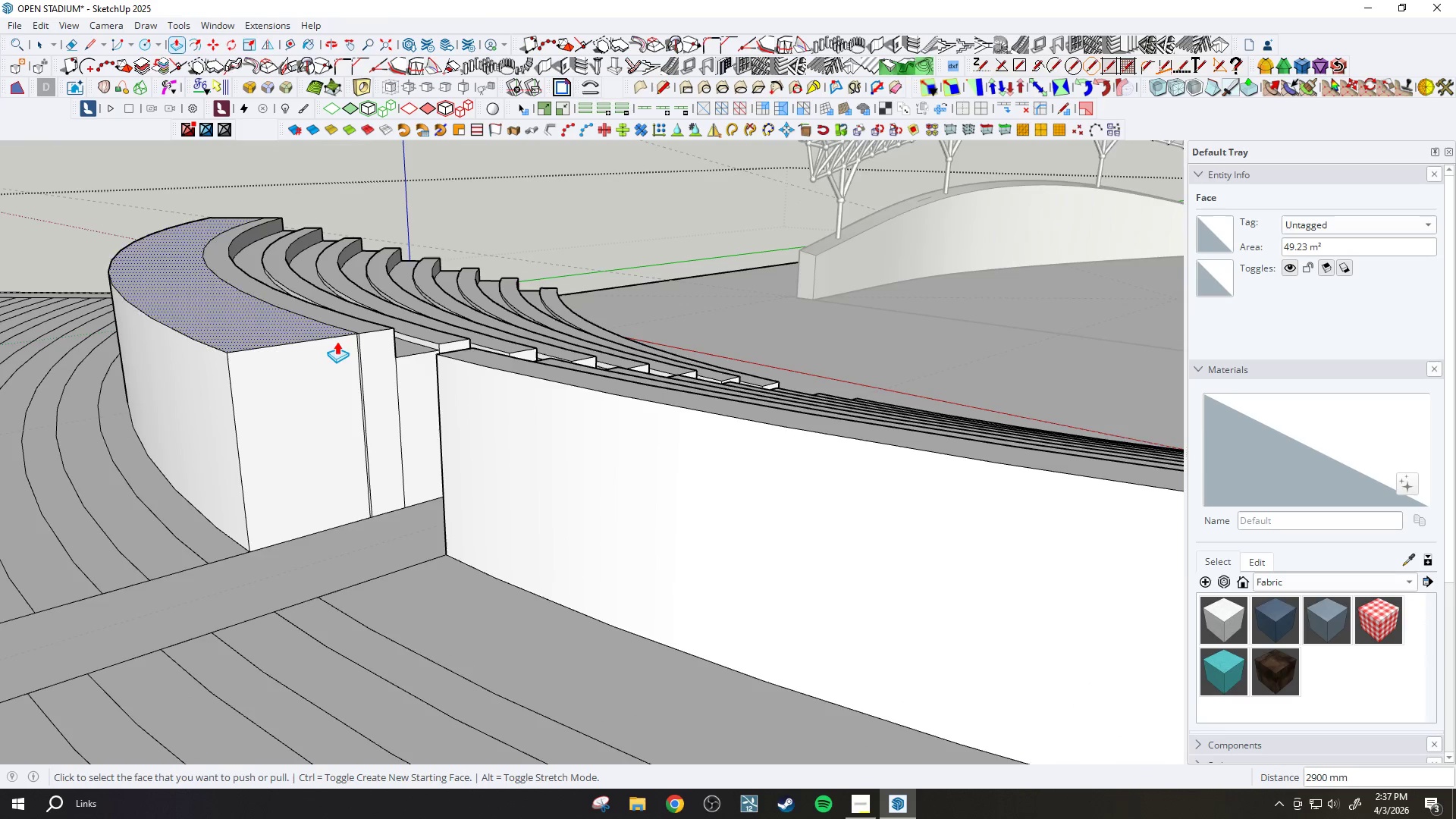 
left_click([282, 334])
 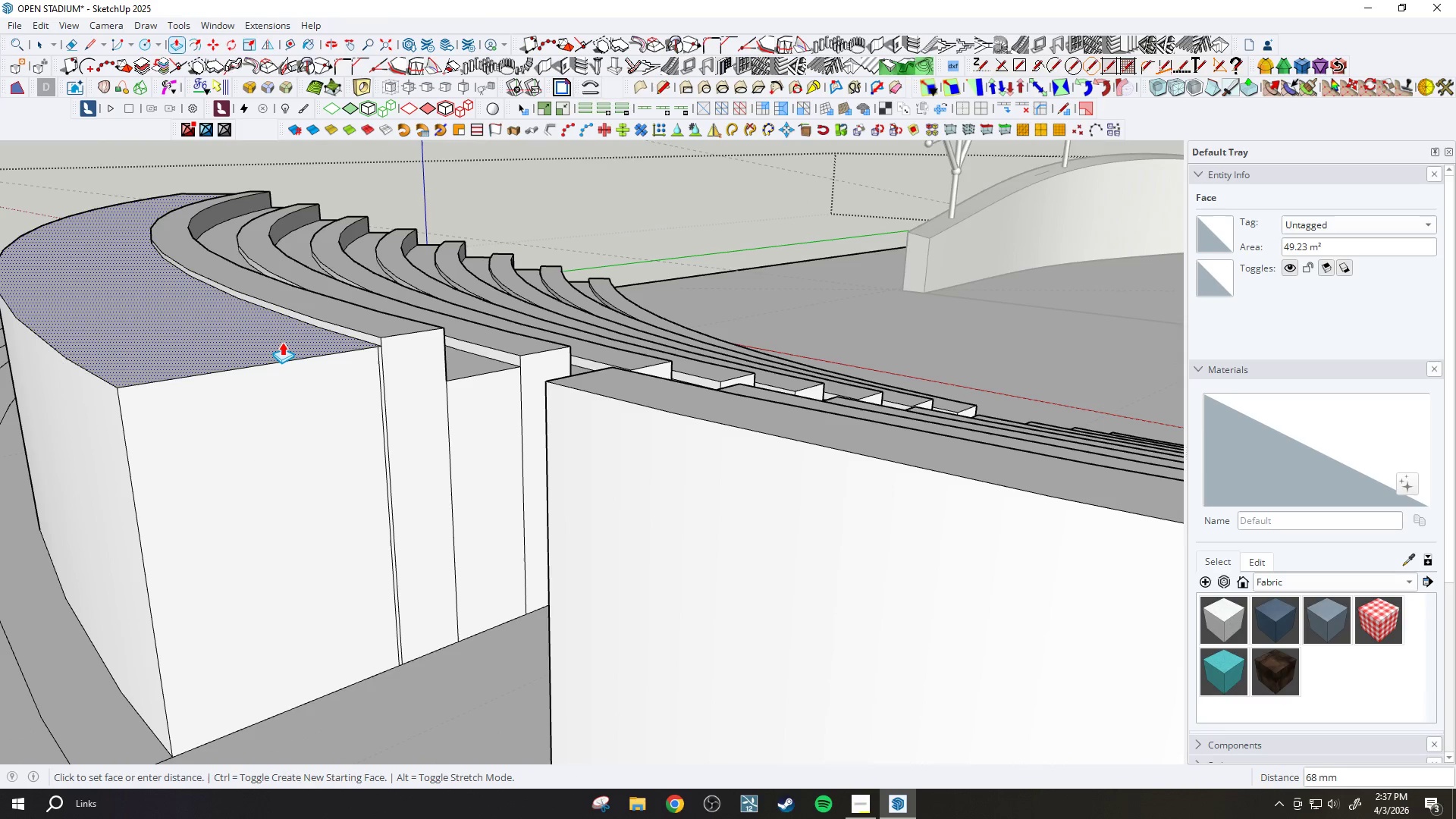 
scroll: coordinate [314, 328], scroll_direction: up, amount: 7.0
 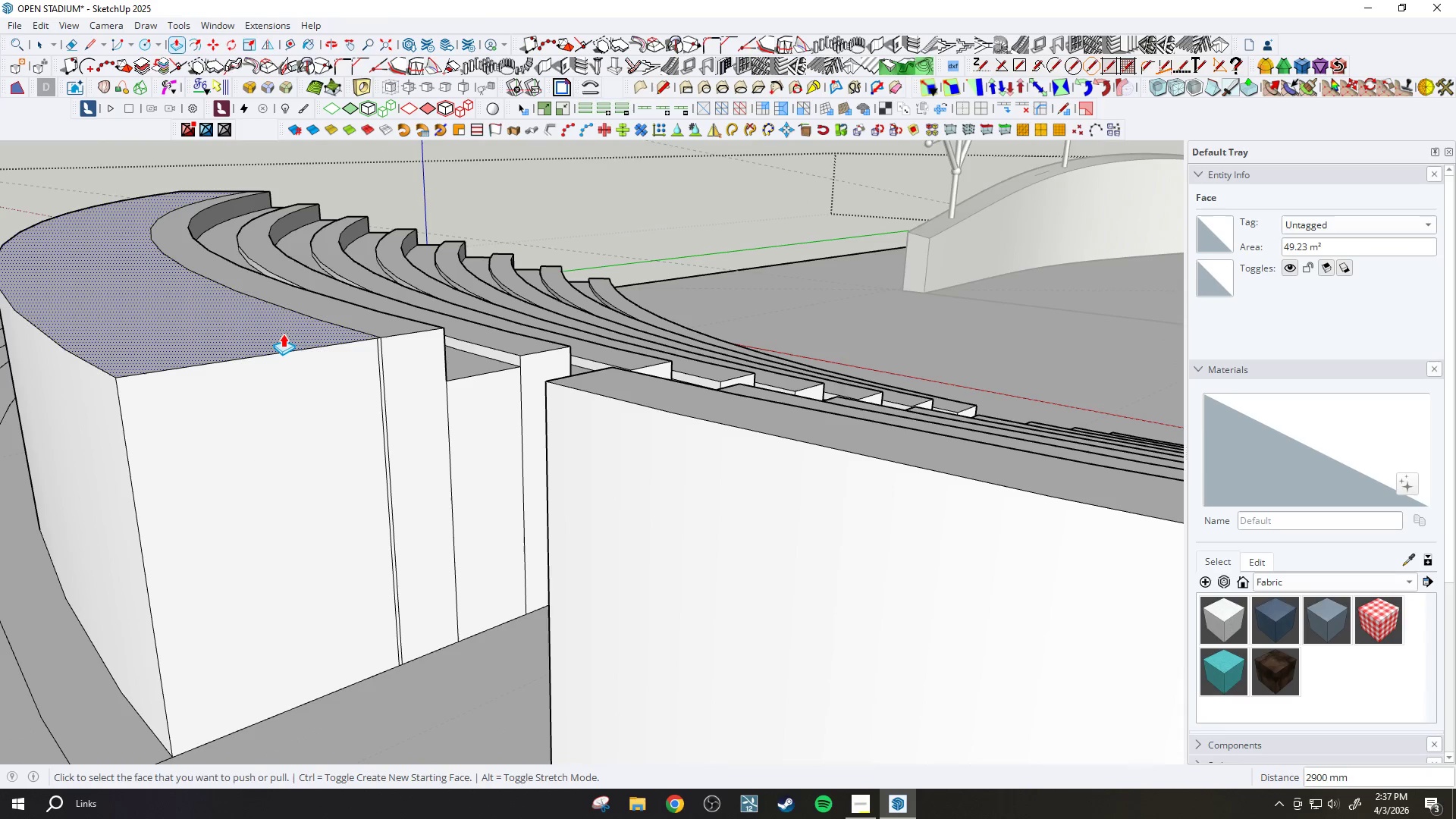 
type(100)
 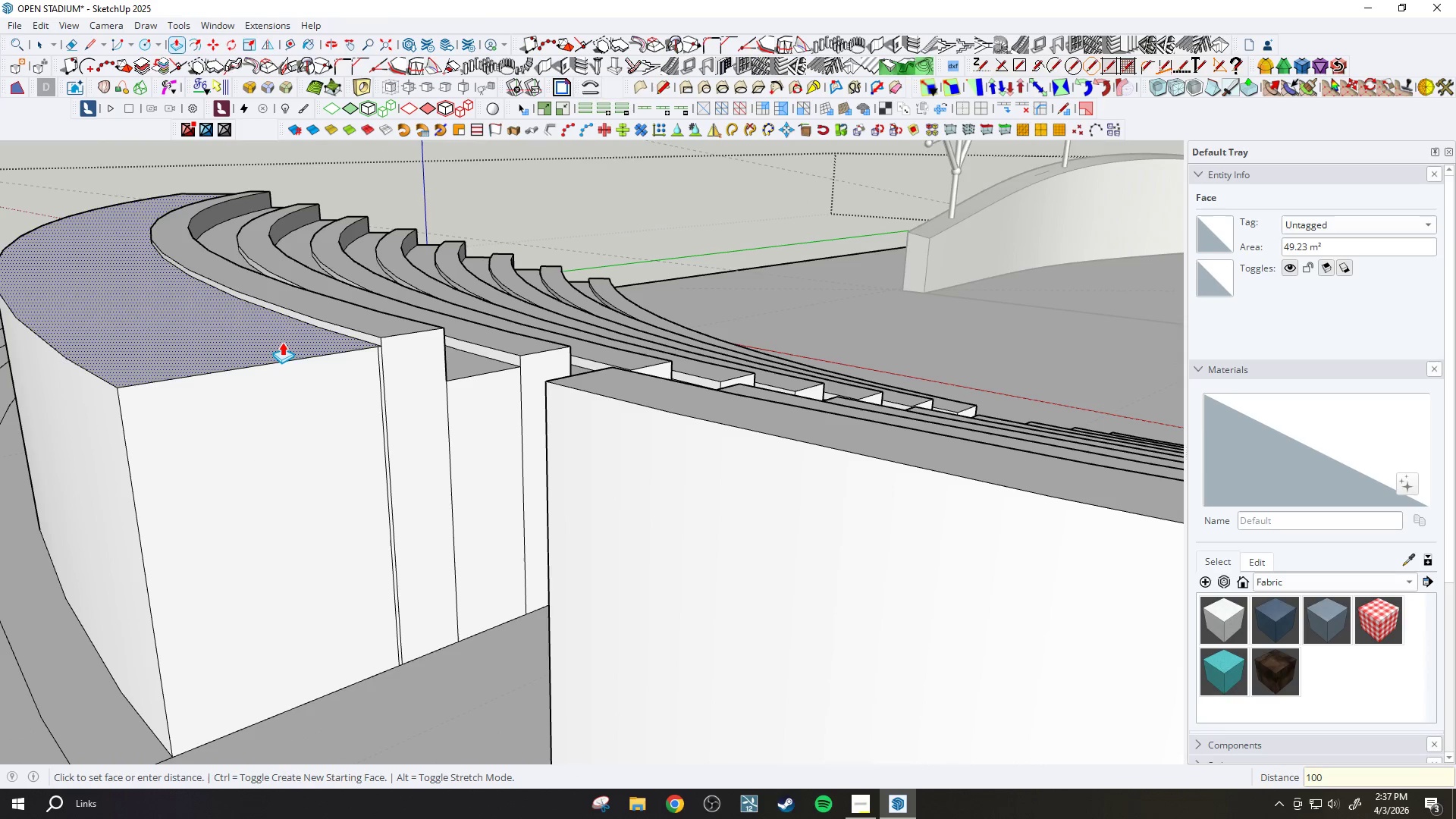 
key(Enter)
 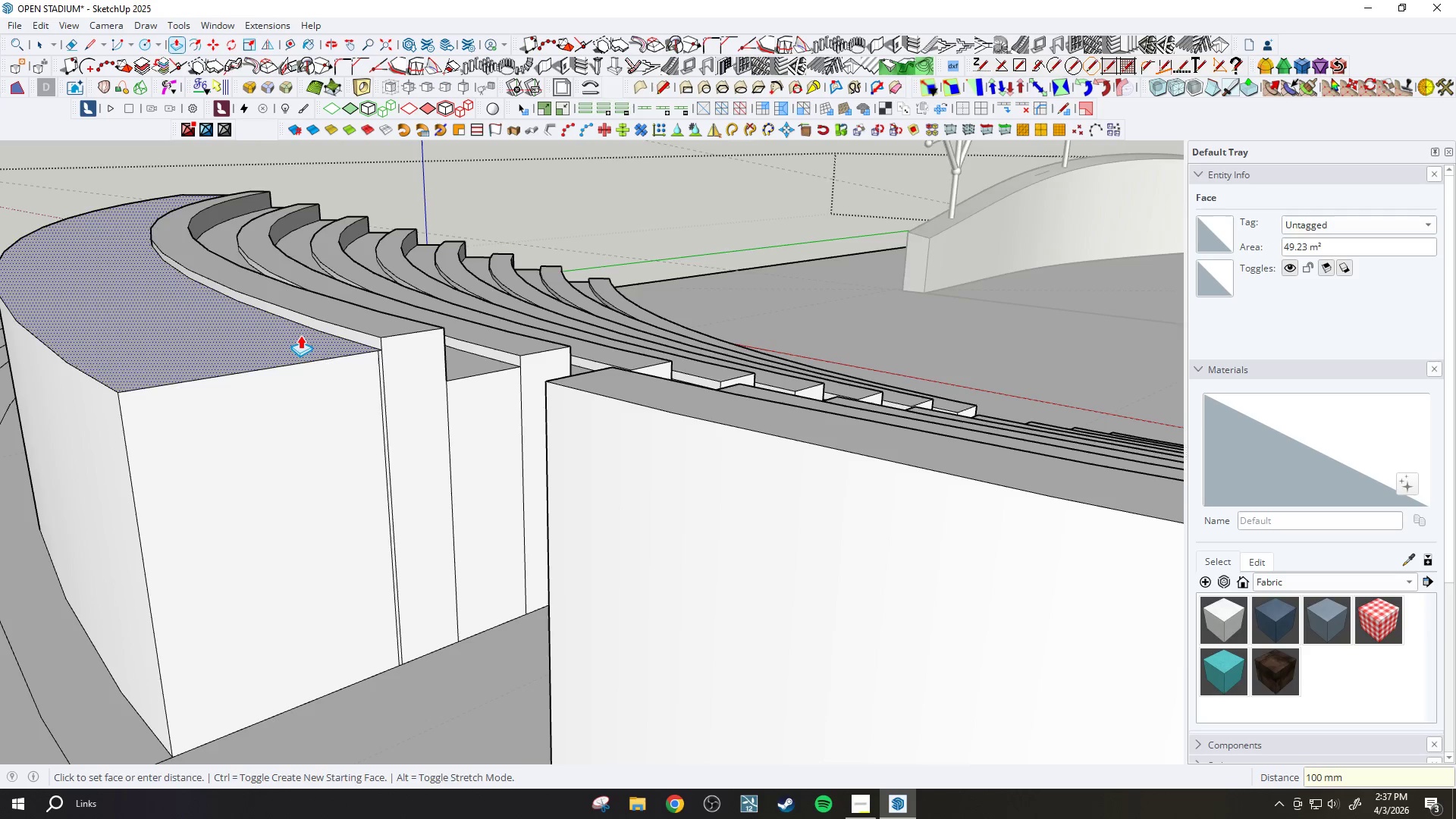 
scroll: coordinate [305, 331], scroll_direction: down, amount: 5.0
 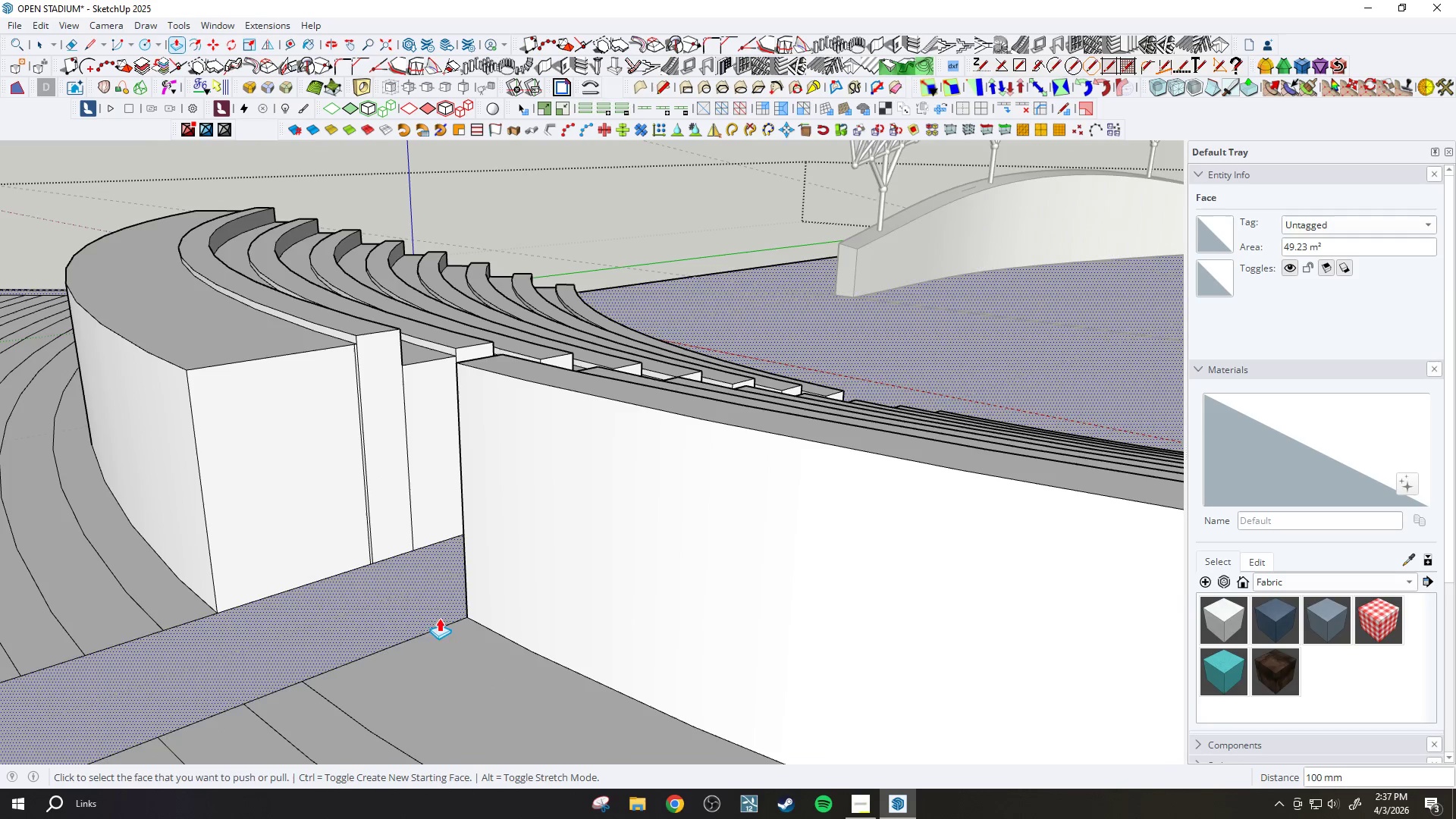 
left_click([445, 627])
 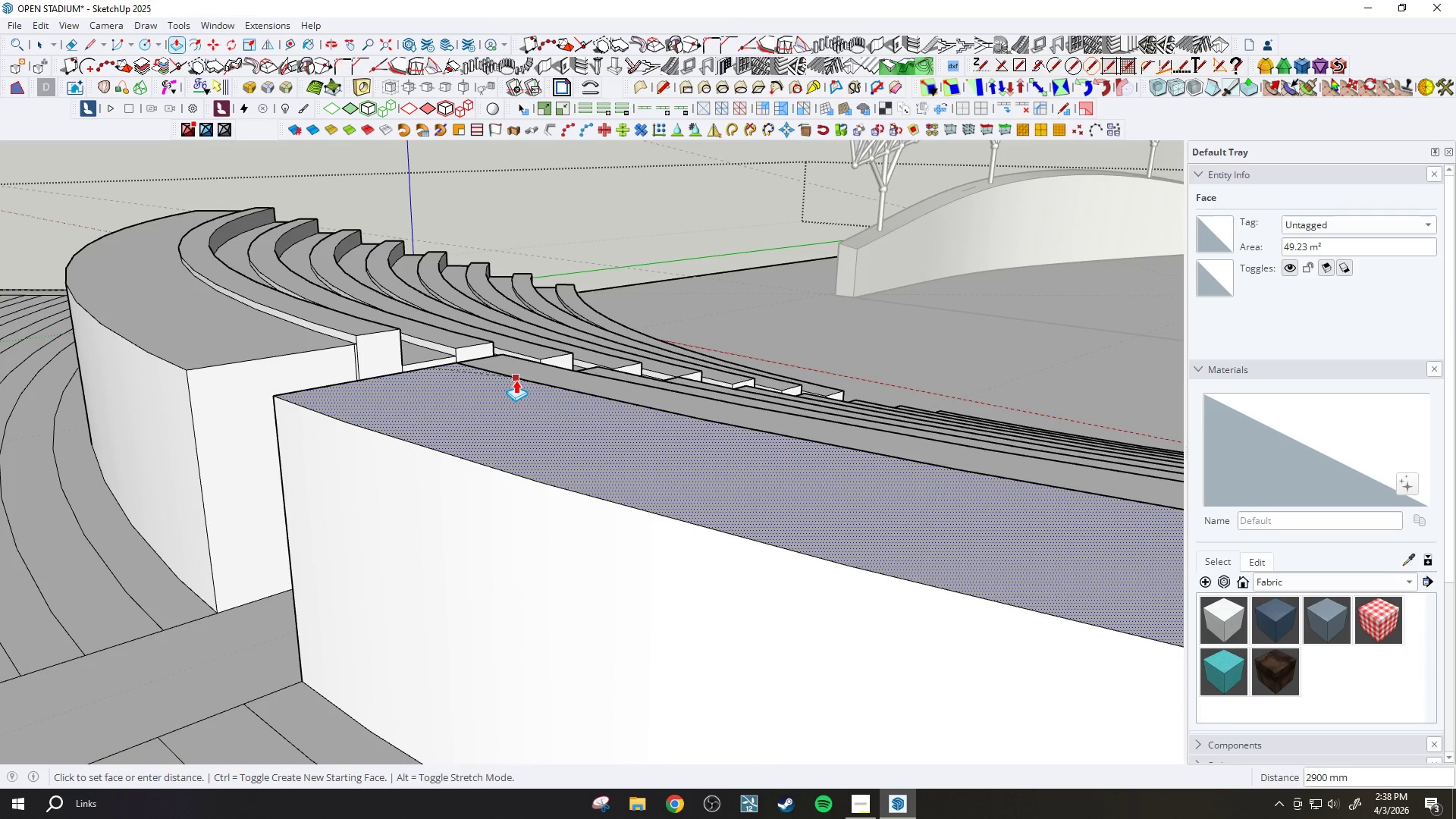 
double_click([510, 408])
 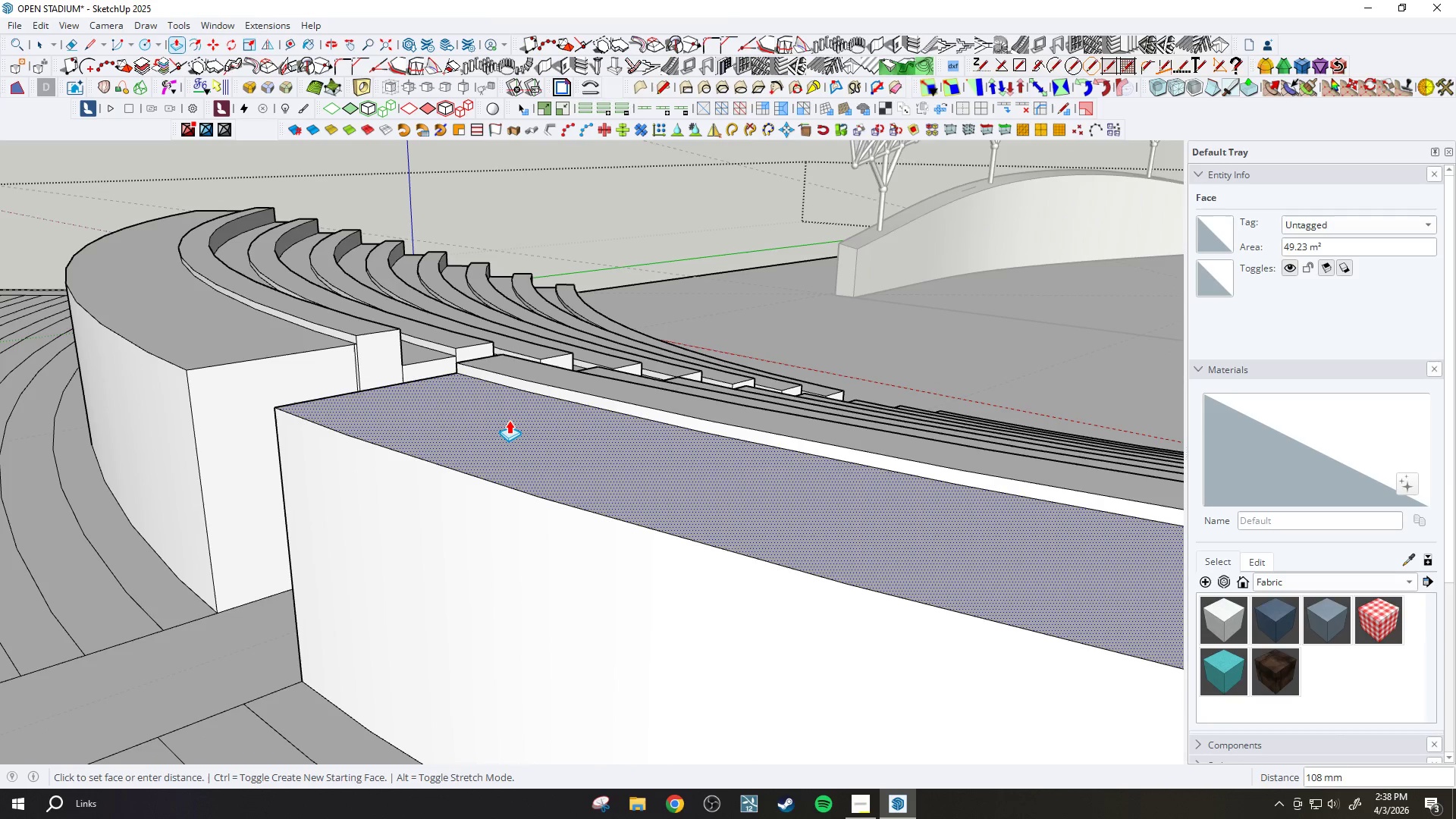 
type(100)
 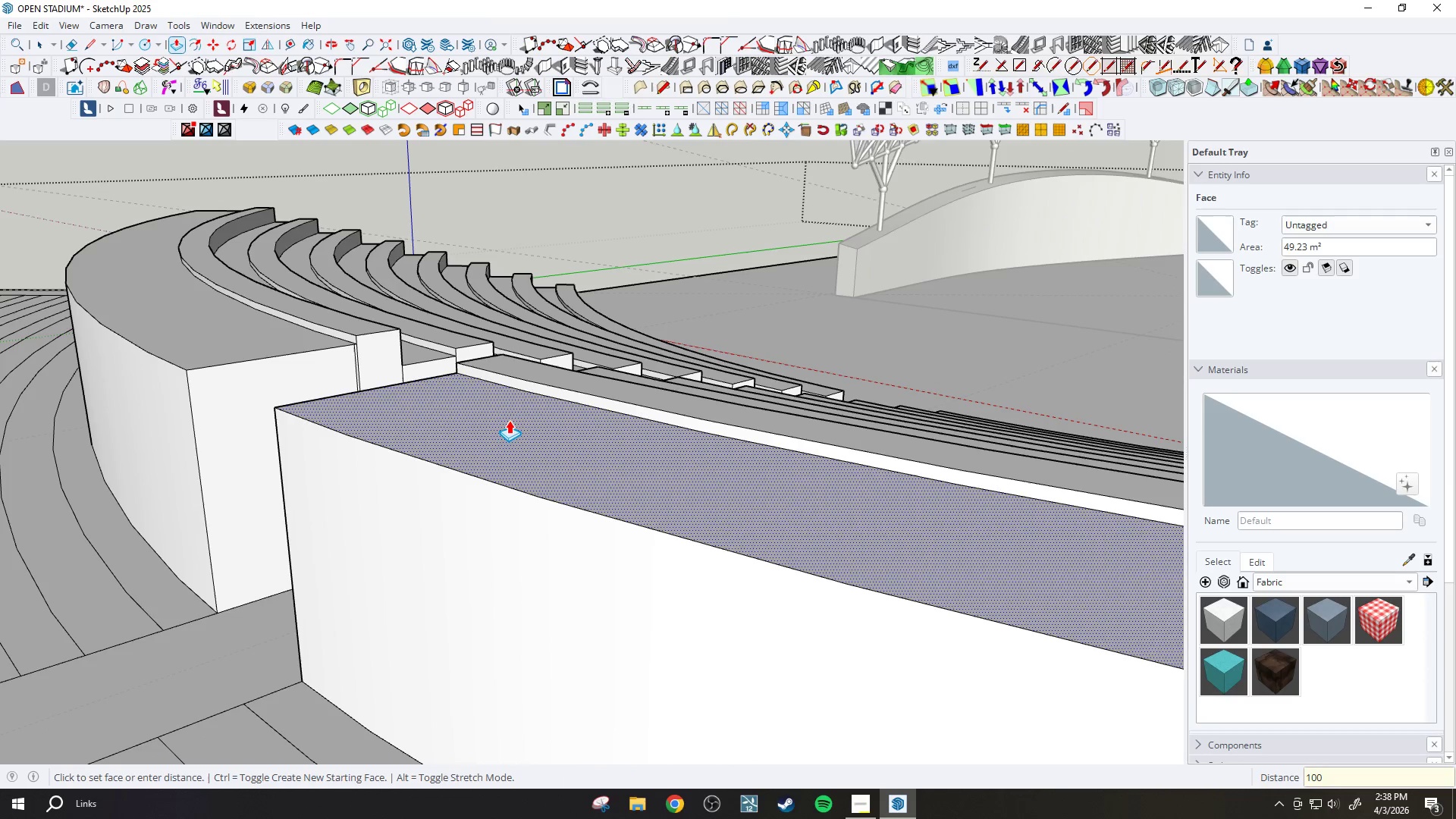 
key(Enter)
 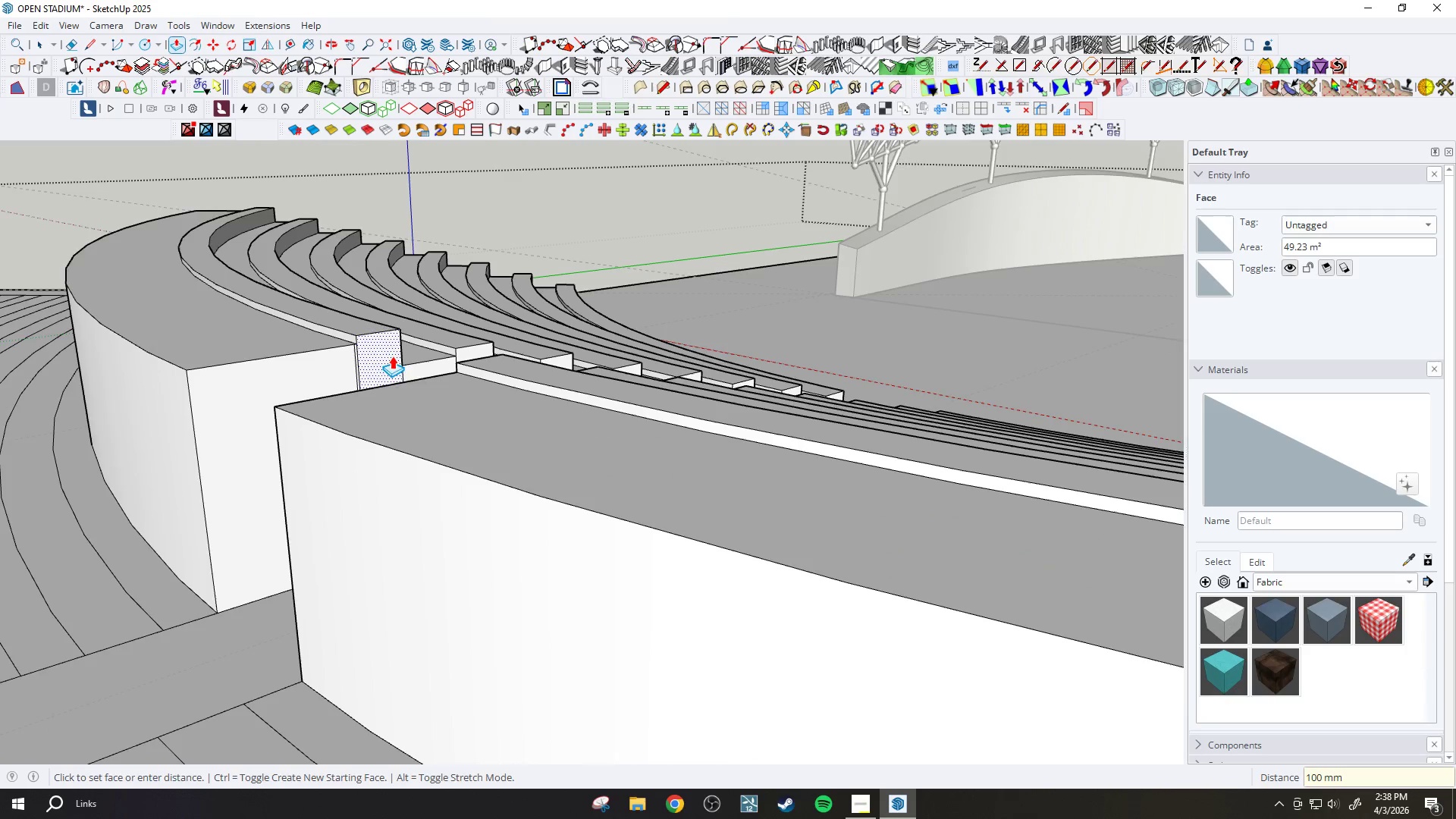 
key(E)
 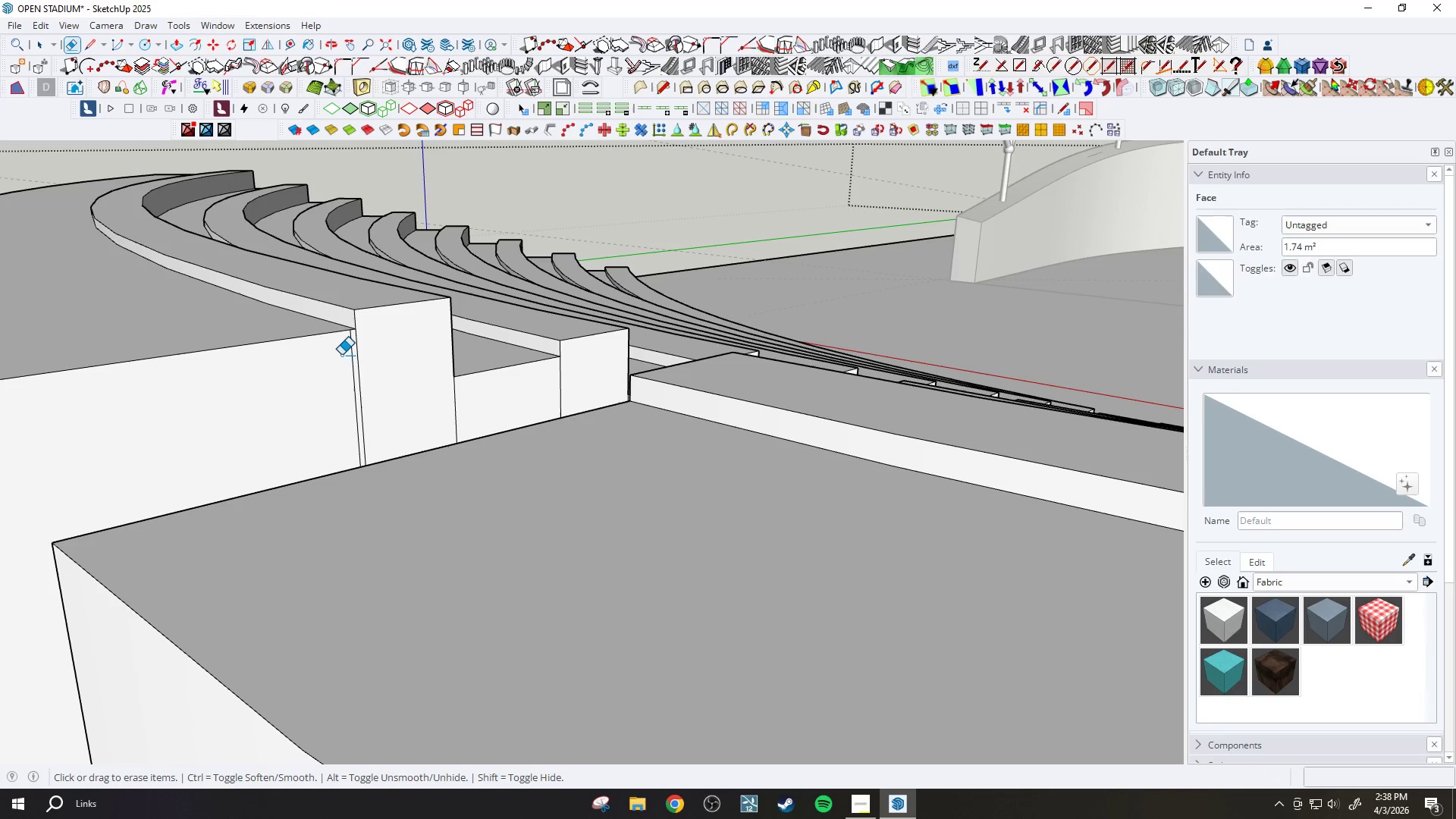 
left_click_drag(start_coordinate=[343, 355], to_coordinate=[350, 352])
 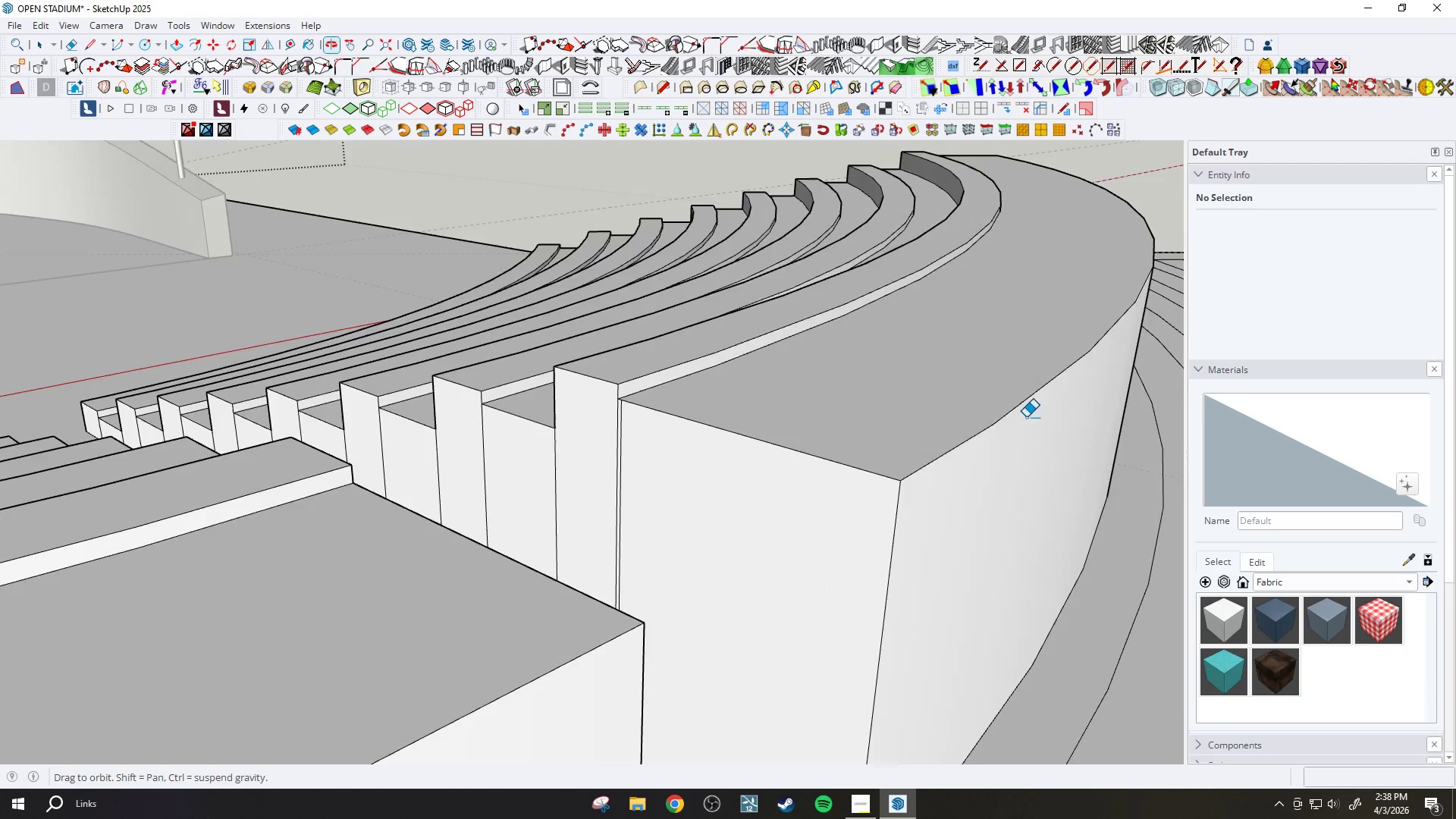 
scroll: coordinate [329, 358], scroll_direction: up, amount: 10.0
 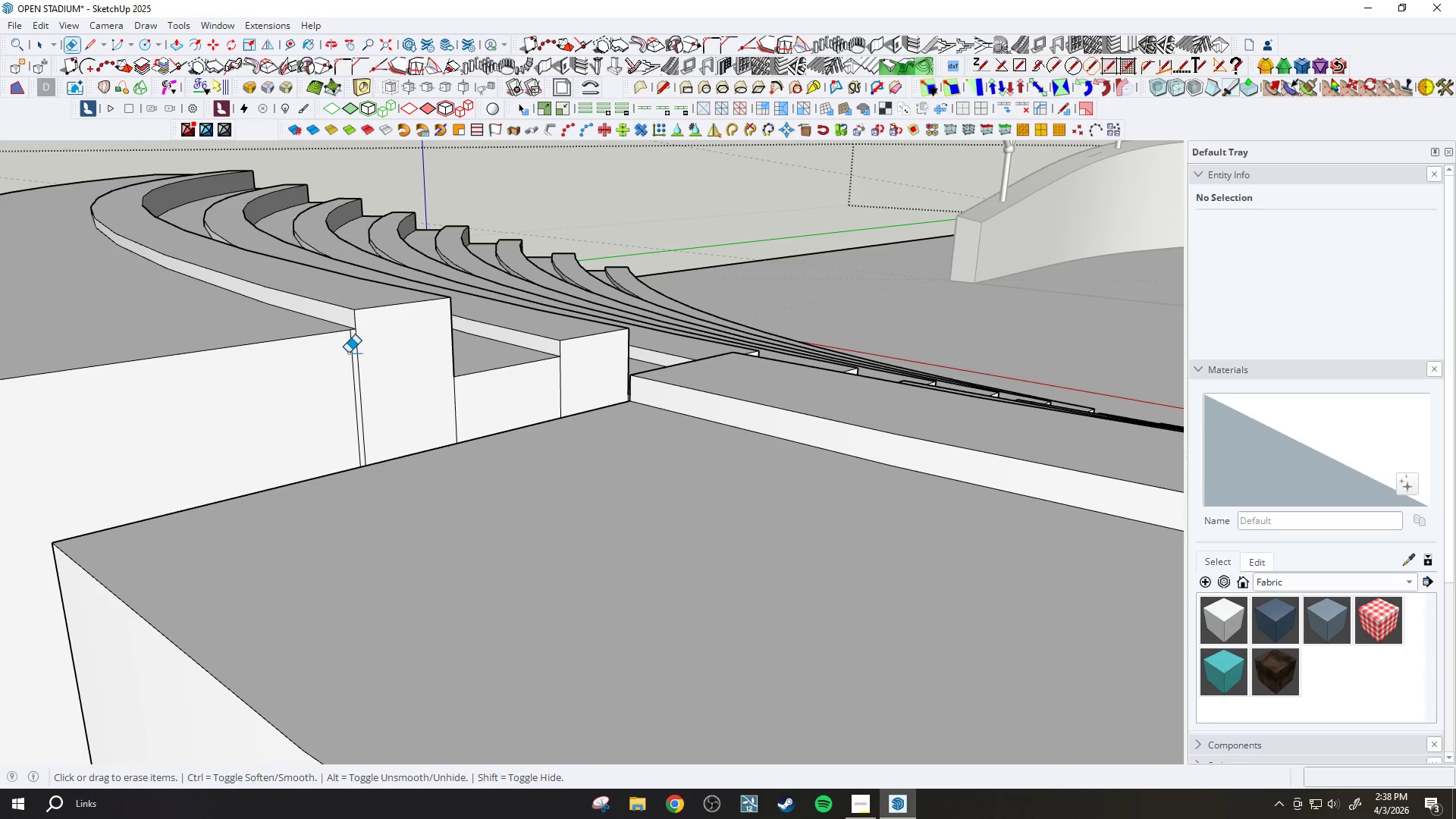 
left_click_drag(start_coordinate=[592, 432], to_coordinate=[584, 431])
 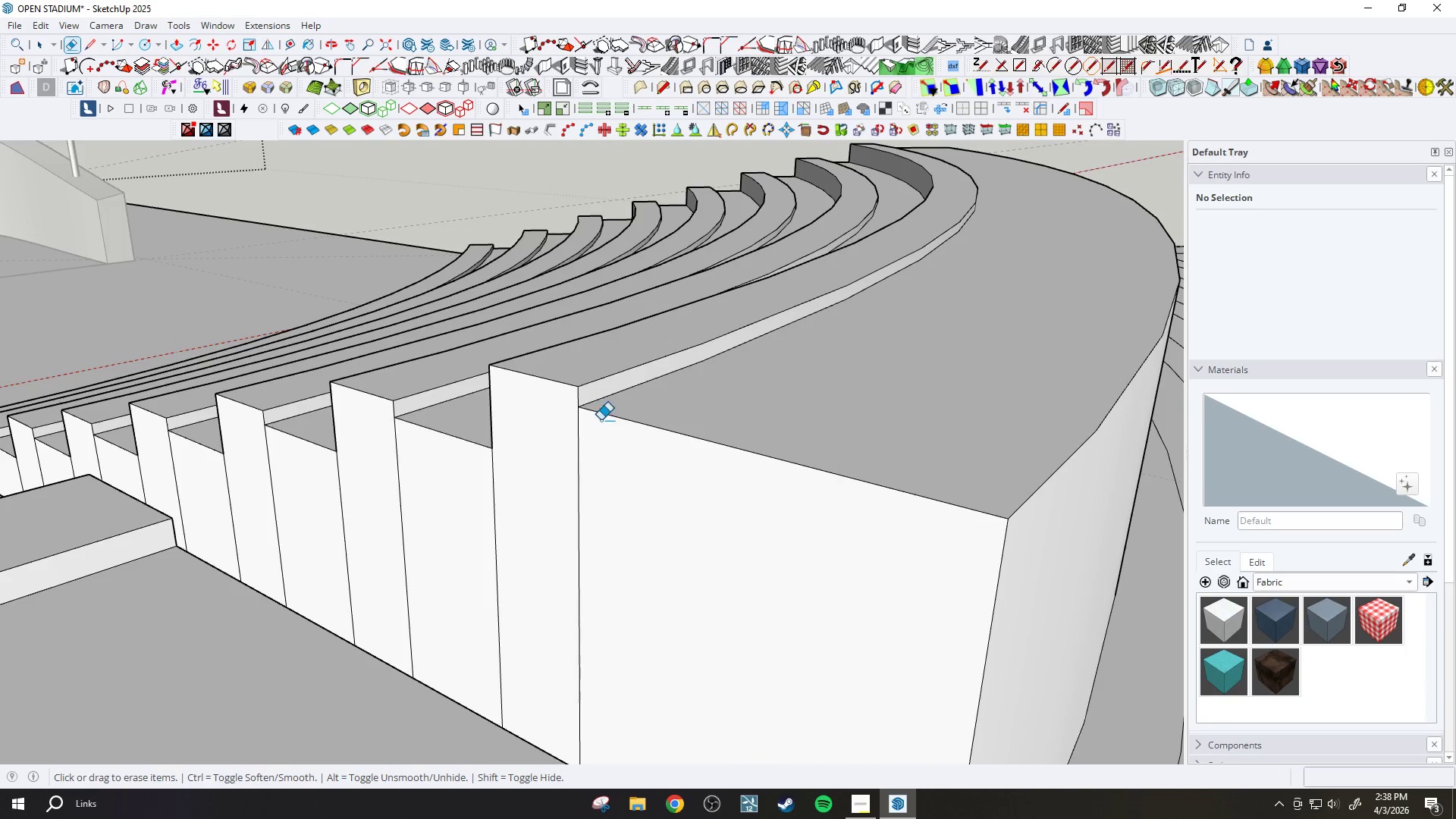 
scroll: coordinate [666, 390], scroll_direction: up, amount: 3.0
 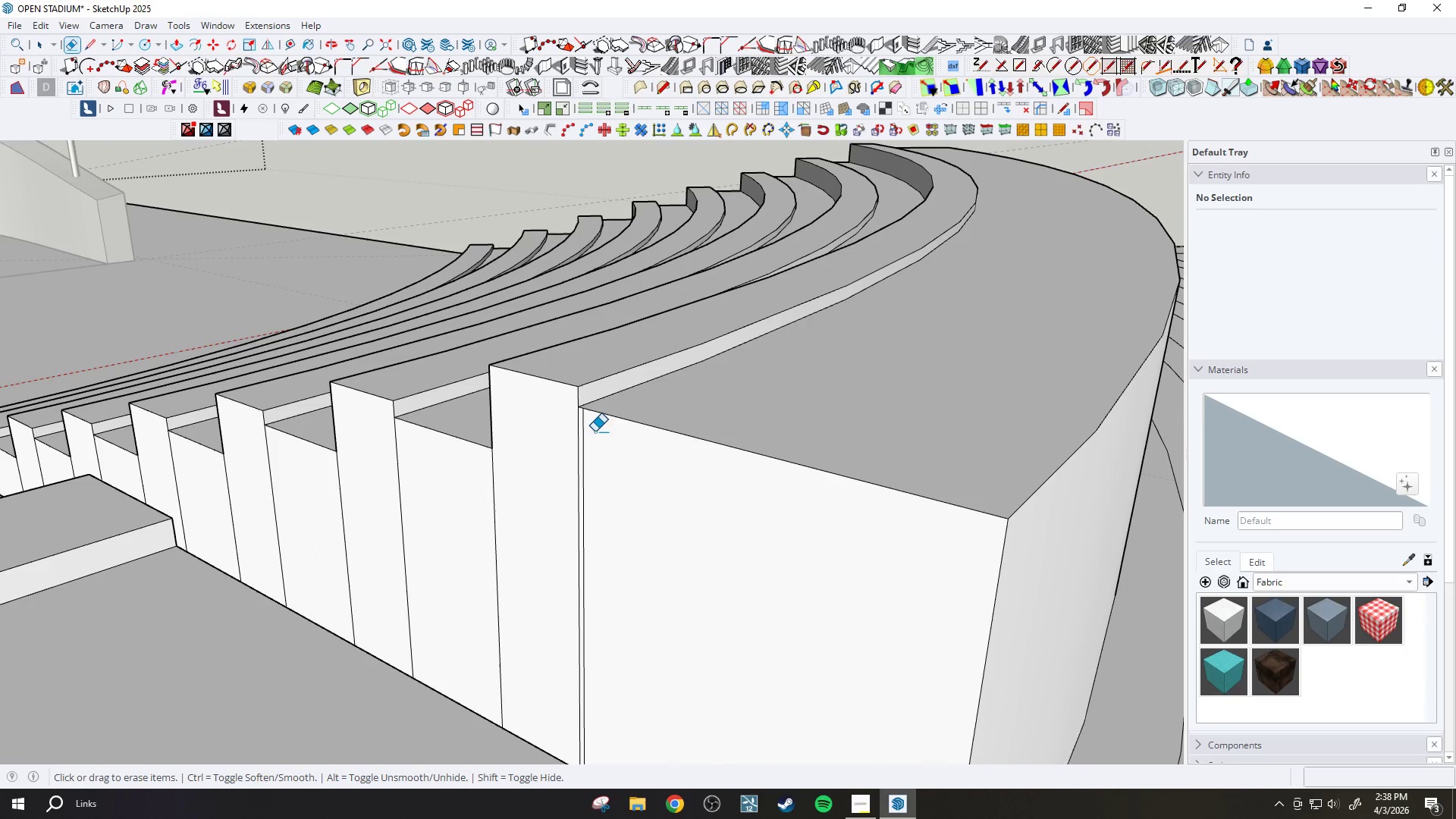 
scroll: coordinate [623, 455], scroll_direction: down, amount: 25.0
 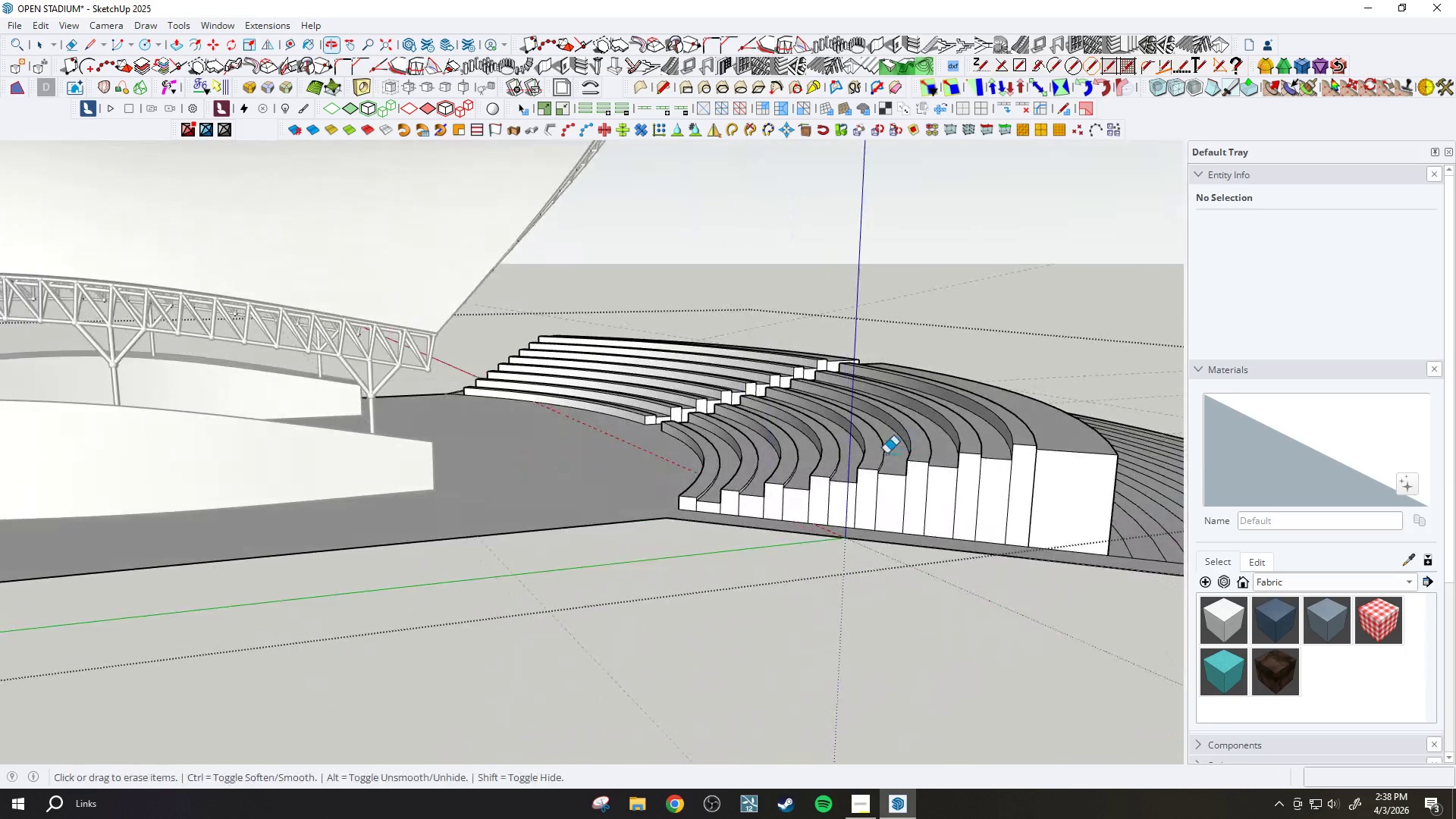 
scroll: coordinate [1048, 408], scroll_direction: up, amount: 35.0
 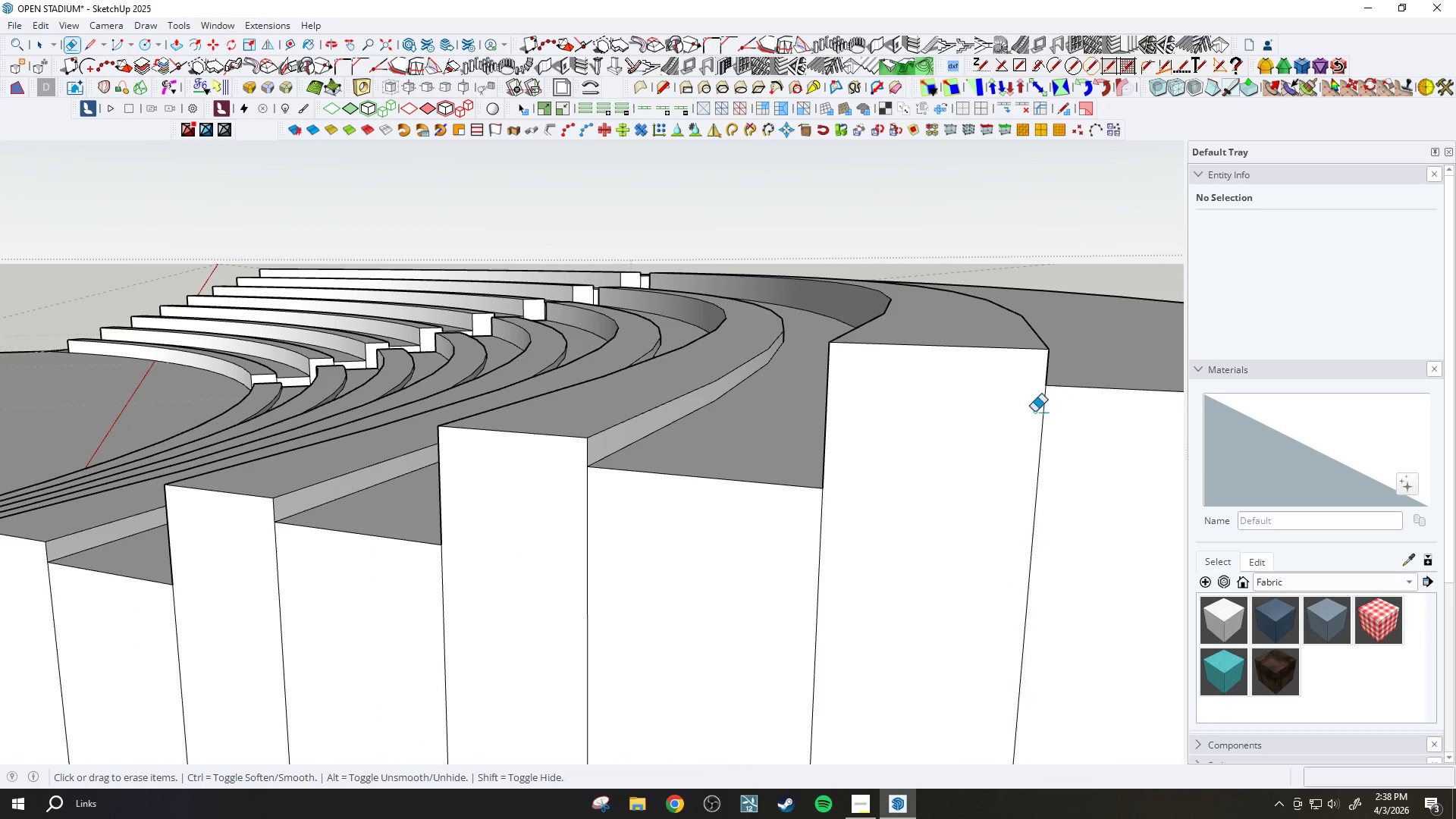 
scroll: coordinate [473, 560], scroll_direction: down, amount: 37.0
 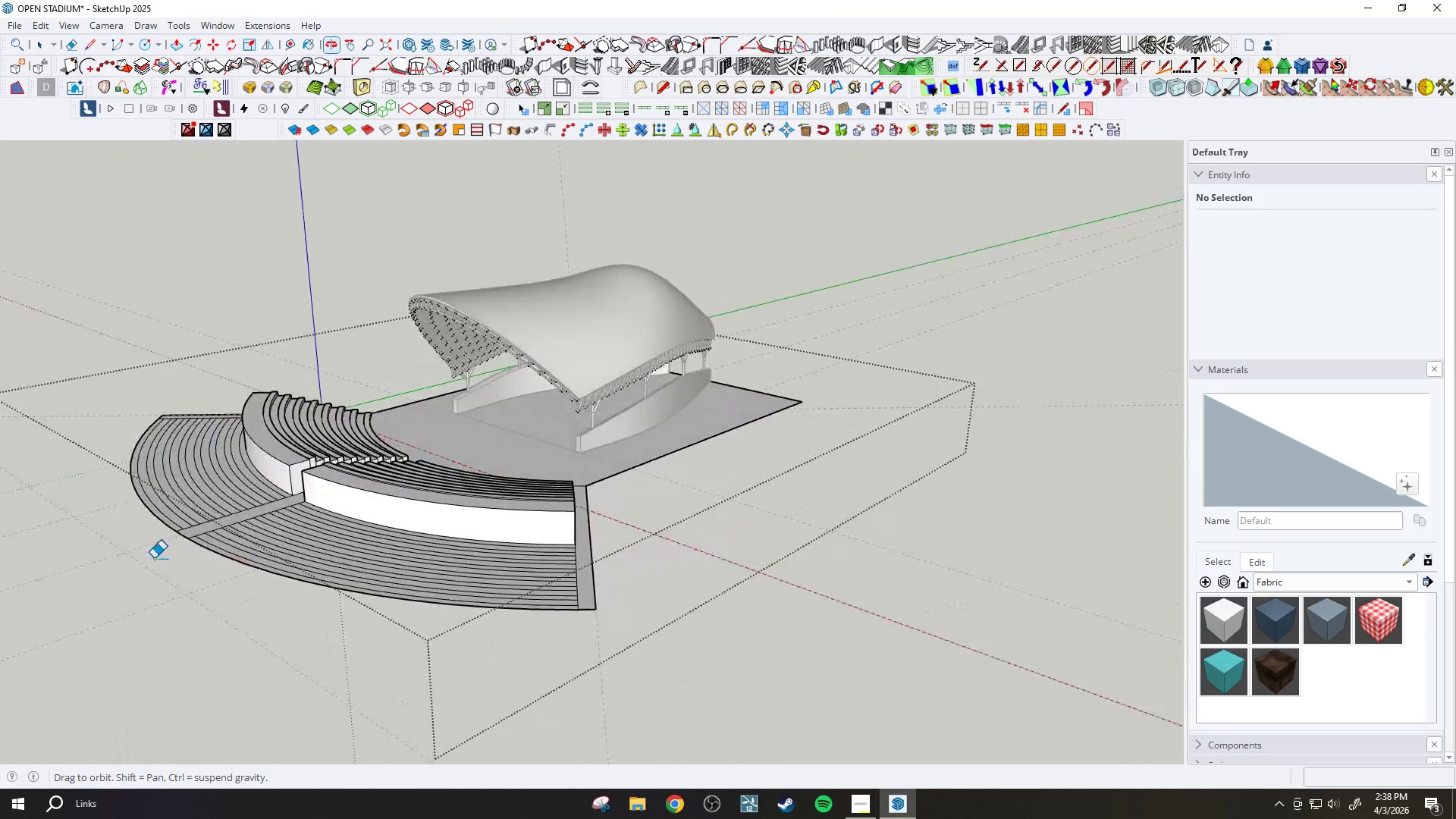 
scroll: coordinate [358, 353], scroll_direction: up, amount: 63.0
 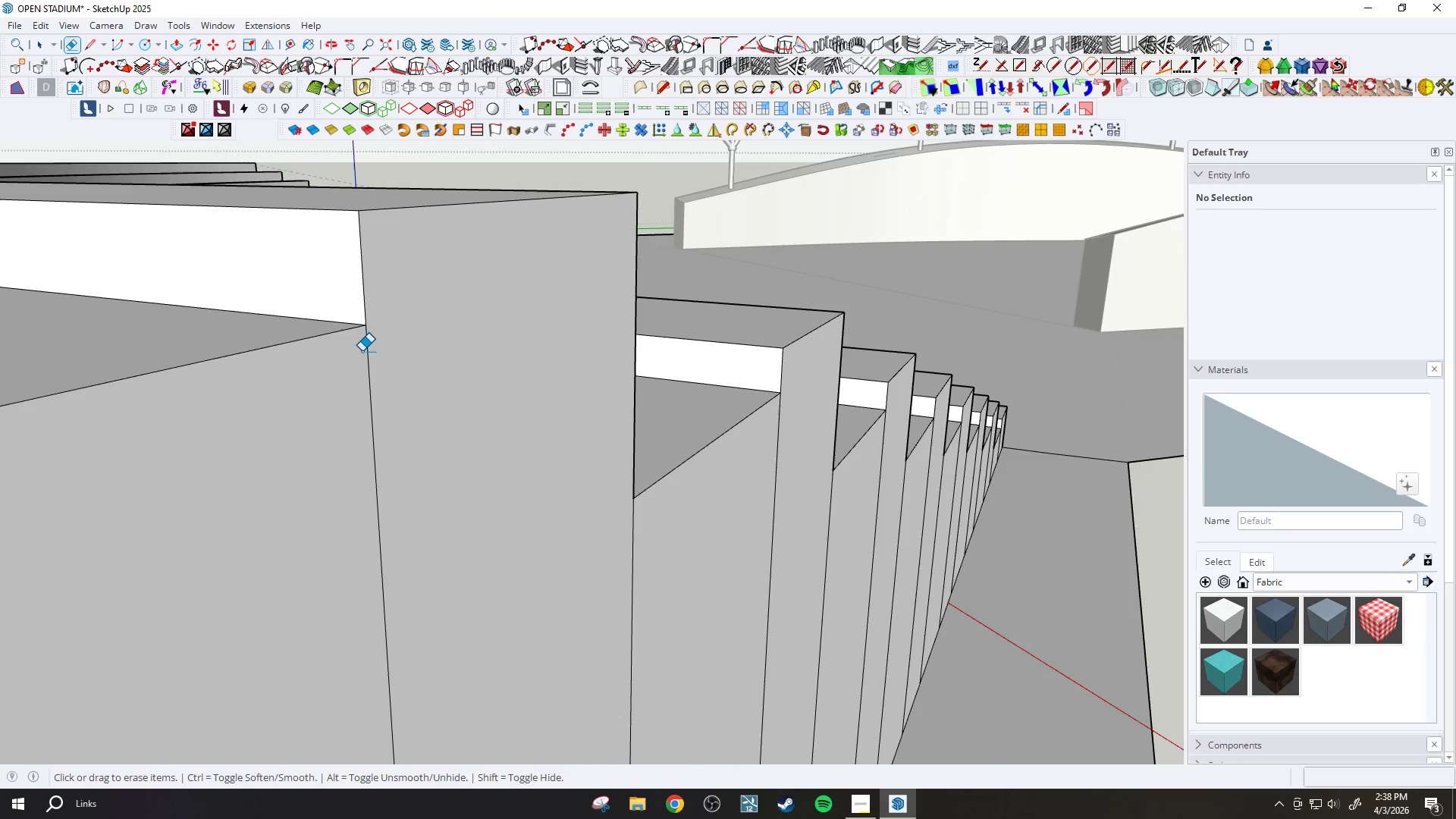 
key(H)
 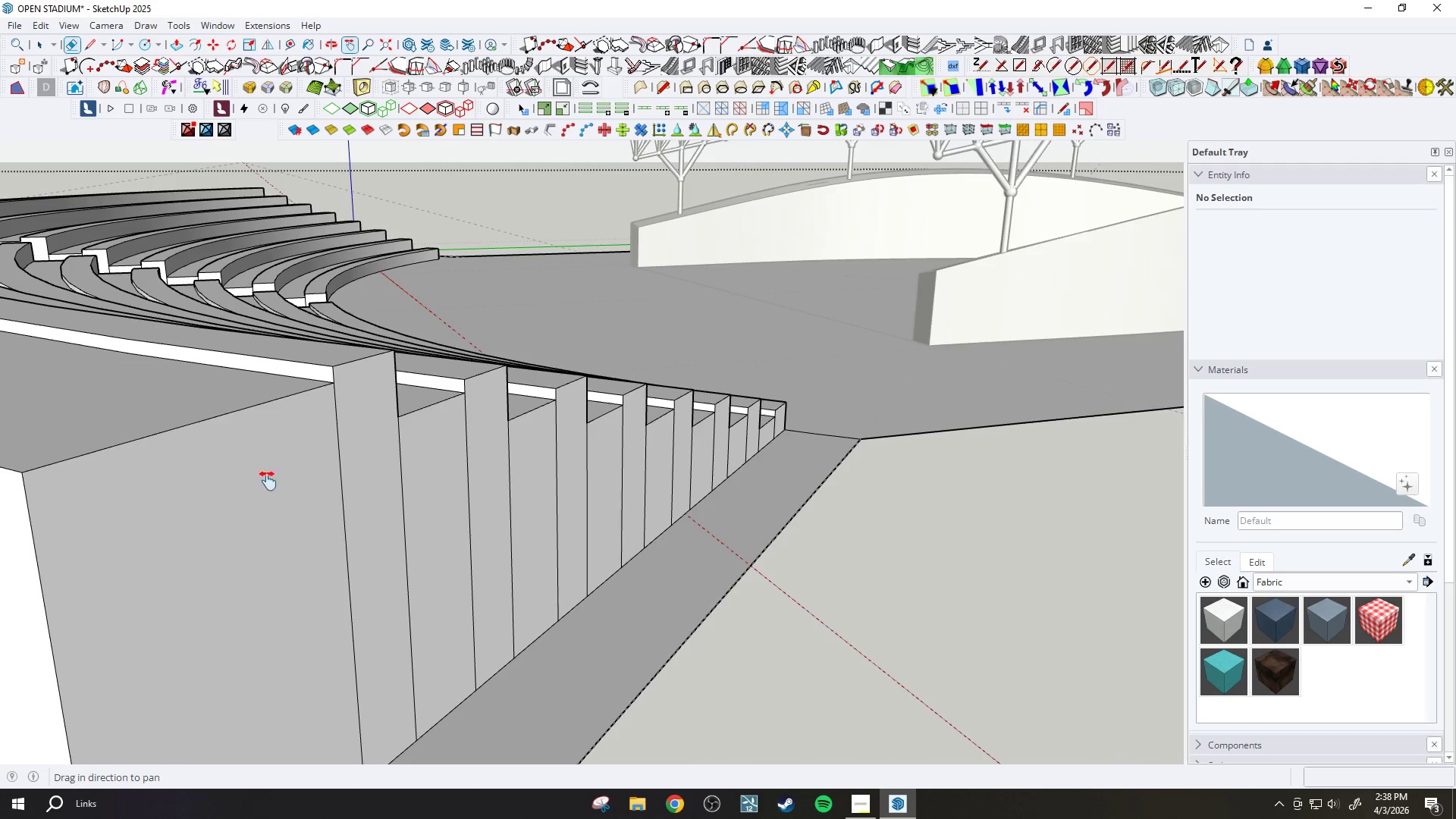 
left_click_drag(start_coordinate=[257, 524], to_coordinate=[484, 499])
 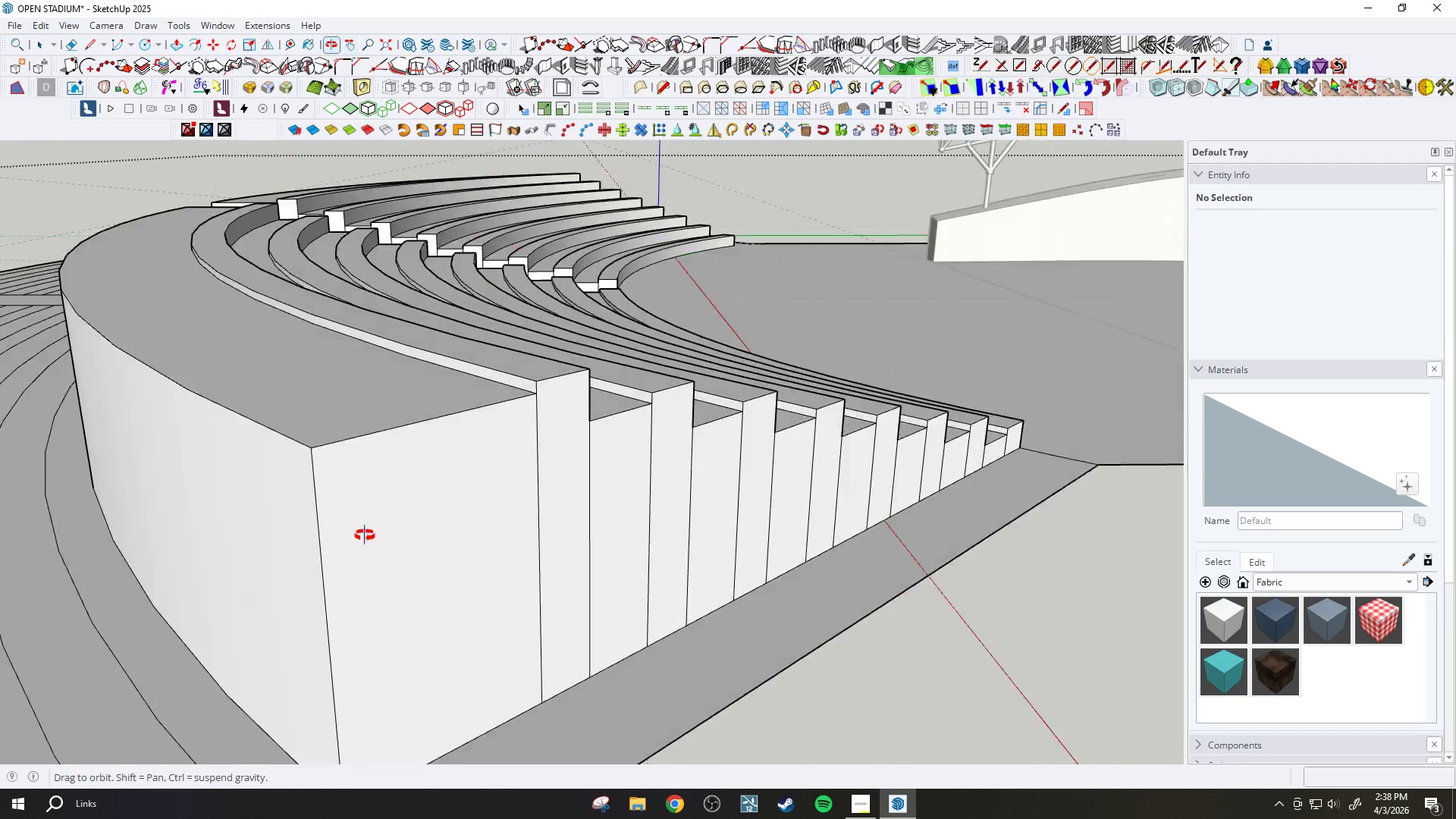 
scroll: coordinate [518, 521], scroll_direction: down, amount: 24.0
 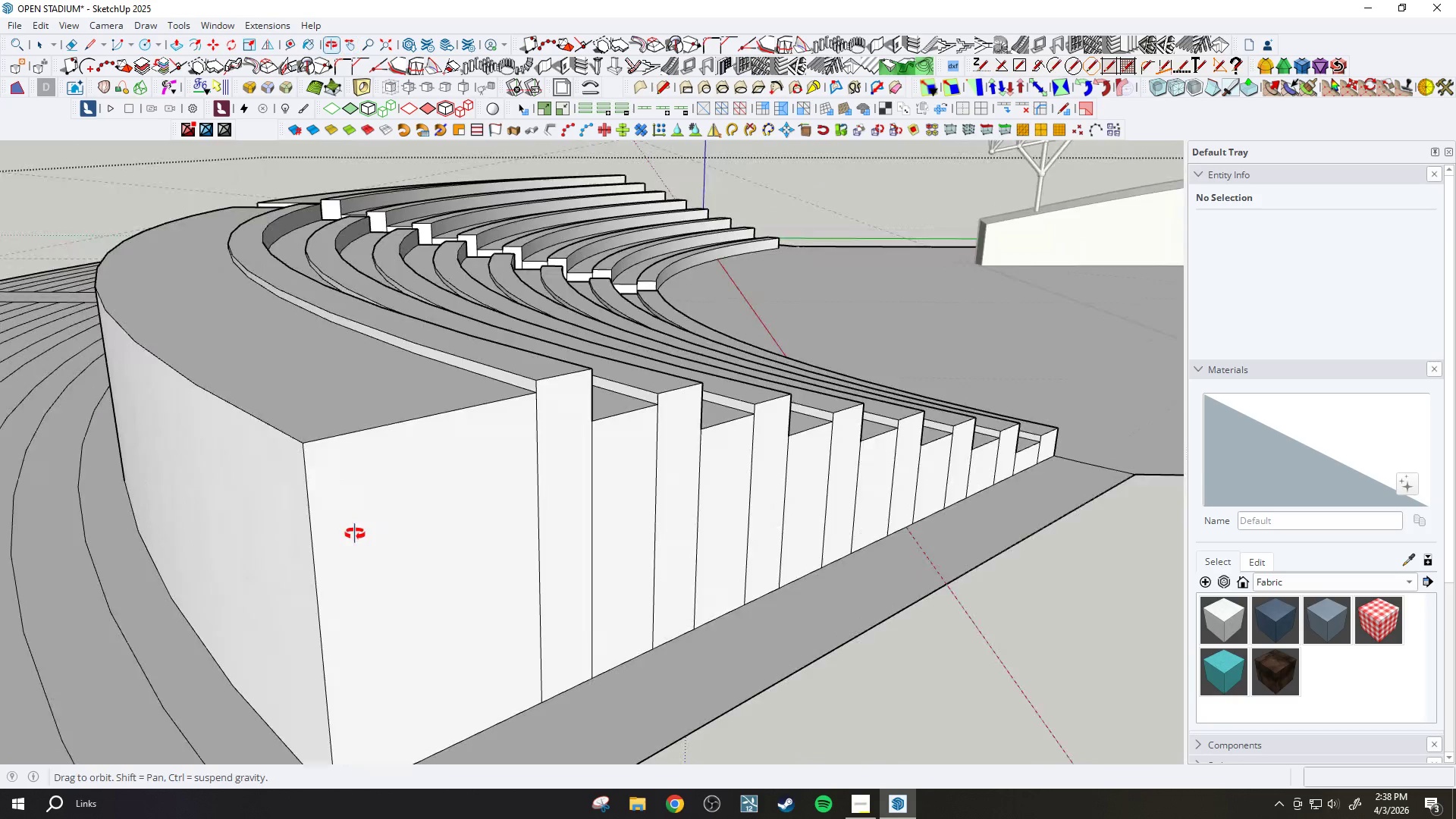 
left_click_drag(start_coordinate=[417, 507], to_coordinate=[601, 468])
 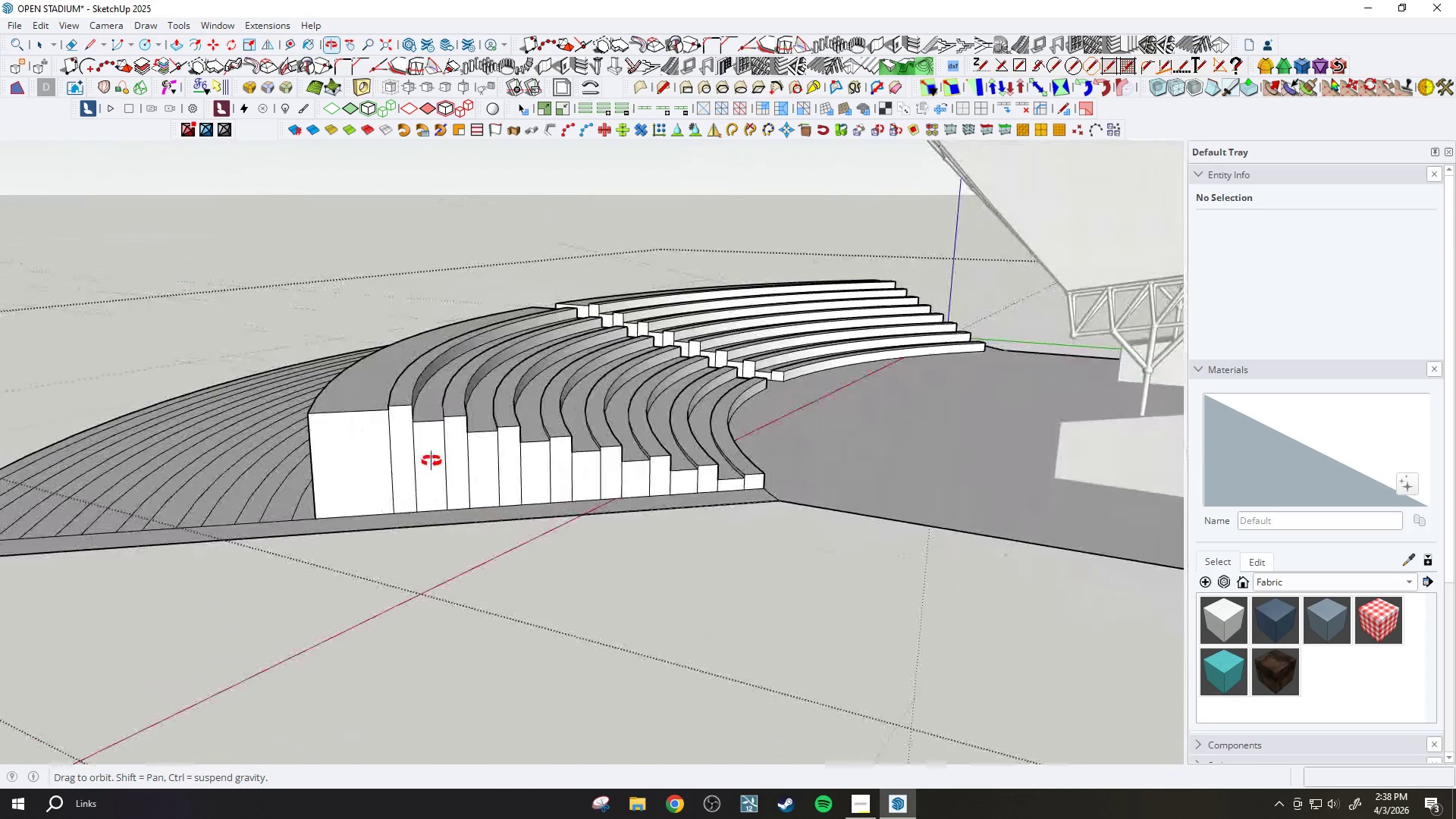 
scroll: coordinate [802, 502], scroll_direction: down, amount: 16.0
 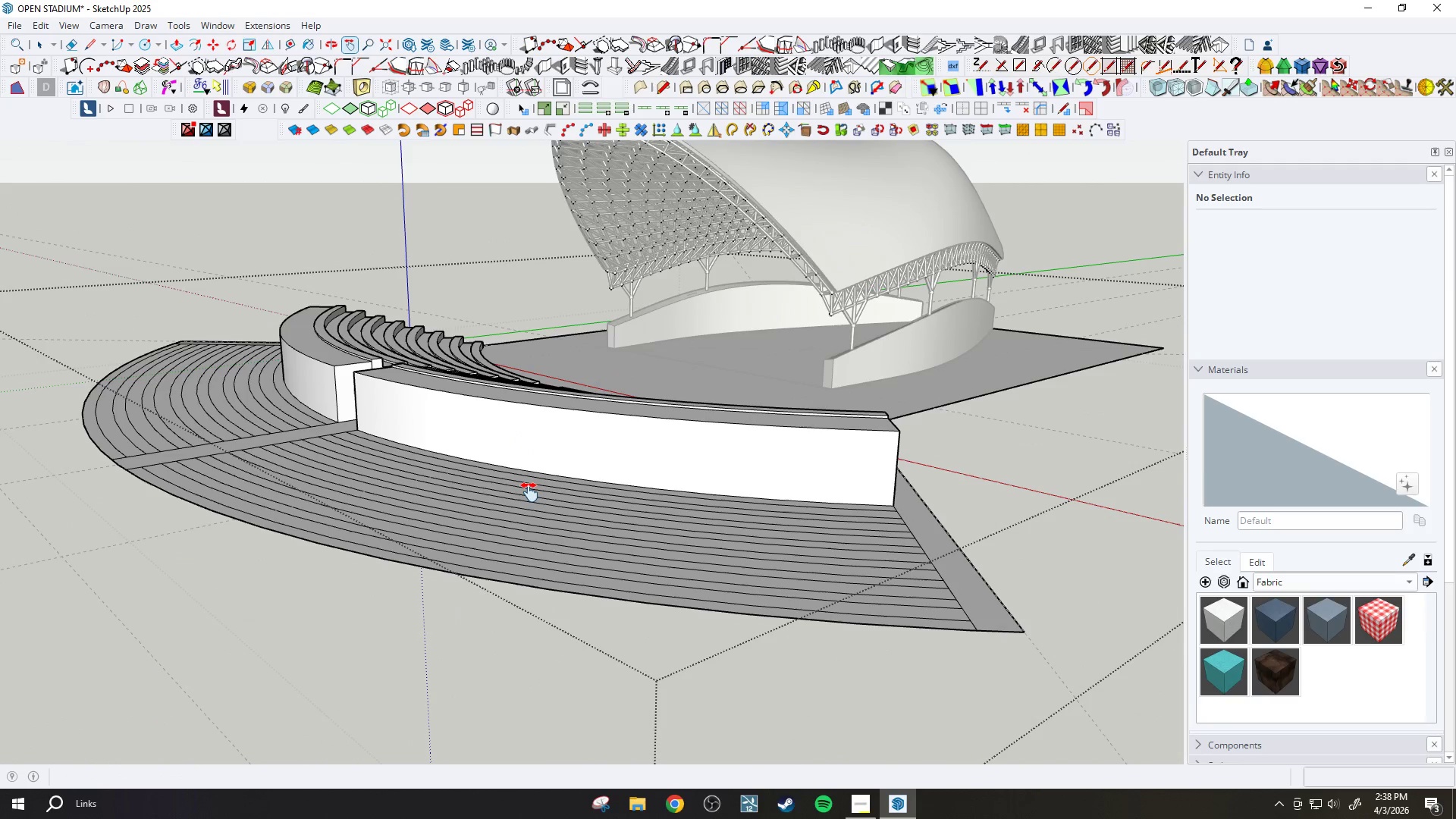 
key(P)
 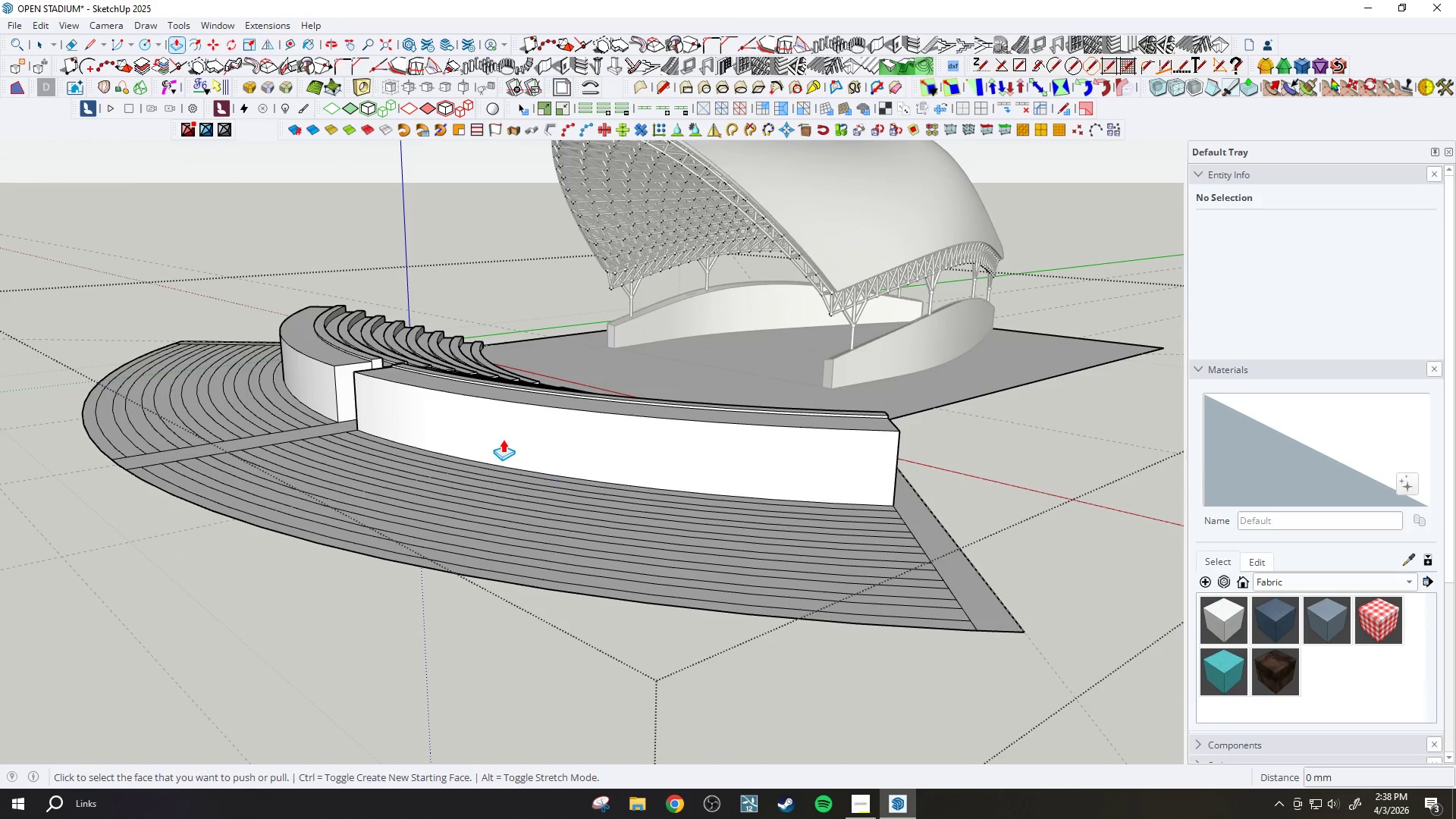 
scroll: coordinate [332, 408], scroll_direction: up, amount: 12.0
 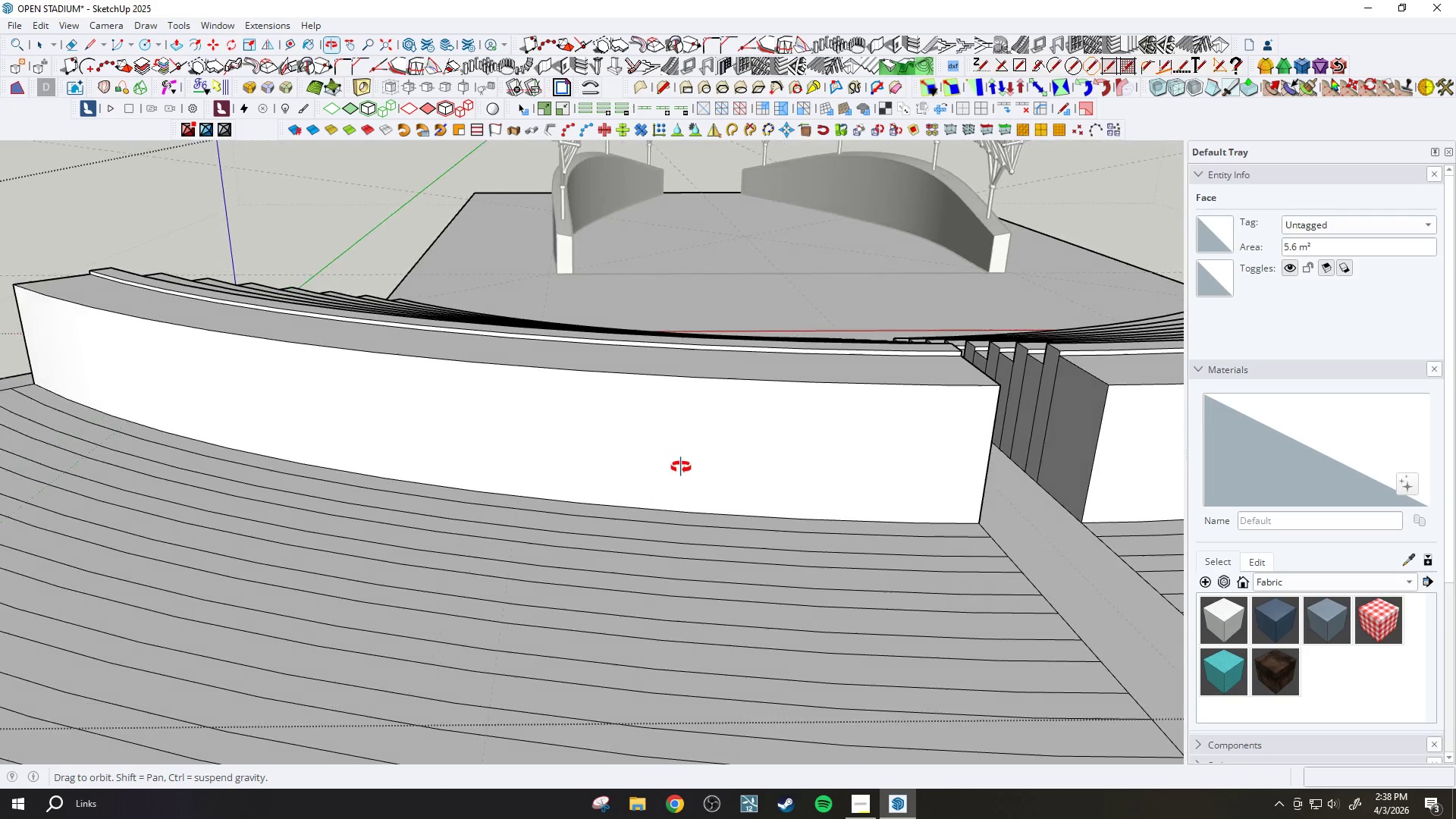 
scroll: coordinate [426, 552], scroll_direction: down, amount: 13.0
 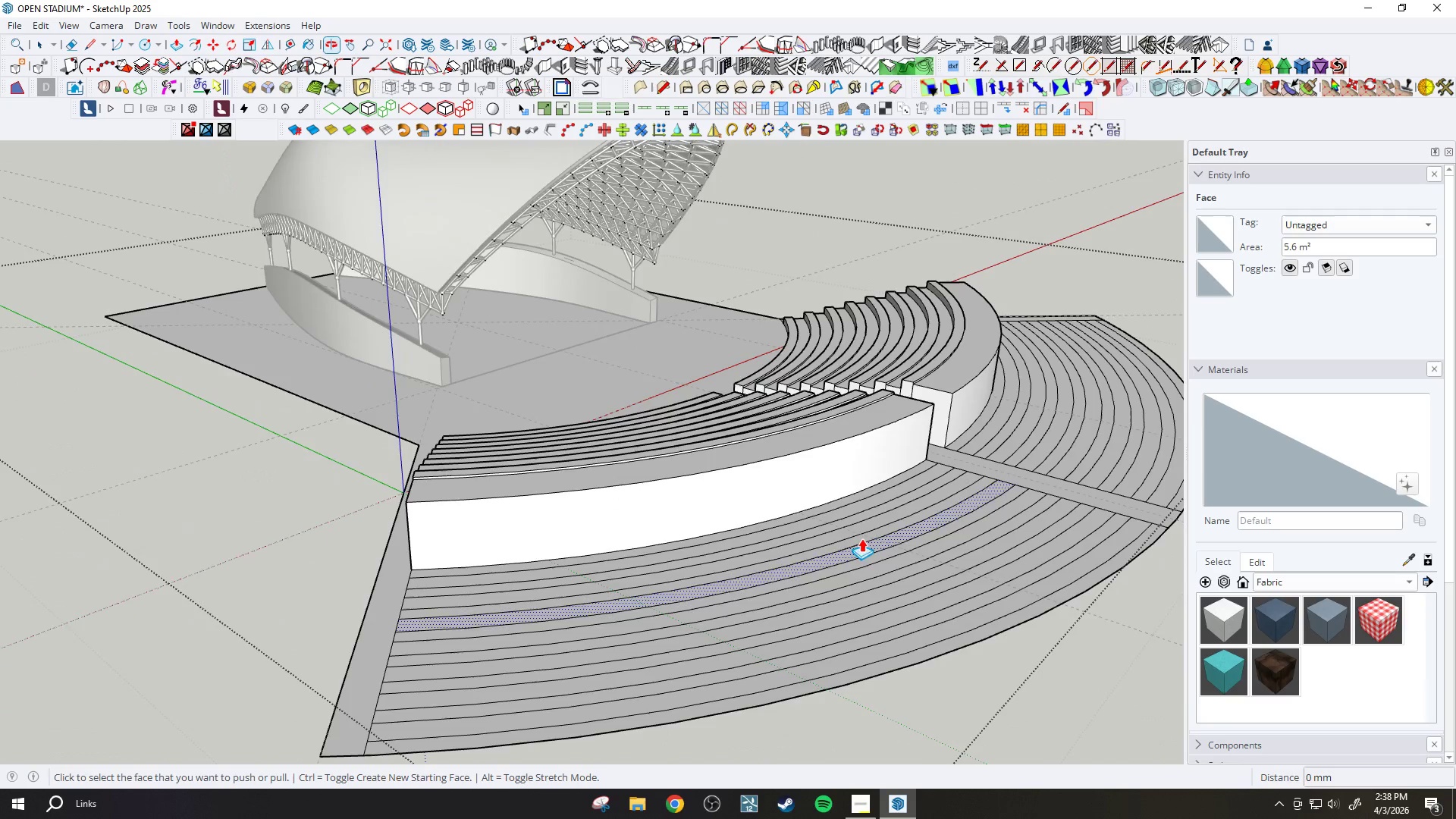 
scroll: coordinate [955, 462], scroll_direction: up, amount: 13.0
 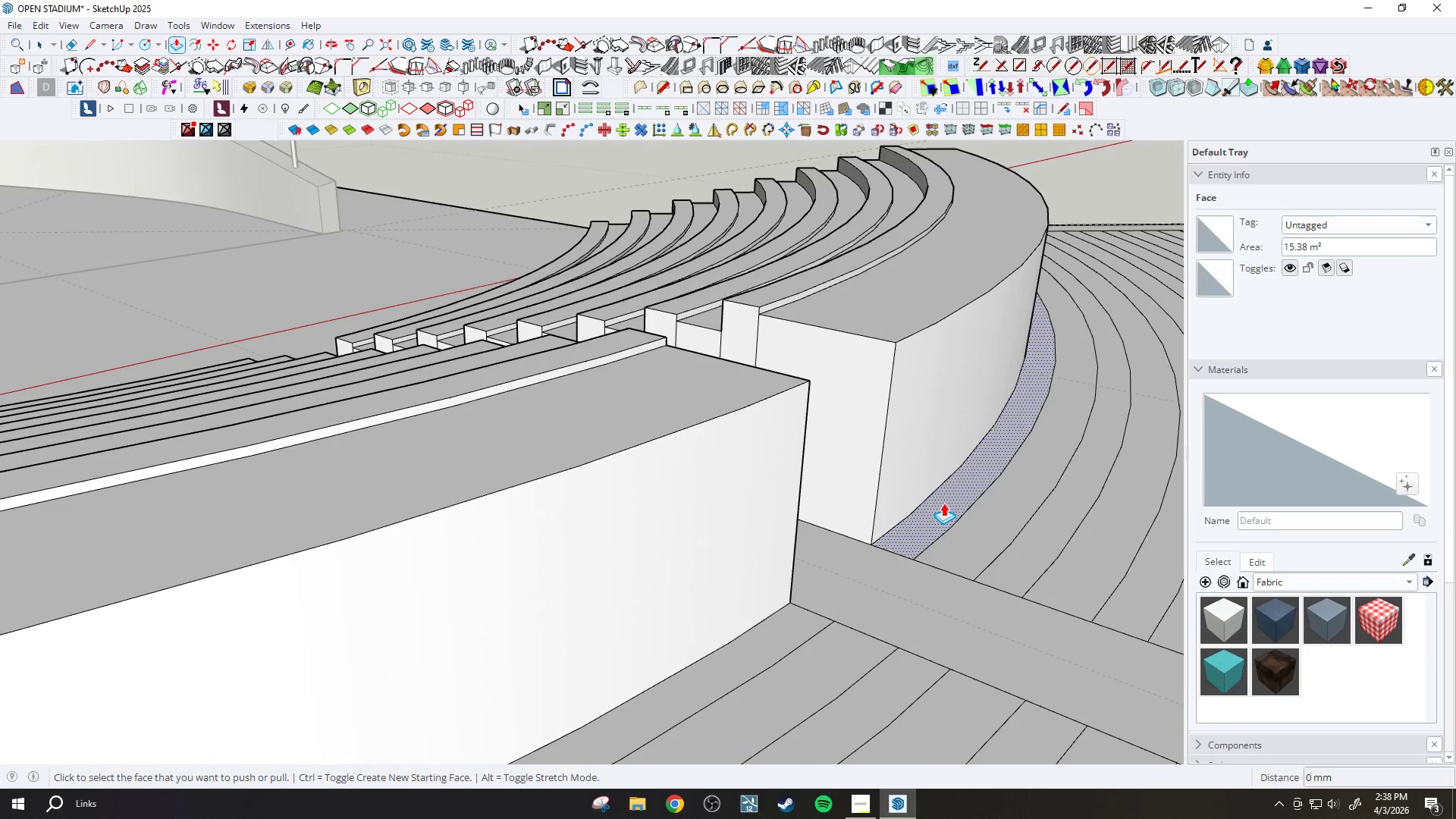 
left_click([943, 503])
 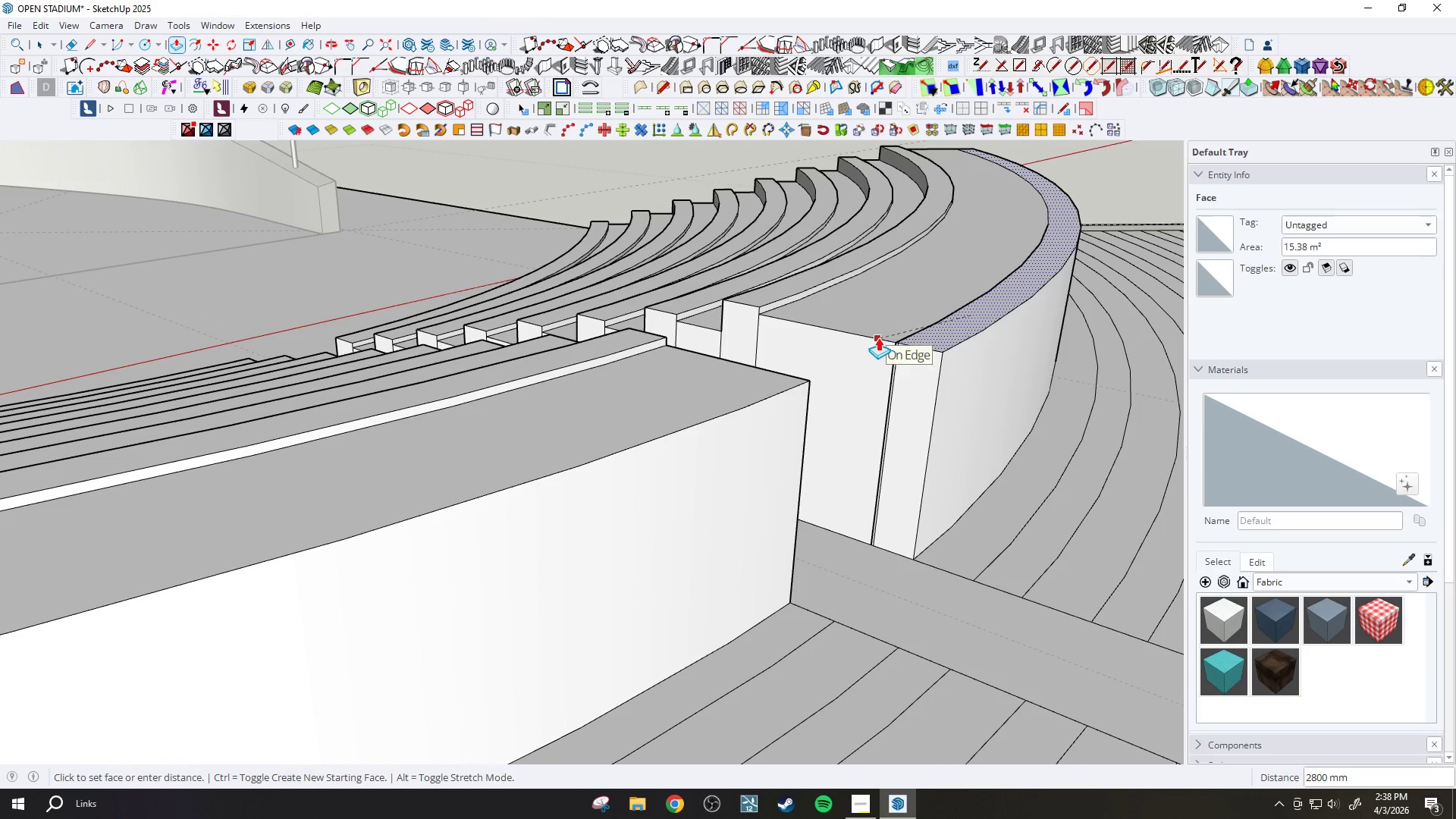 
left_click([872, 340])
 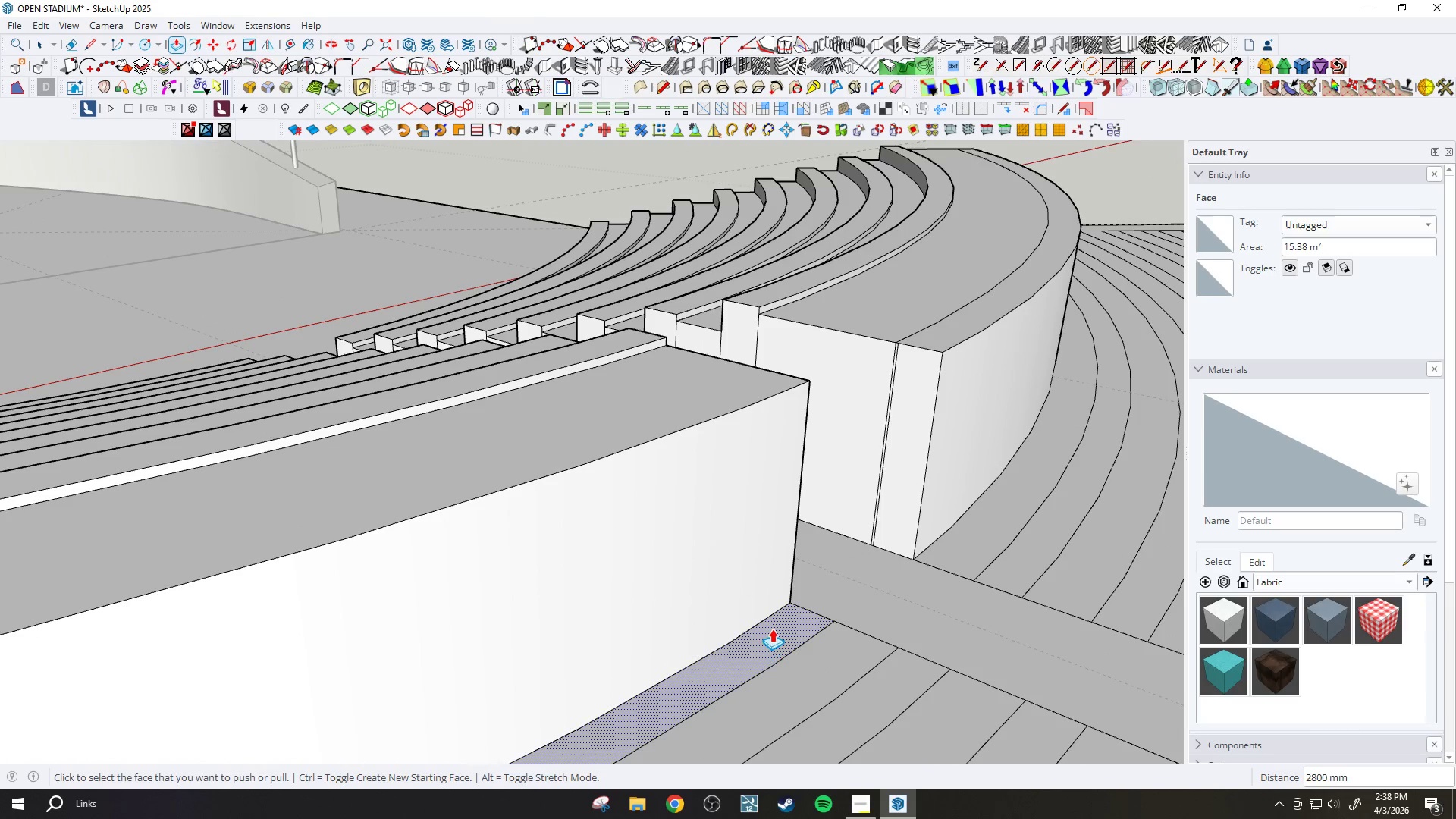 
double_click([772, 628])
 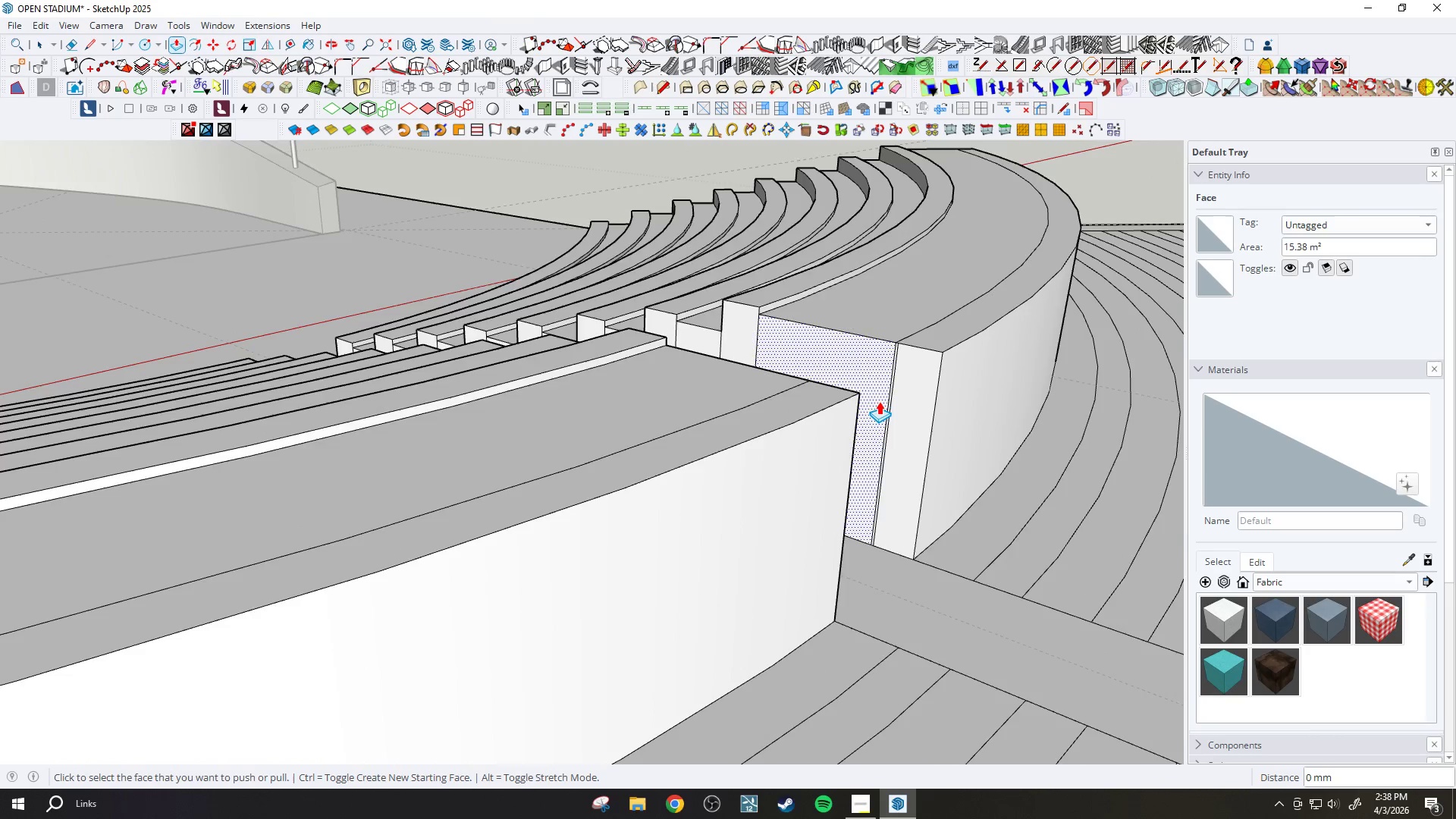 
key(E)
 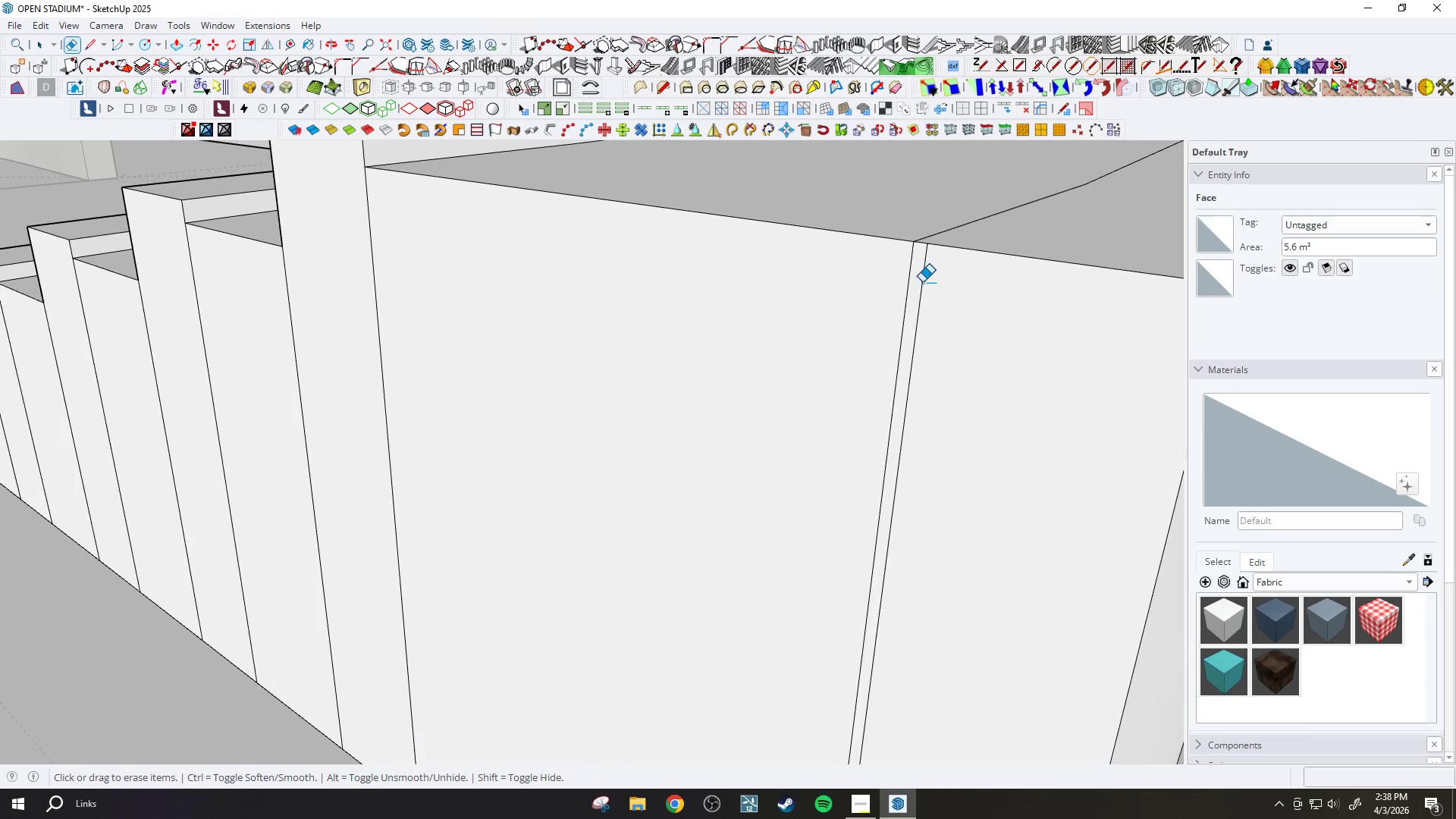 
left_click([922, 282])
 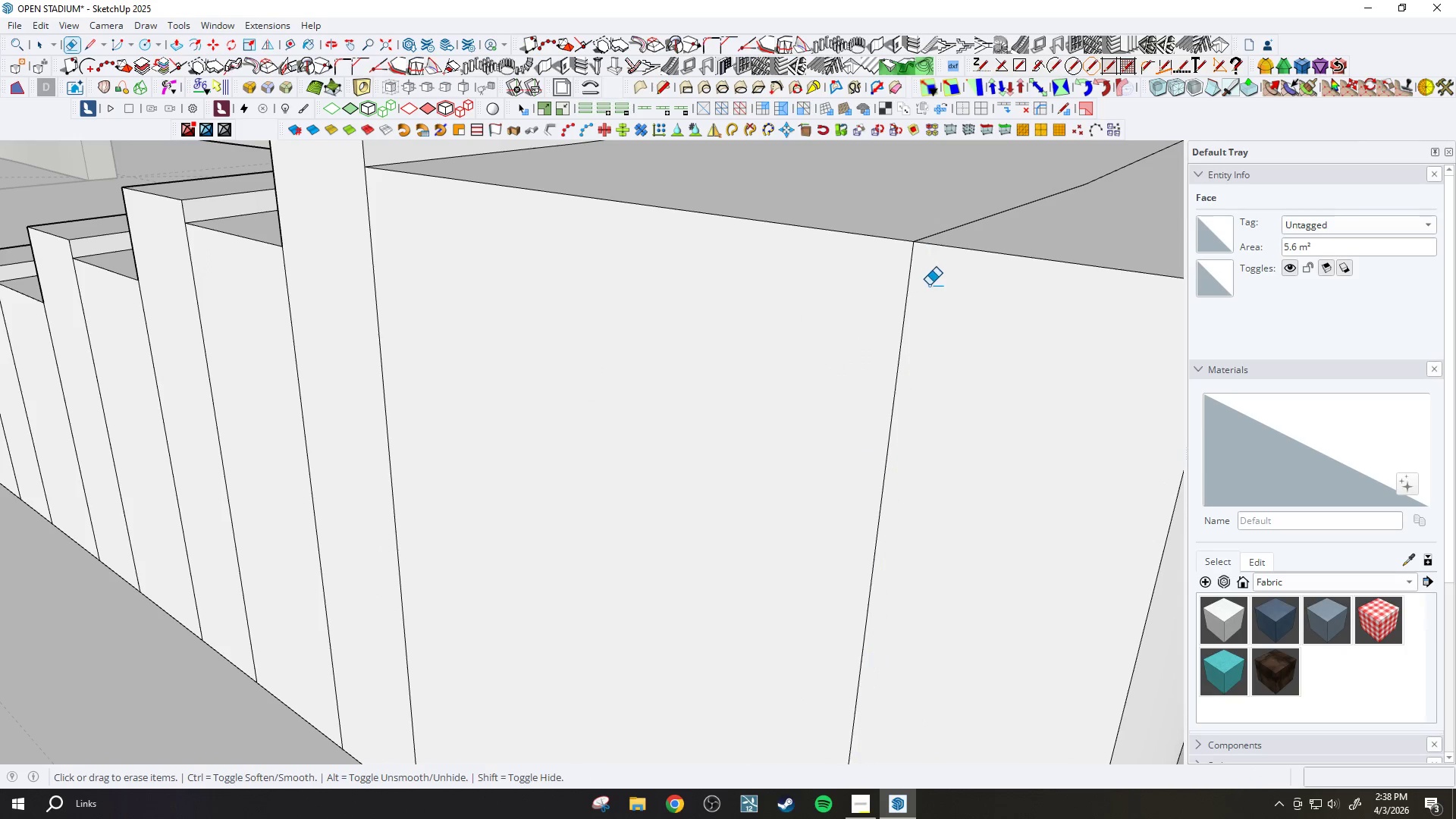 
scroll: coordinate [921, 285], scroll_direction: up, amount: 19.0
 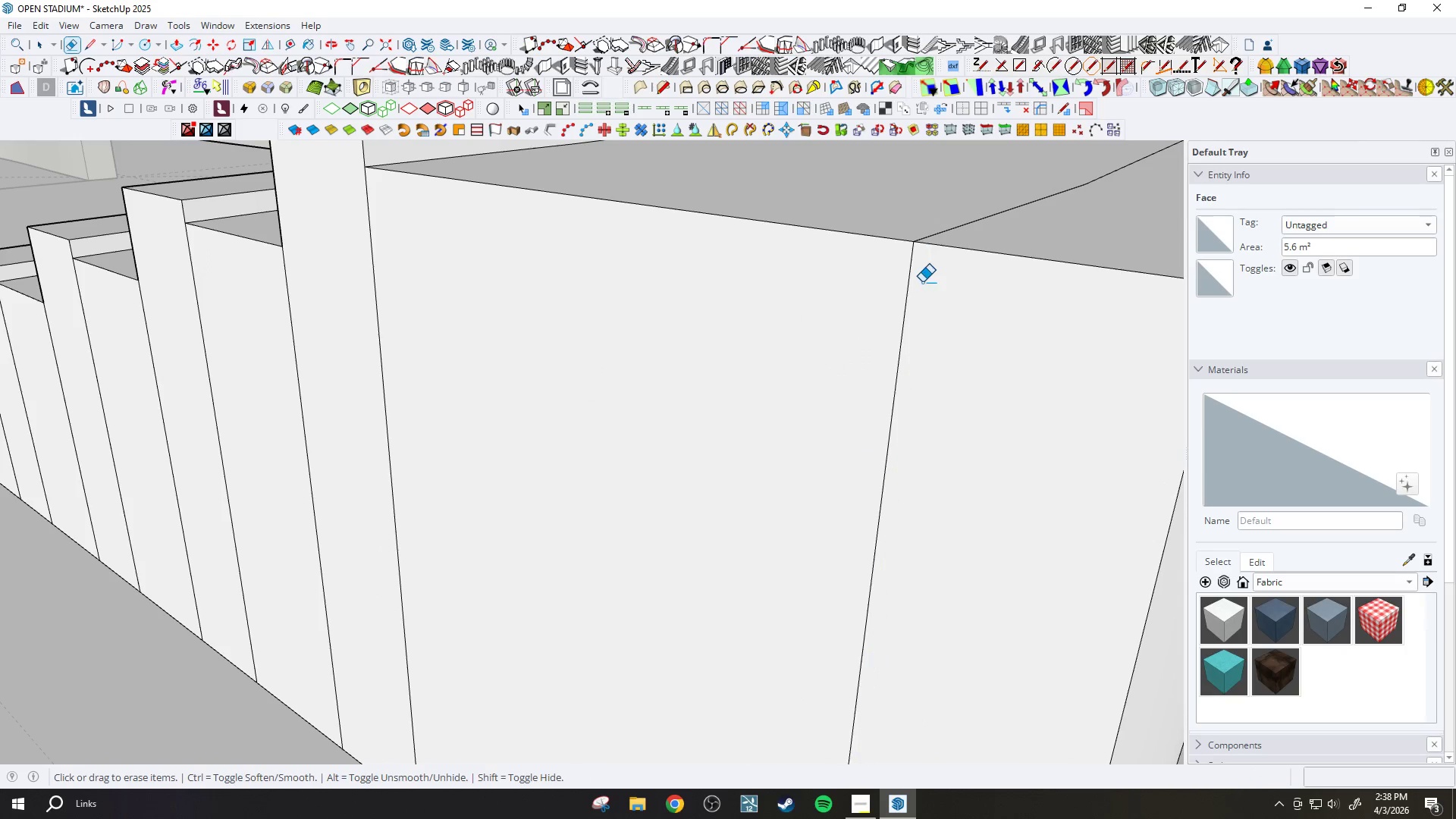 
scroll: coordinate [987, 398], scroll_direction: down, amount: 12.0
 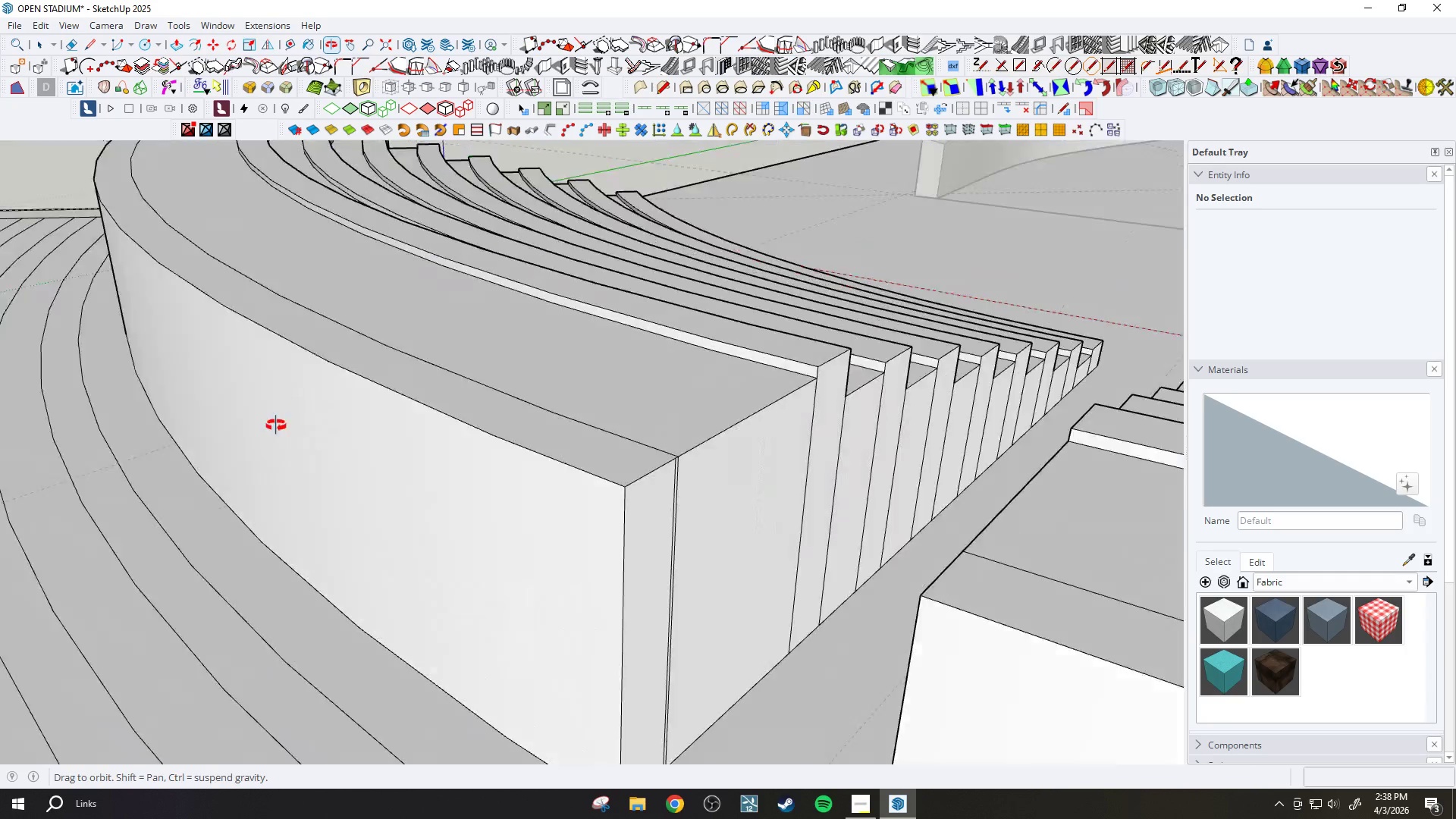 
scroll: coordinate [736, 490], scroll_direction: up, amount: 11.0
 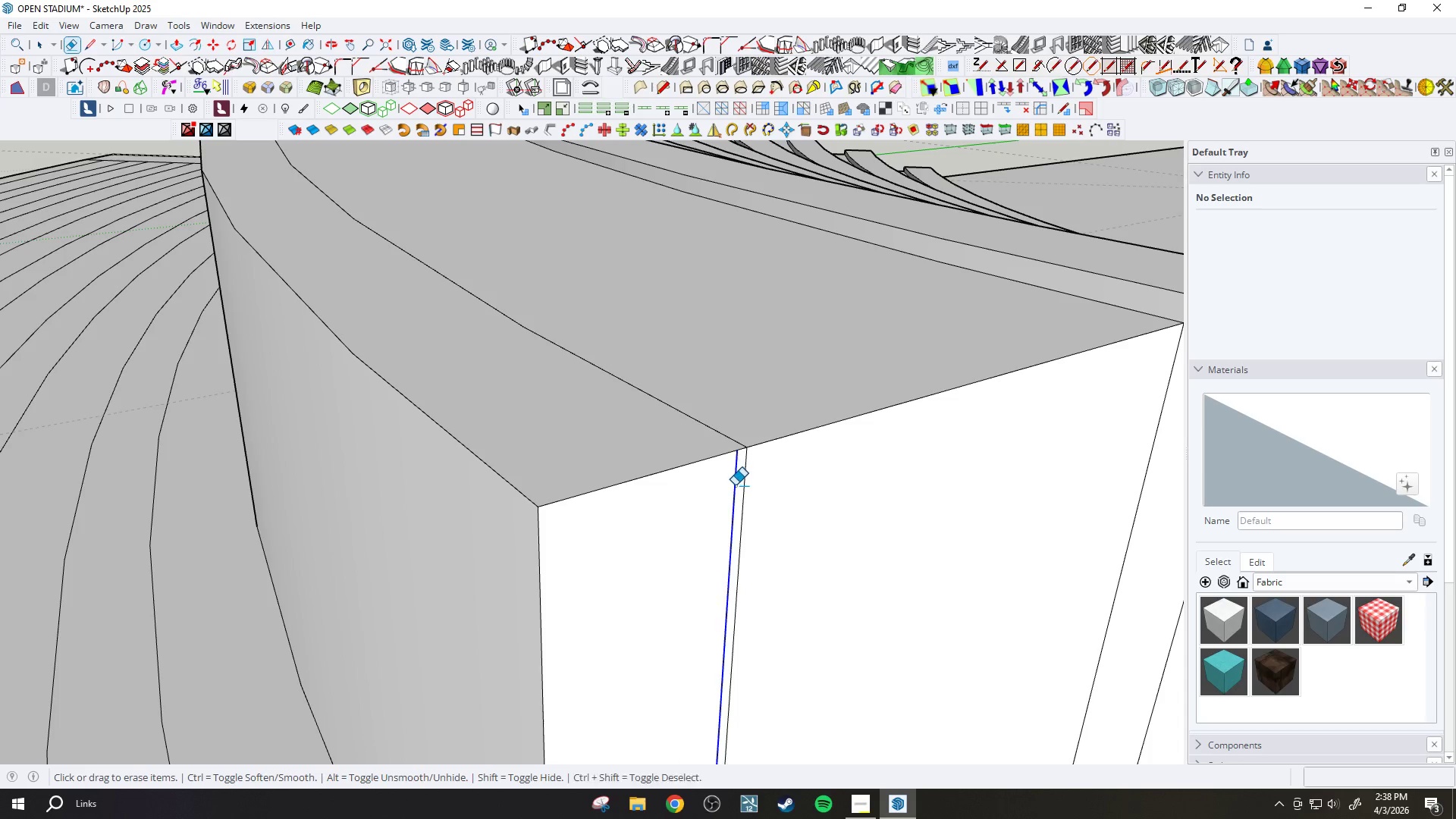 
key(H)
 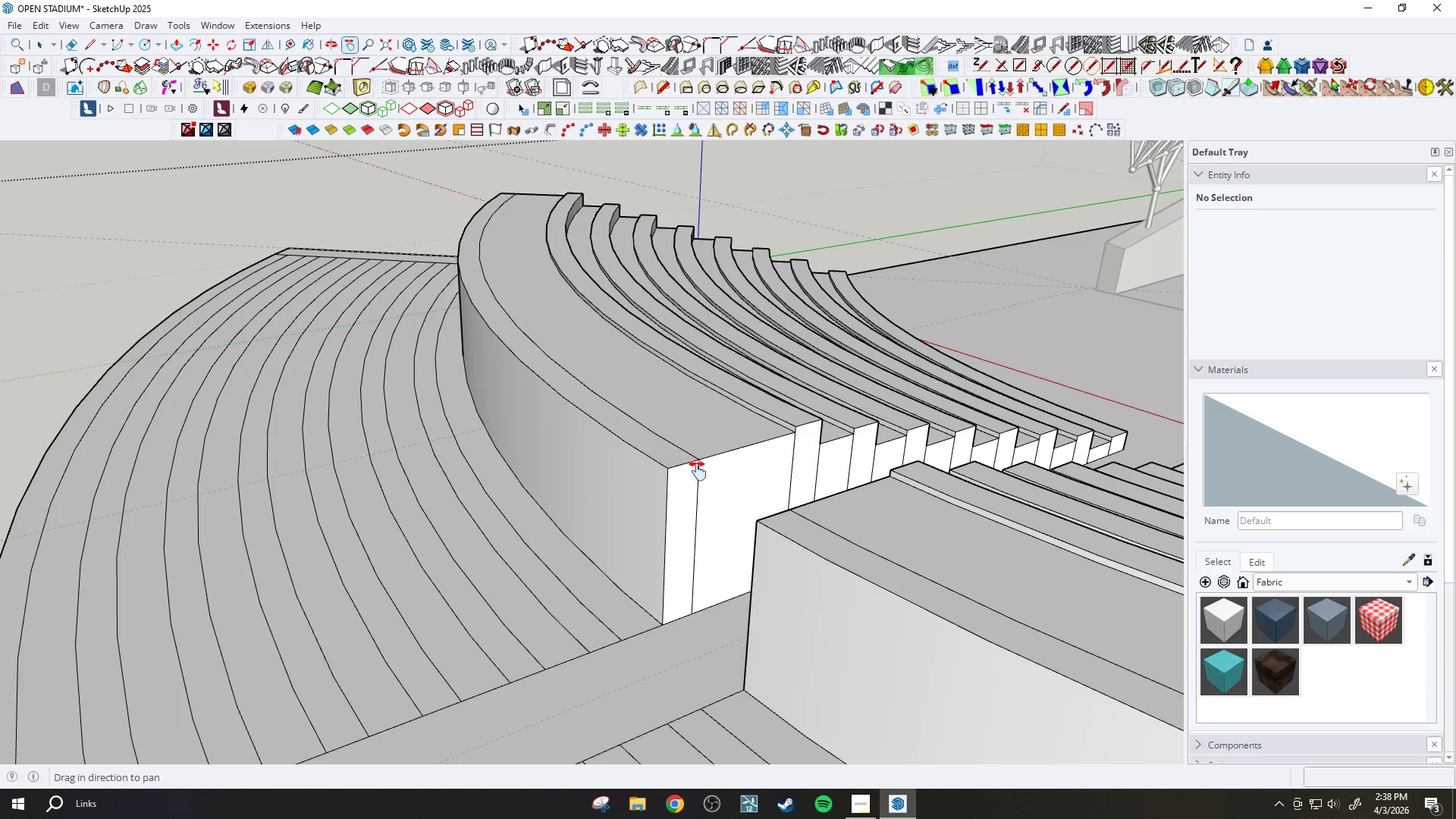 
left_click_drag(start_coordinate=[917, 598], to_coordinate=[639, 425])
 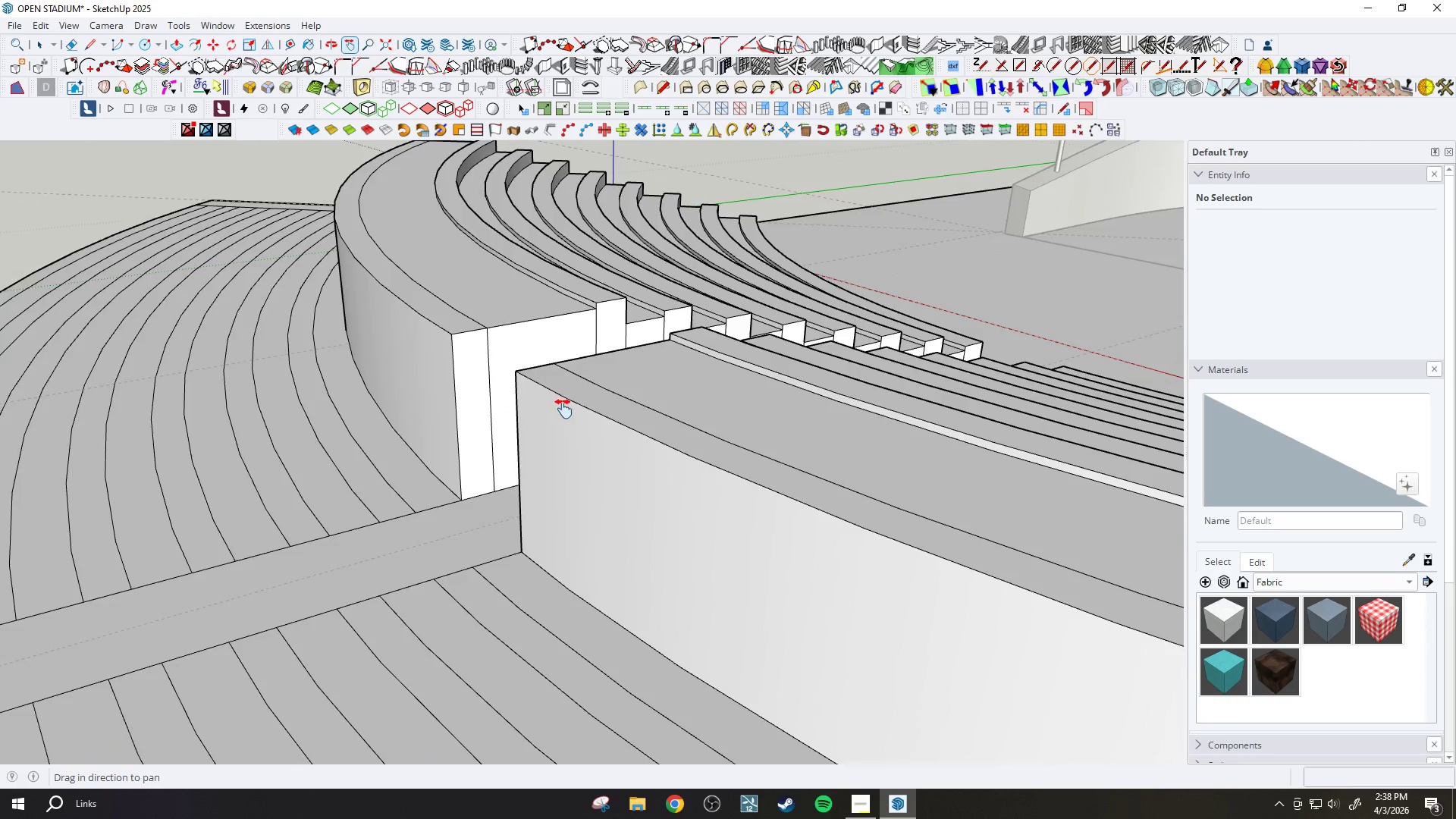 
scroll: coordinate [665, 452], scroll_direction: down, amount: 29.0
 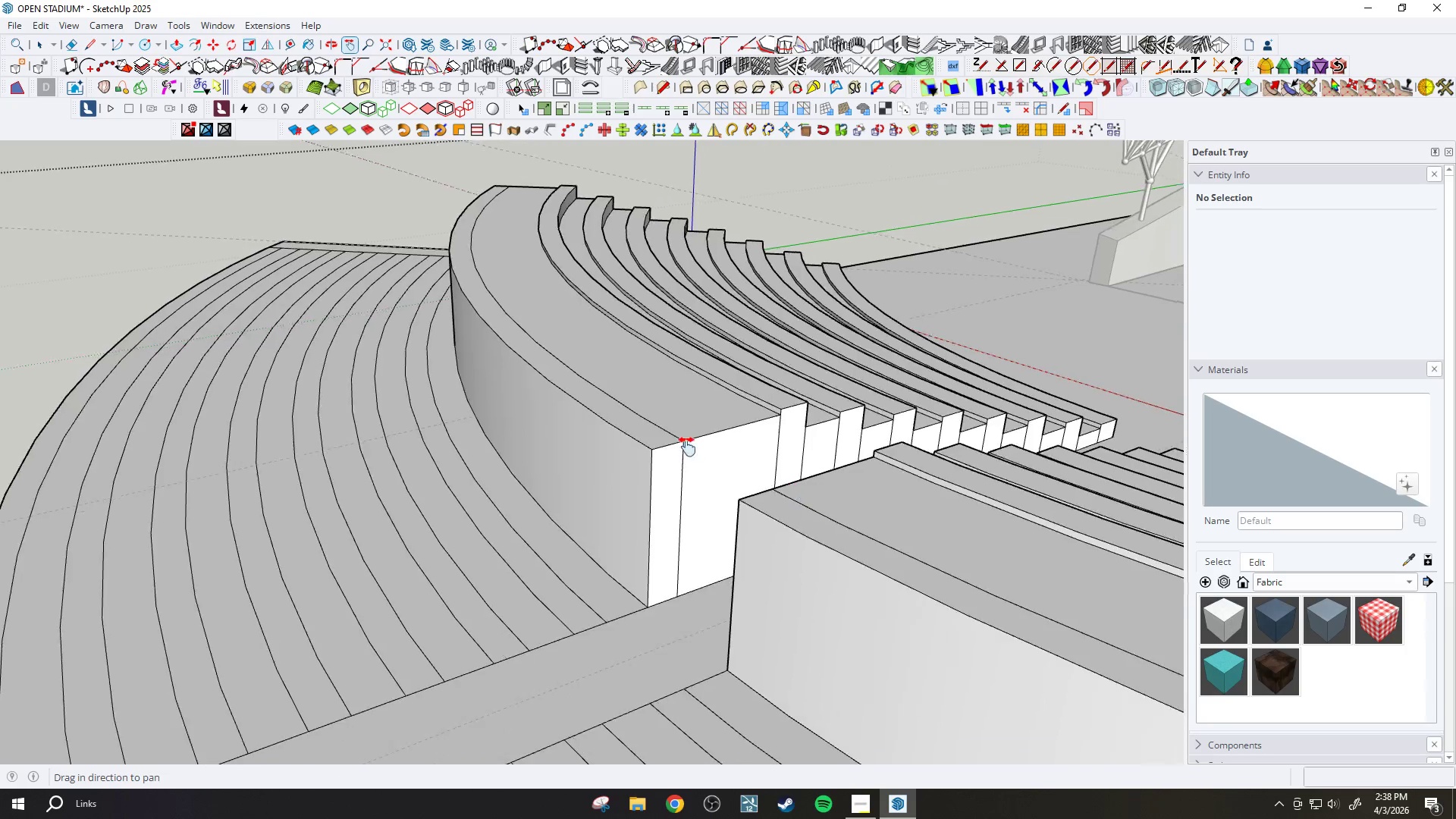 
left_click_drag(start_coordinate=[770, 494], to_coordinate=[442, 384])
 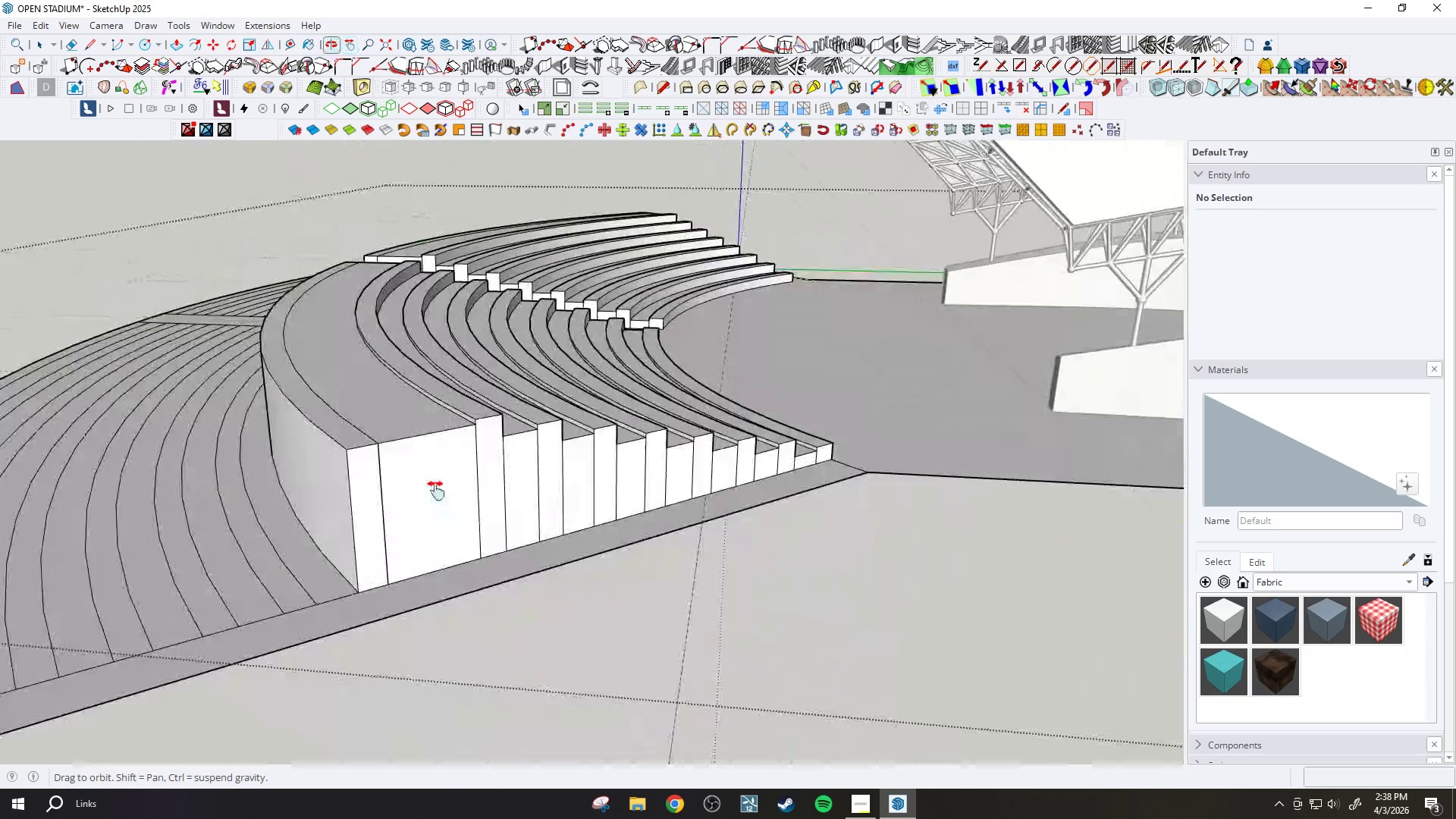 
scroll: coordinate [588, 418], scroll_direction: down, amount: 10.0
 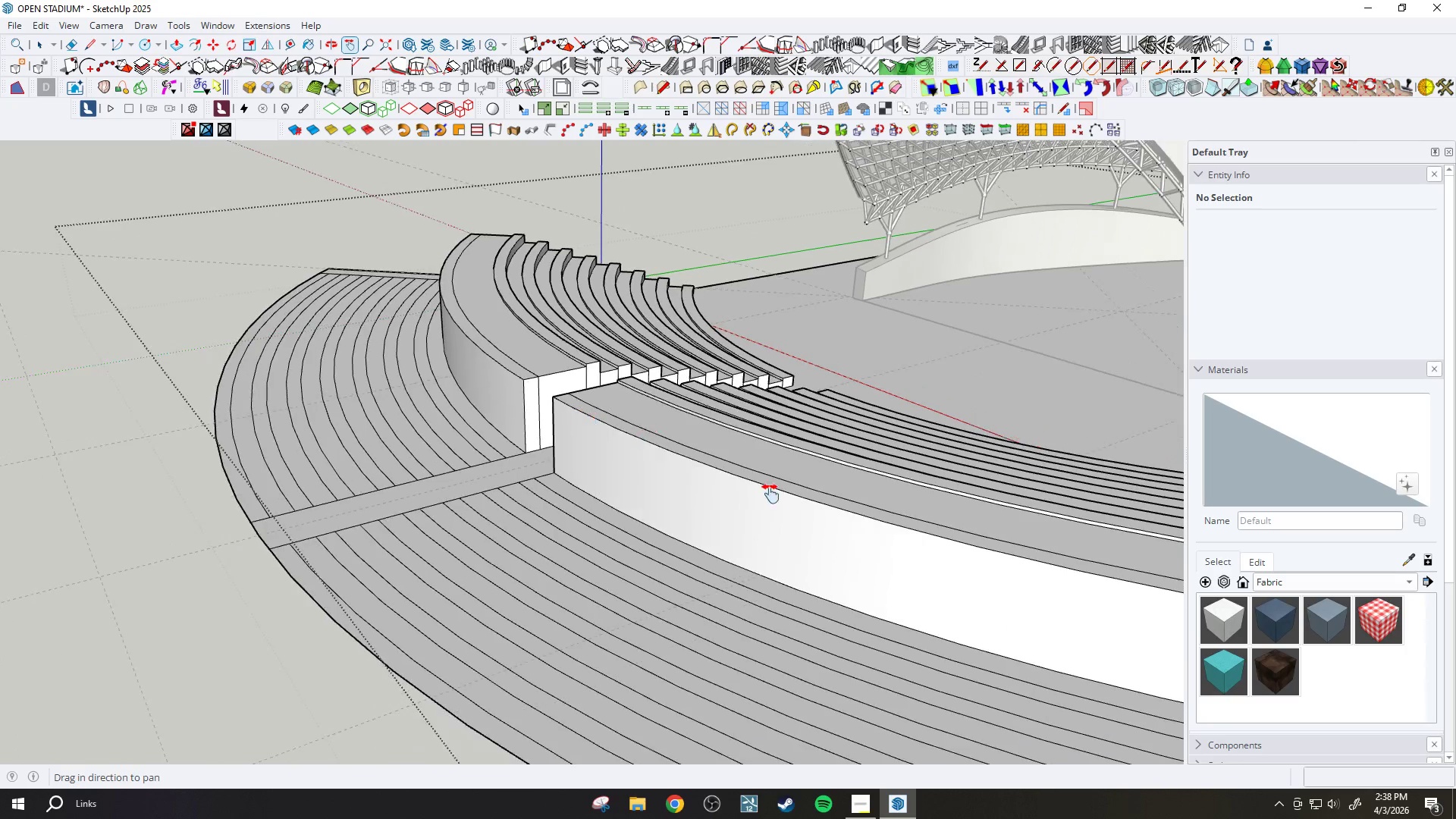 
scroll: coordinate [132, 407], scroll_direction: up, amount: 15.0
 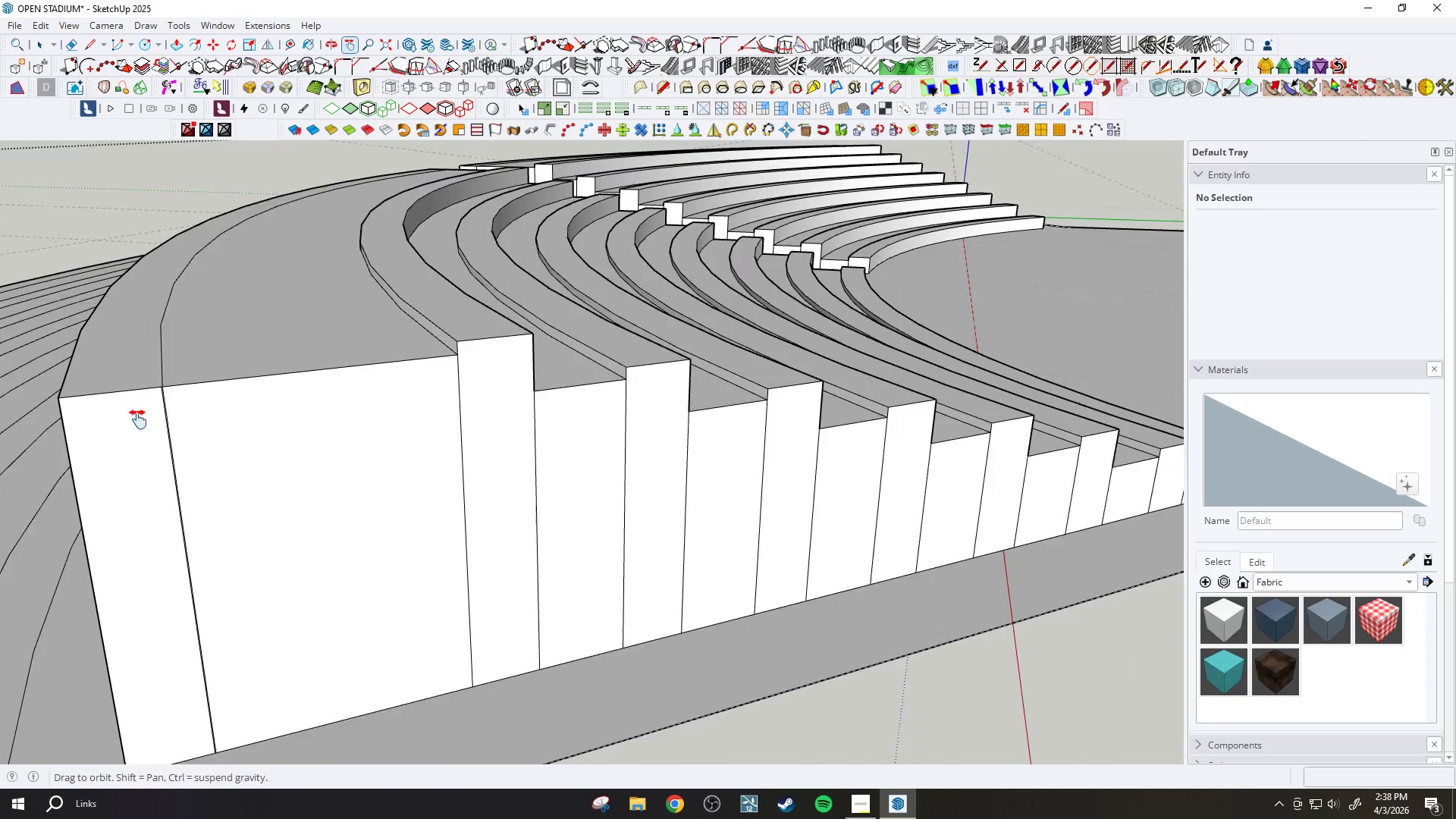 
key(E)
 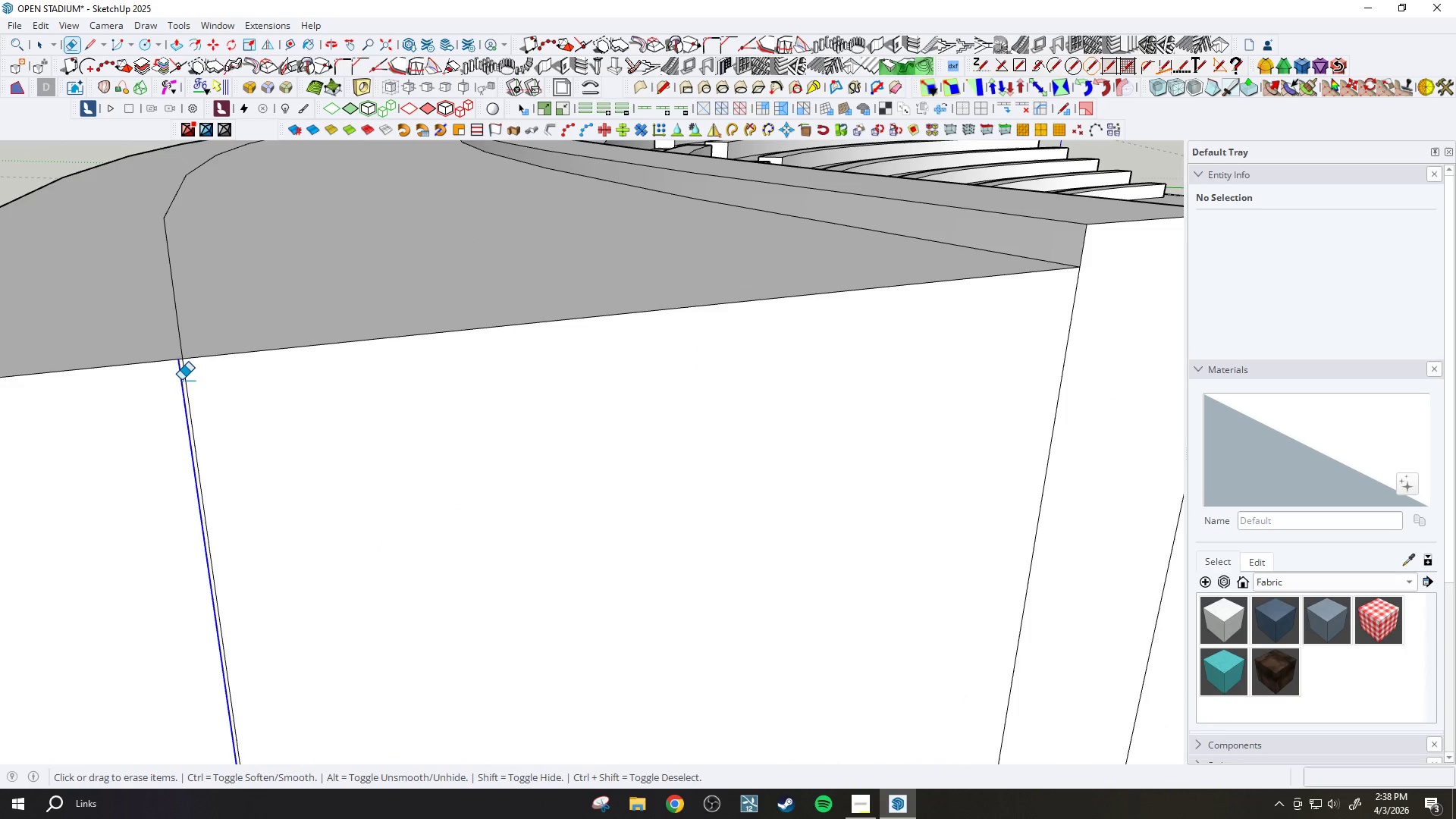 
scroll: coordinate [167, 381], scroll_direction: up, amount: 16.0
 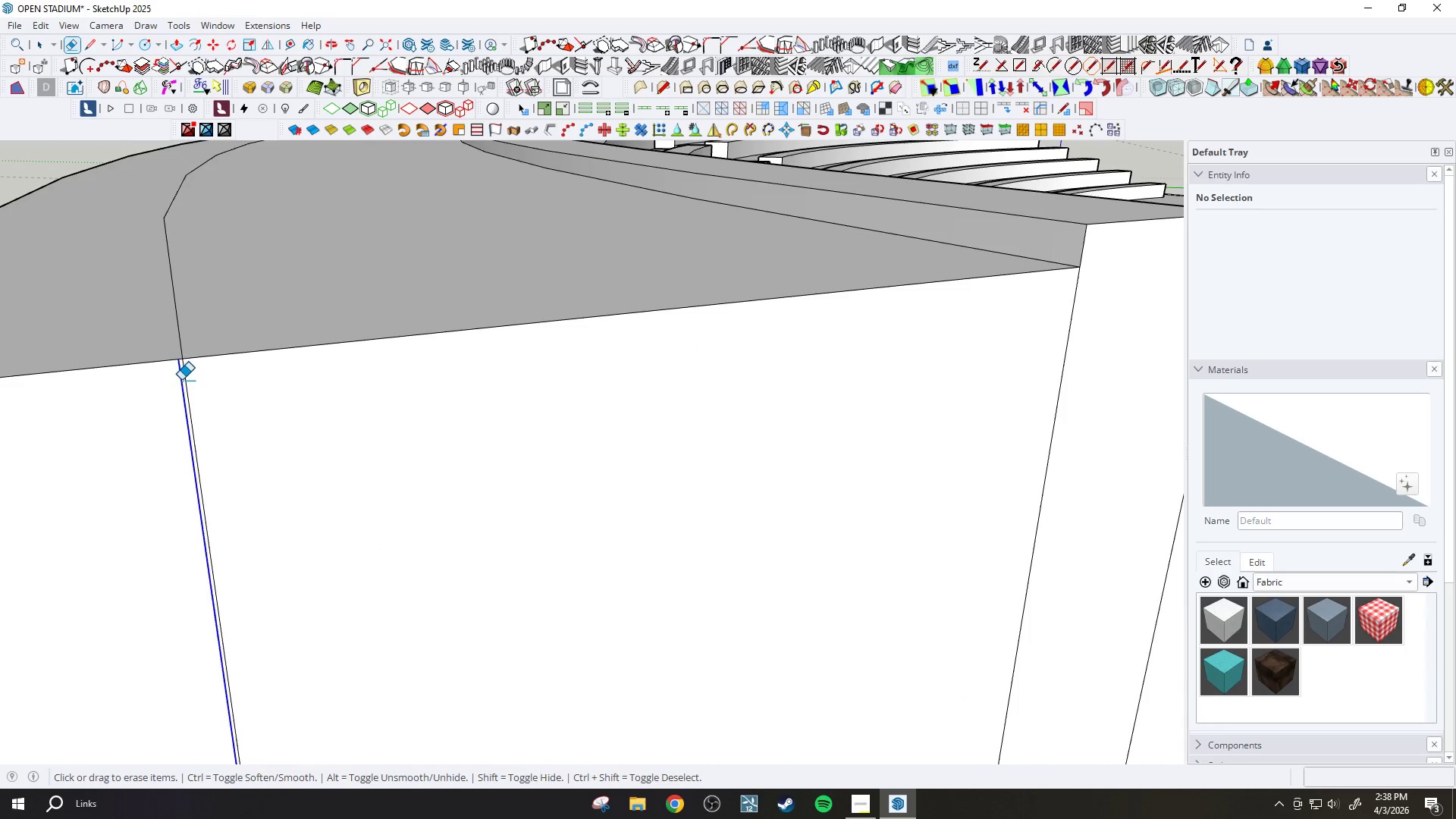 
key(H)
 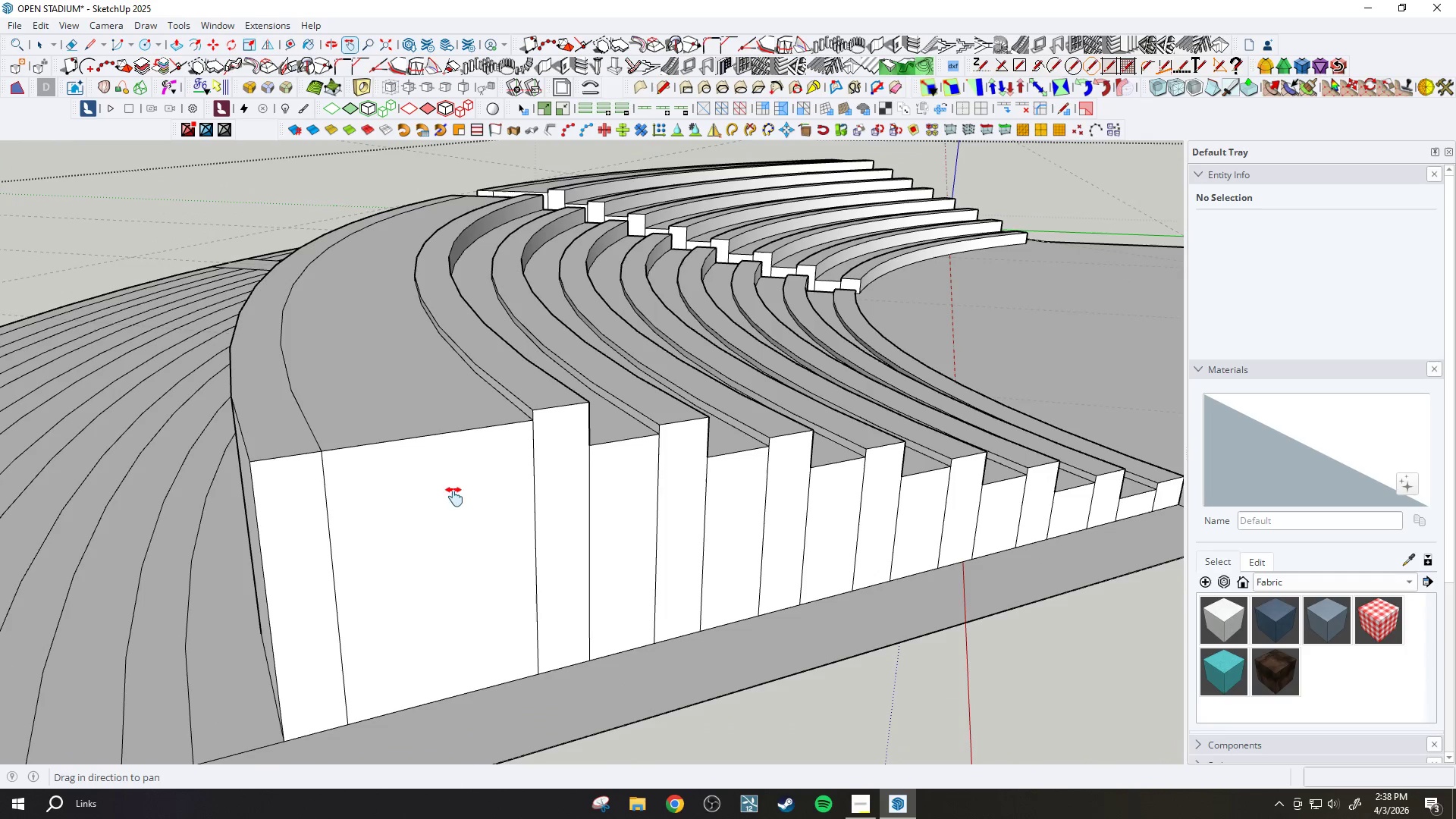 
left_click_drag(start_coordinate=[444, 339], to_coordinate=[456, 628])
 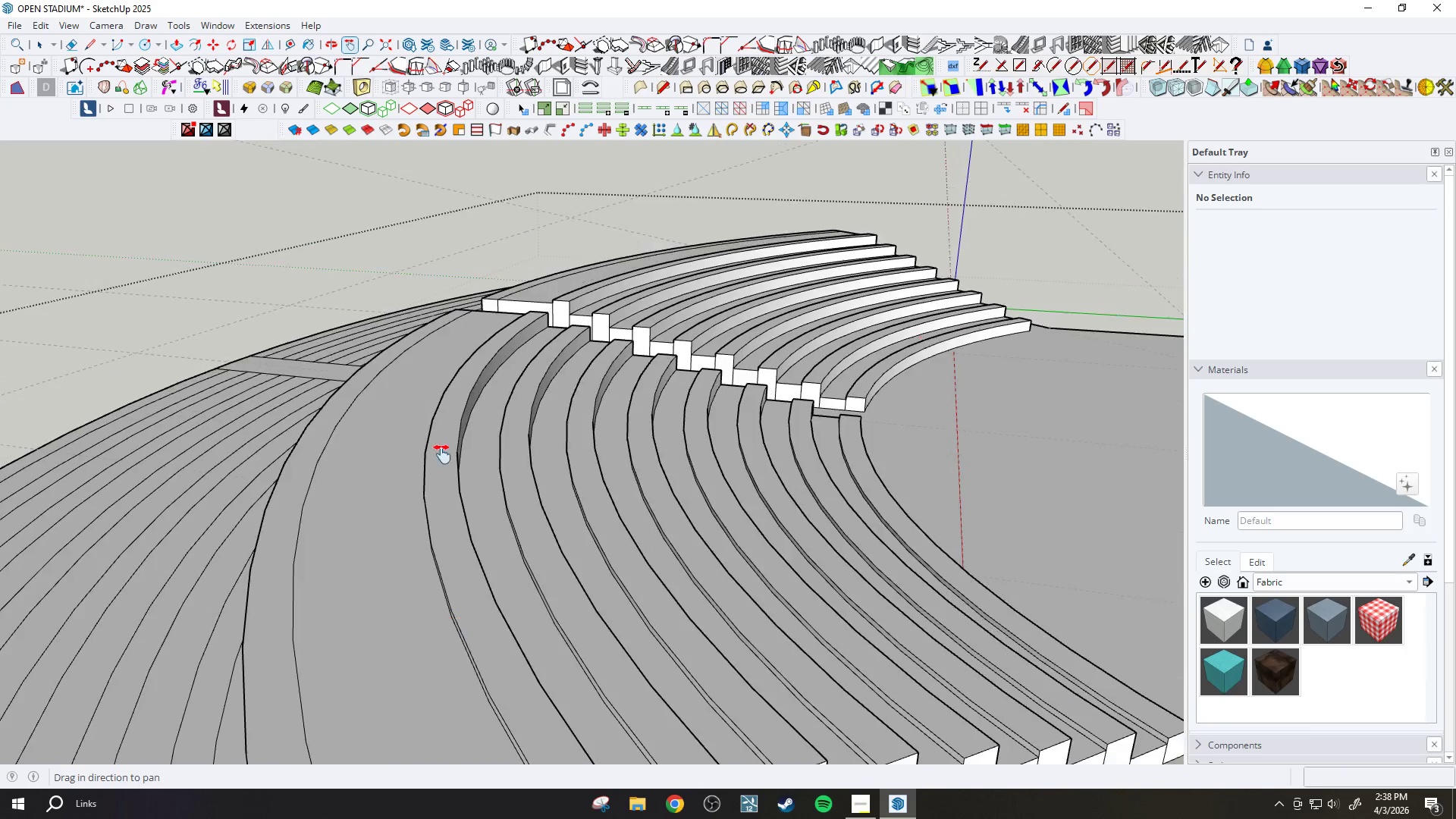 
scroll: coordinate [436, 433], scroll_direction: down, amount: 29.0
 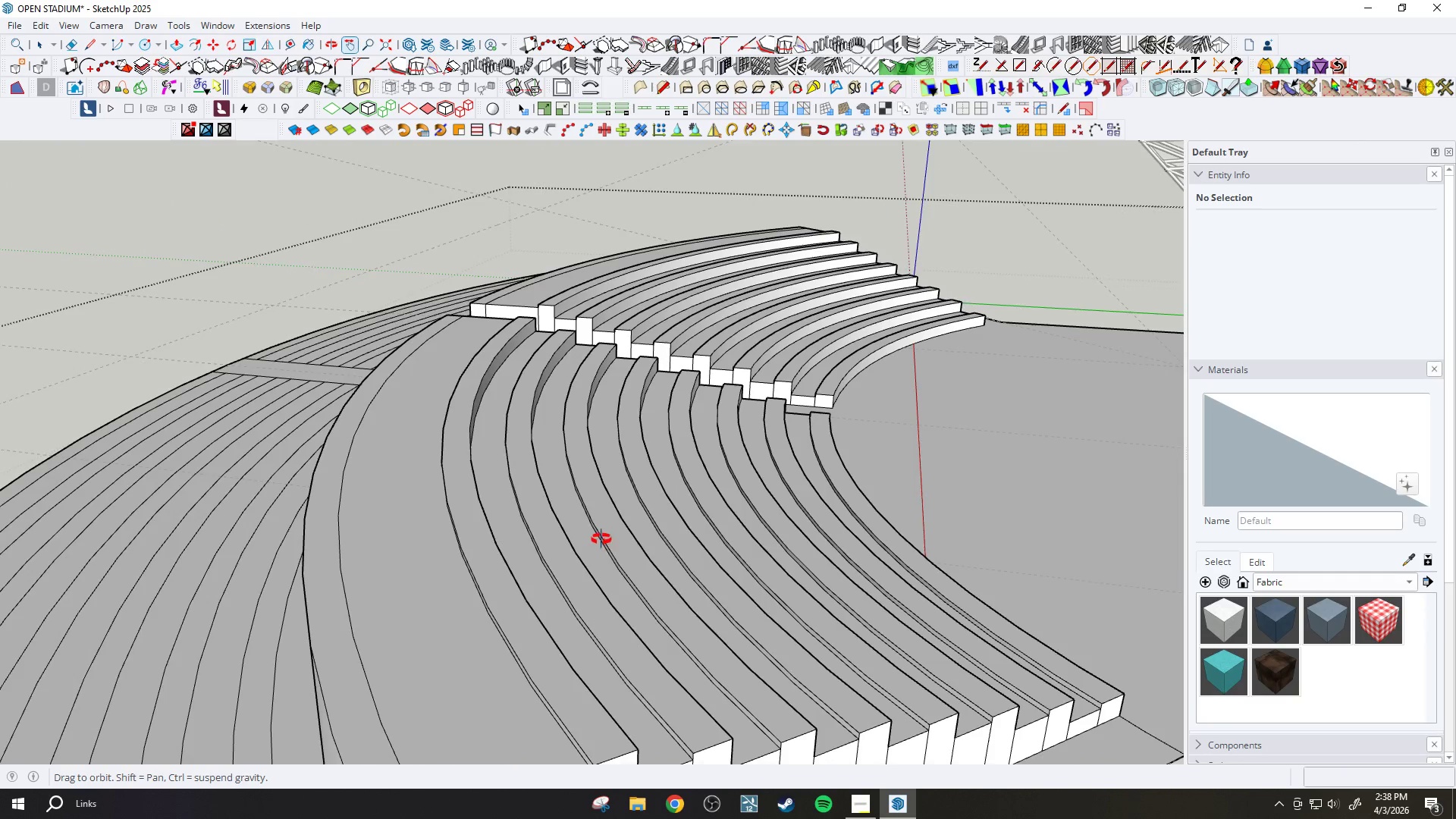 
scroll: coordinate [474, 366], scroll_direction: up, amount: 3.0
 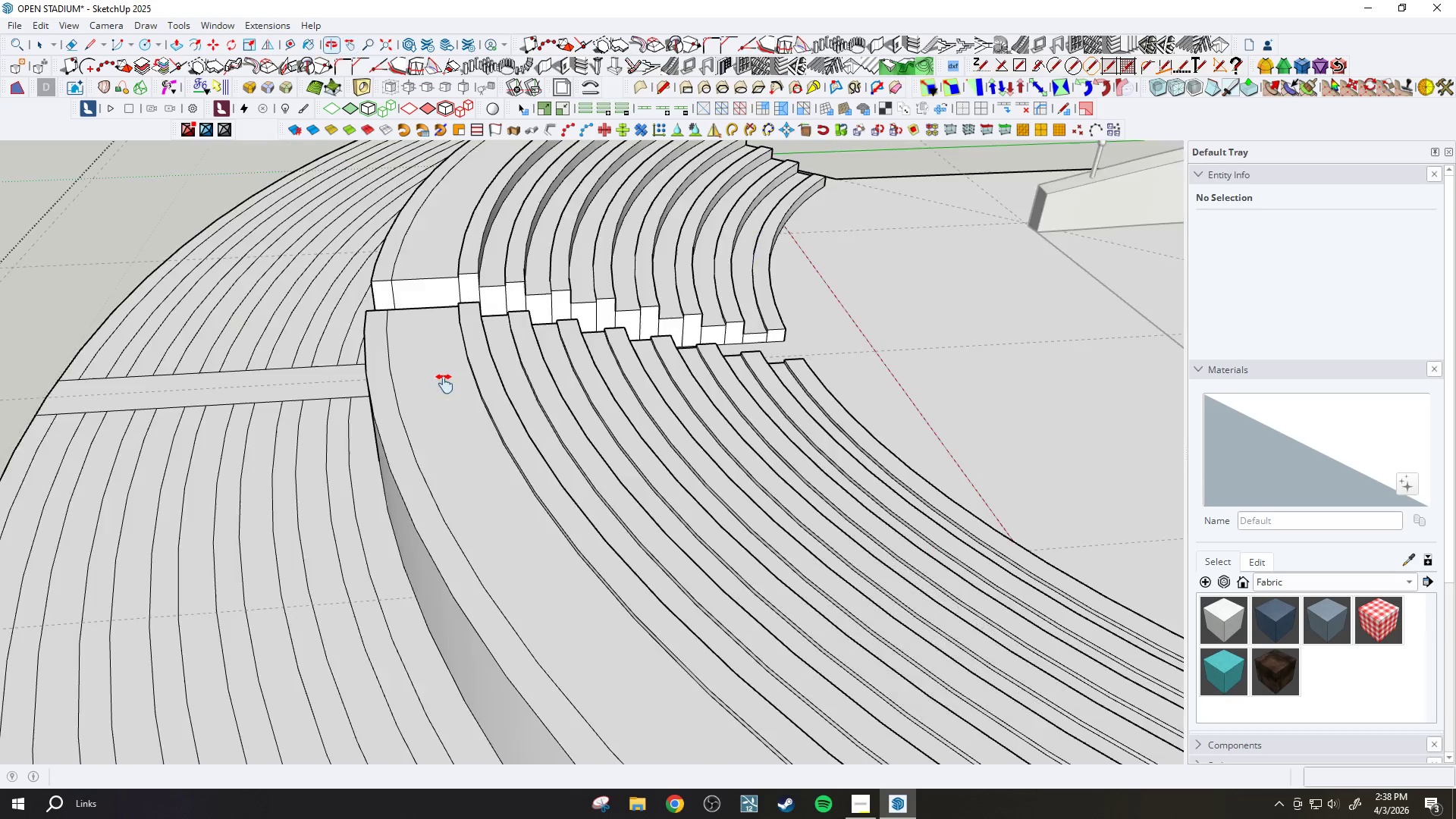 
scroll: coordinate [447, 362], scroll_direction: down, amount: 2.0
 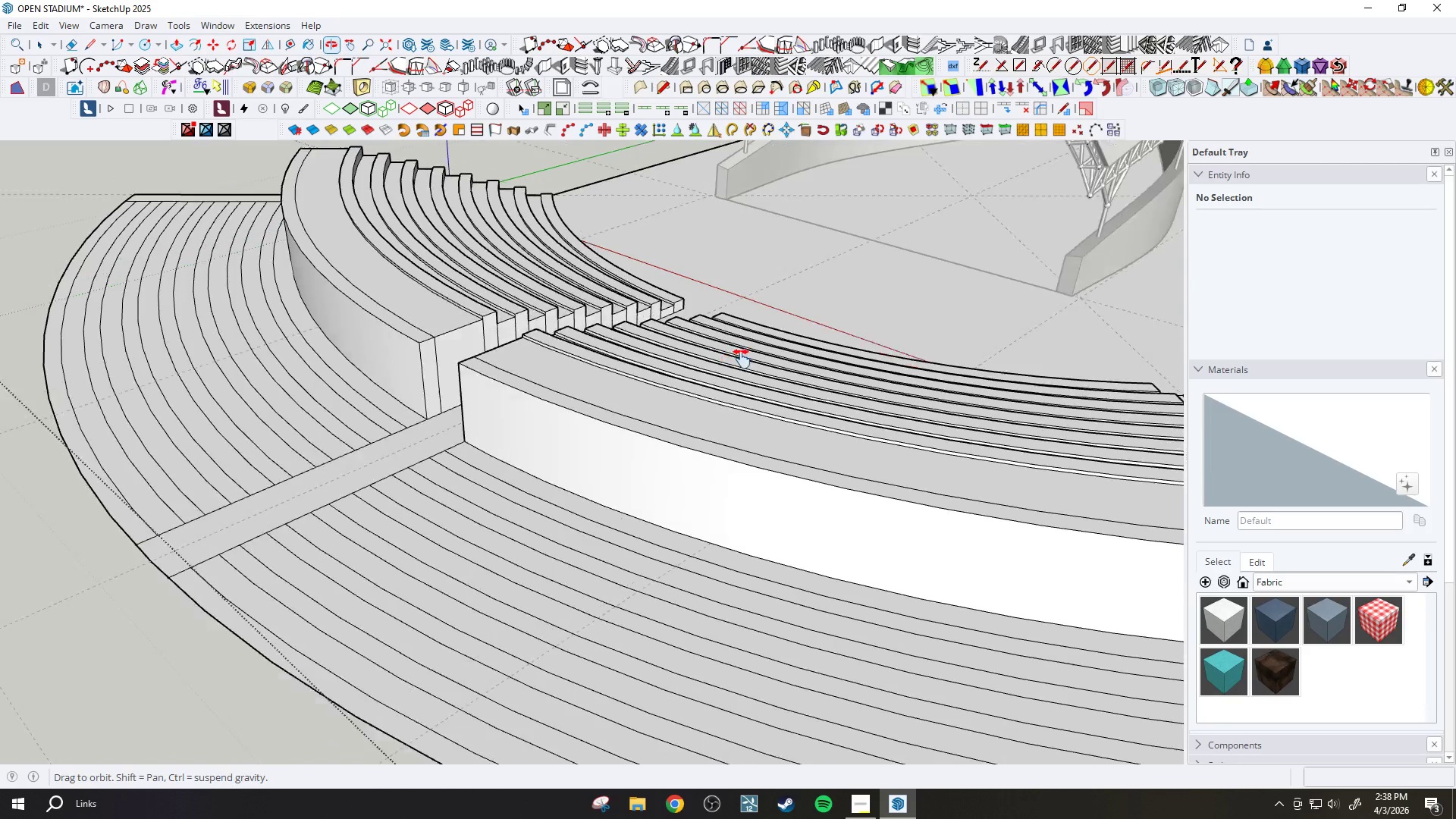 
scroll: coordinate [400, 307], scroll_direction: up, amount: 8.0
 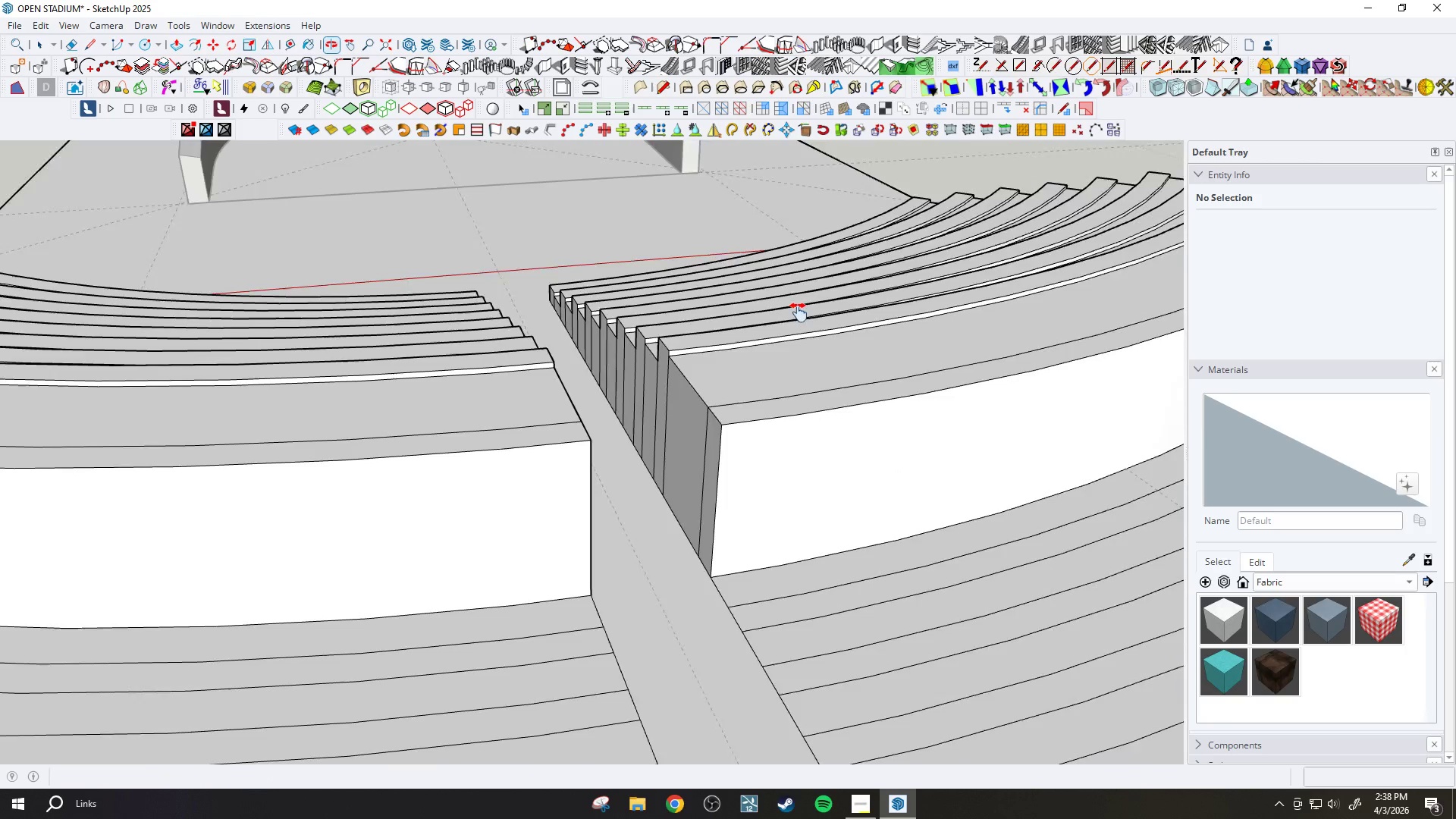 
left_click_drag(start_coordinate=[443, 402], to_coordinate=[988, 391])
 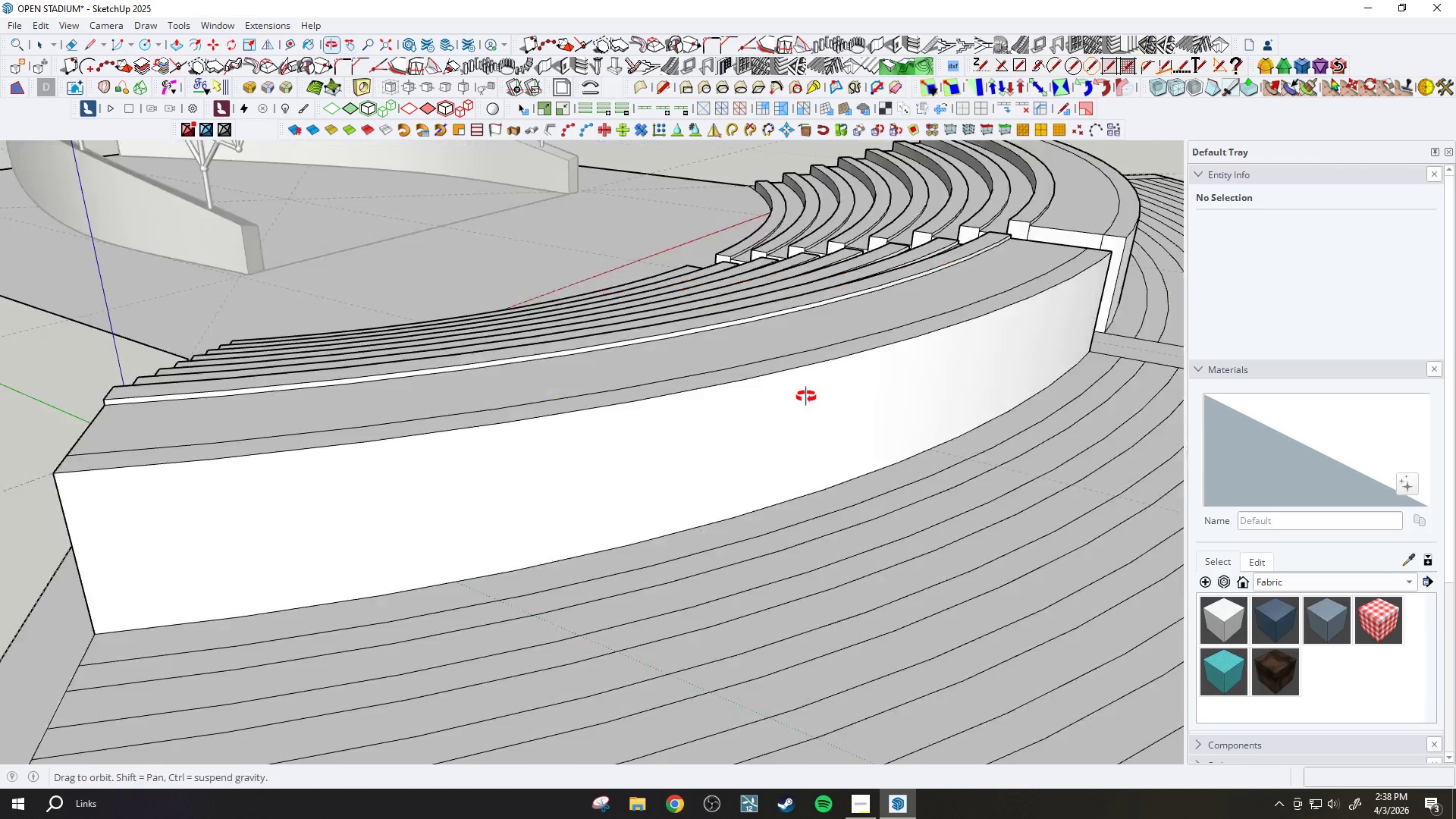 
scroll: coordinate [730, 322], scroll_direction: down, amount: 3.0
 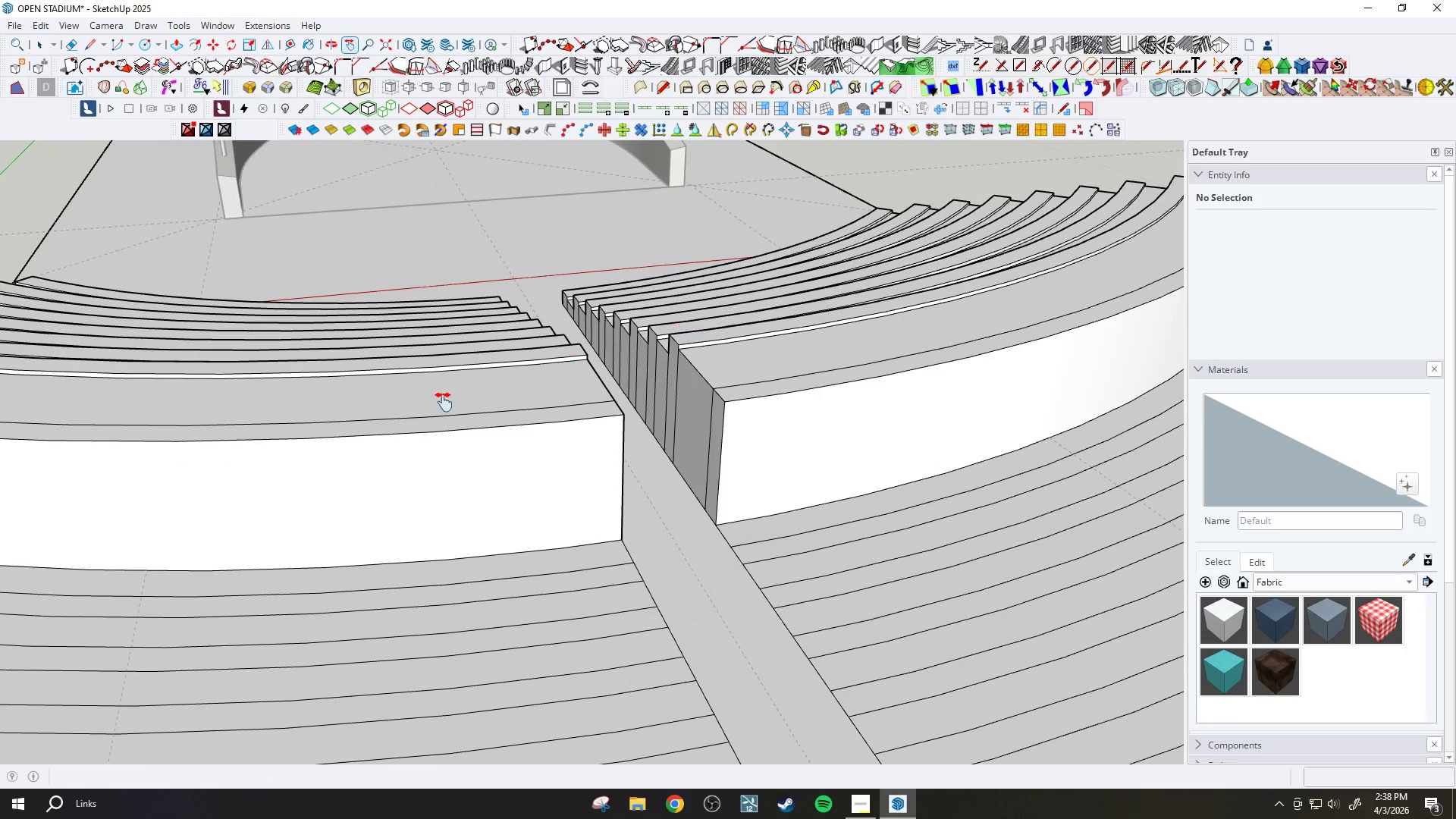 
left_click_drag(start_coordinate=[510, 447], to_coordinate=[668, 419])
 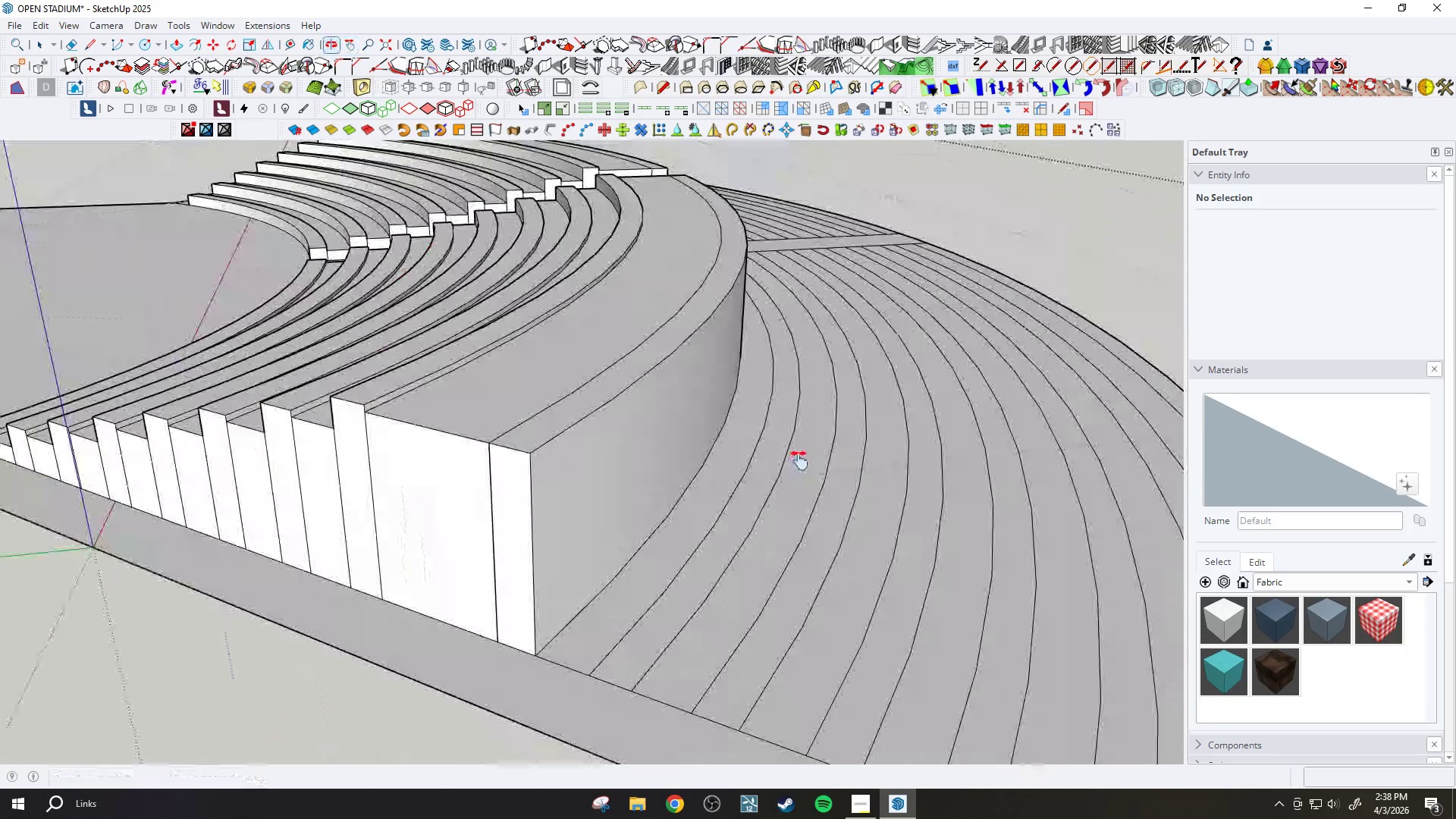 
scroll: coordinate [565, 466], scroll_direction: up, amount: 1.0
 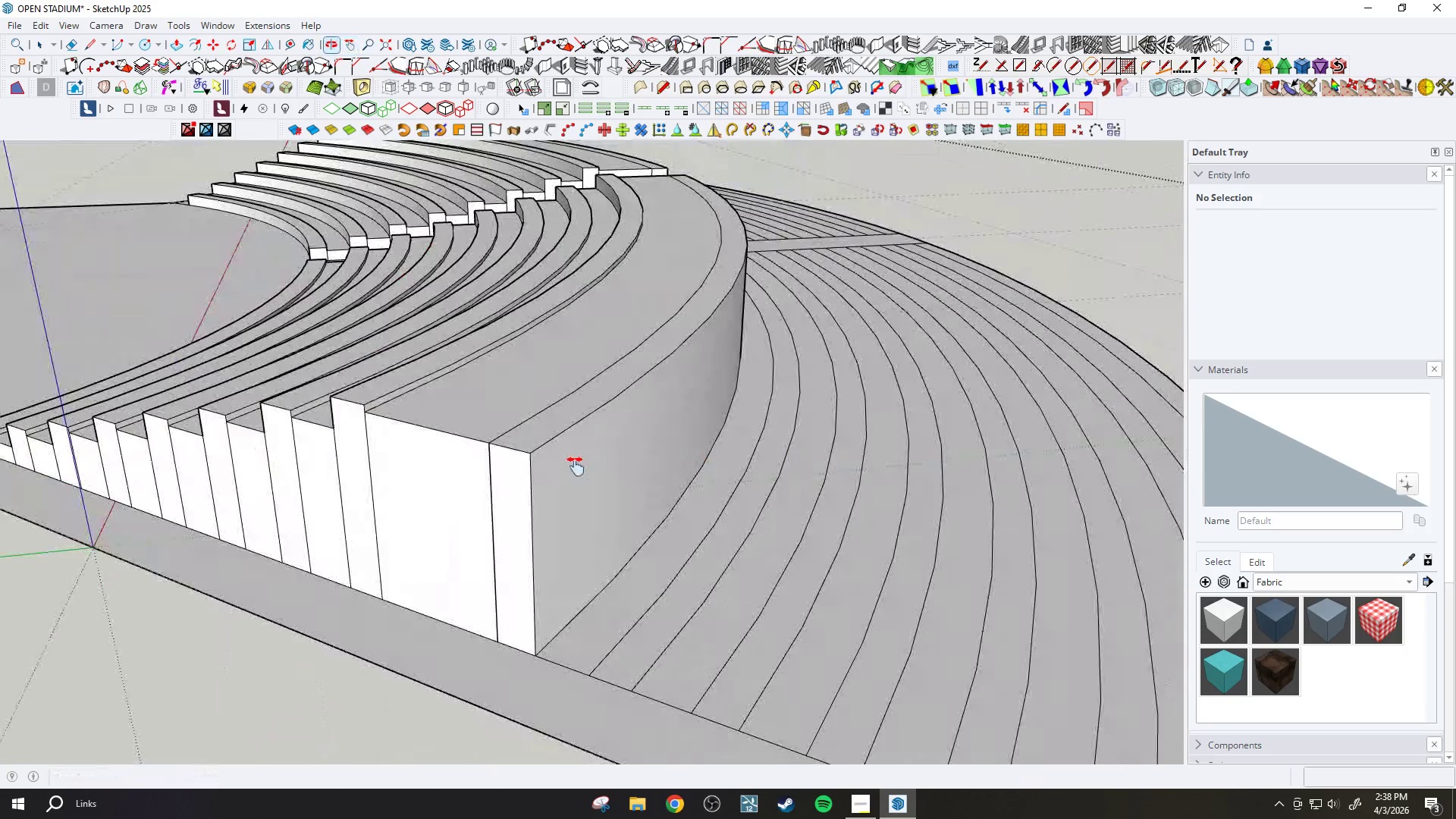 
key(E)
 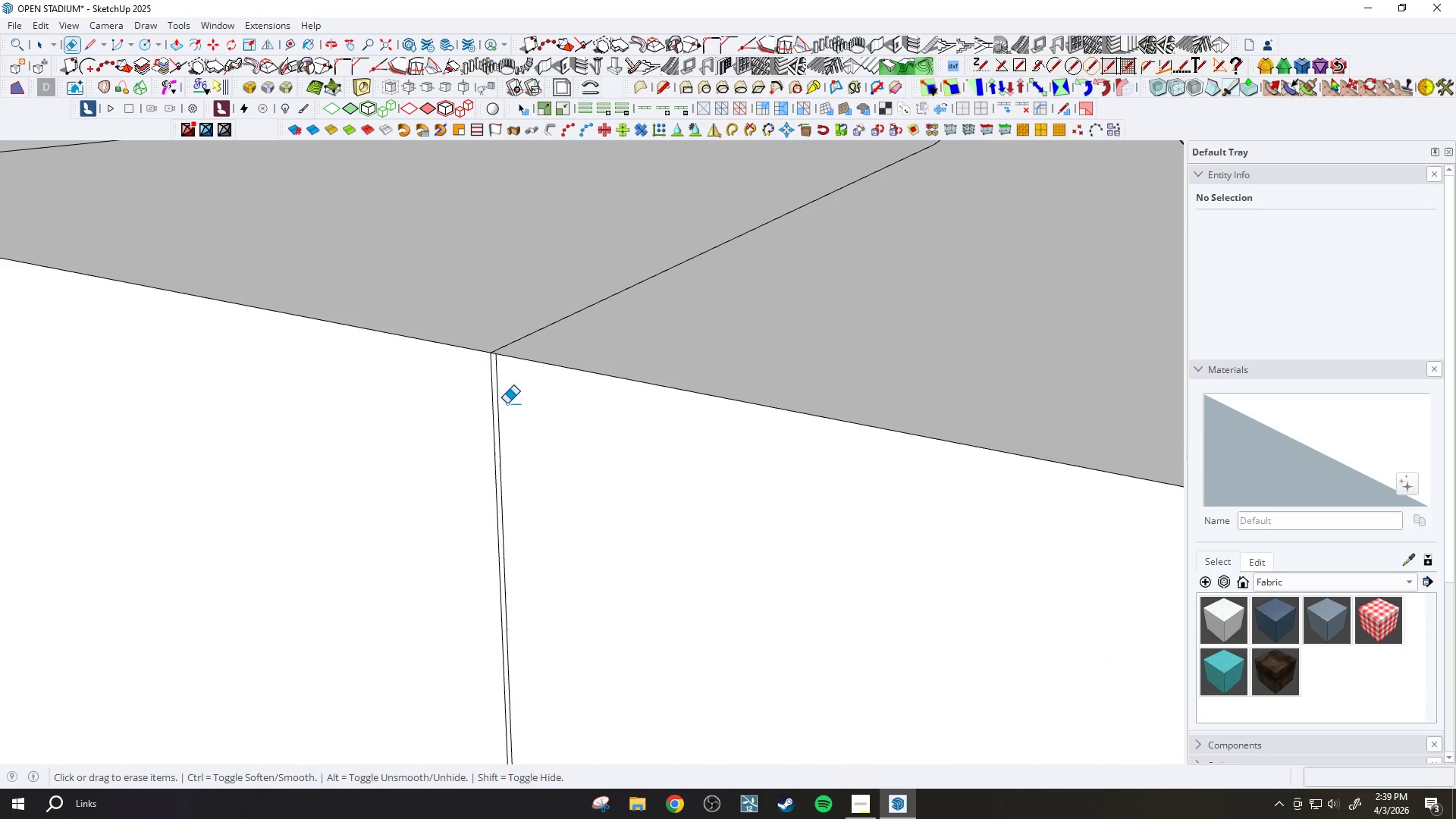 
scroll: coordinate [525, 411], scroll_direction: up, amount: 26.0
 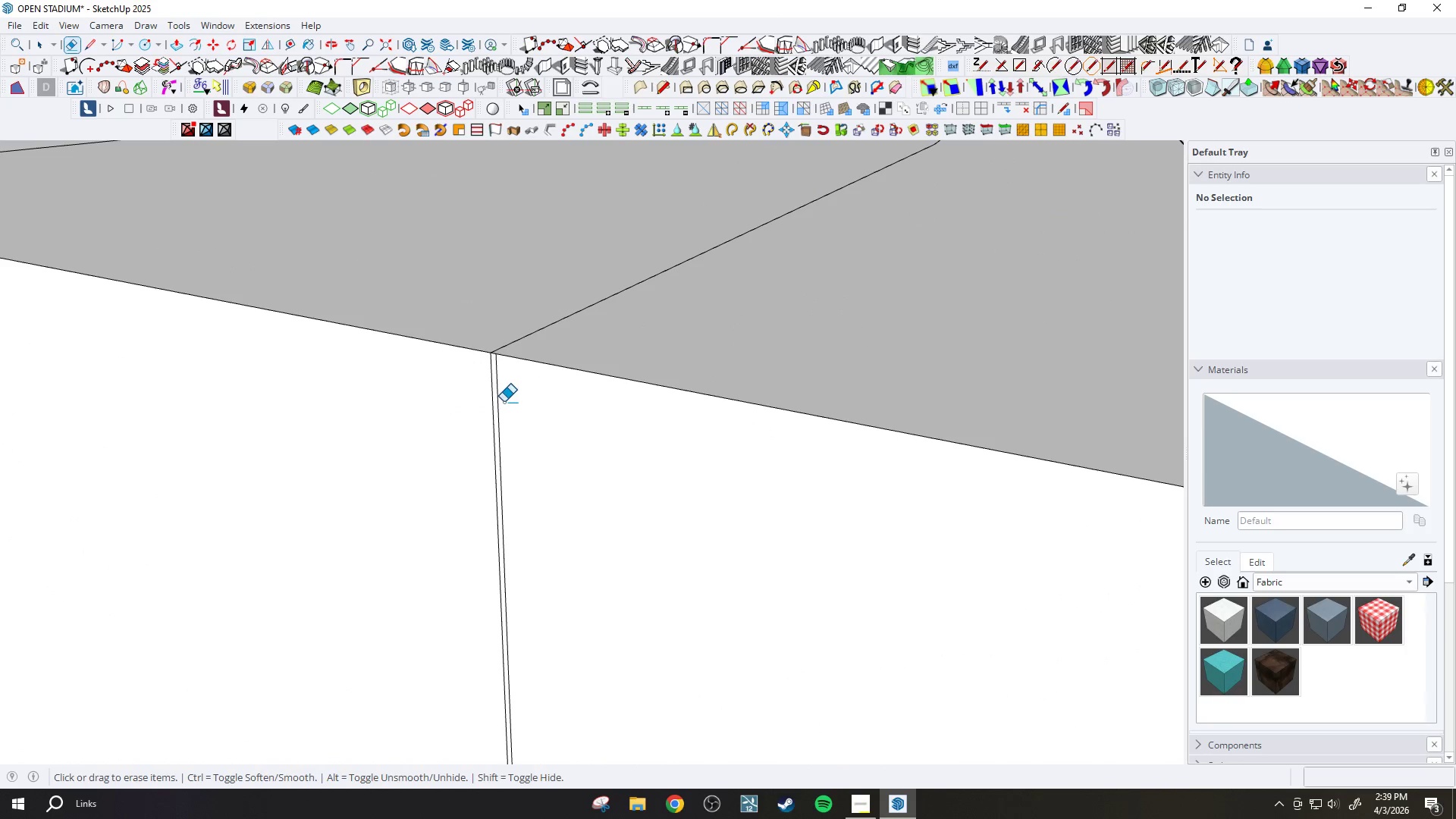 
left_click([500, 401])
 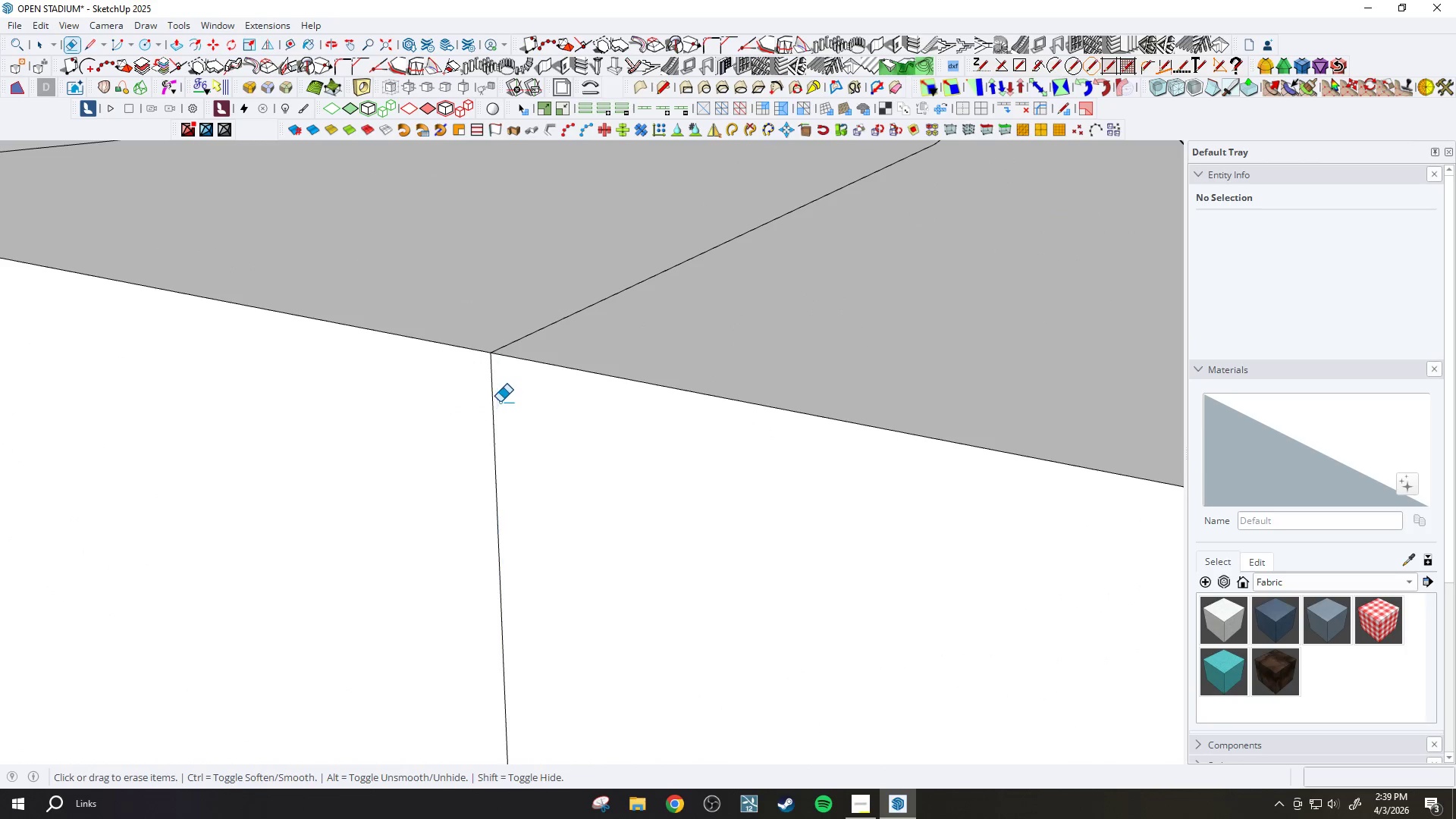 
scroll: coordinate [454, 448], scroll_direction: down, amount: 31.0
 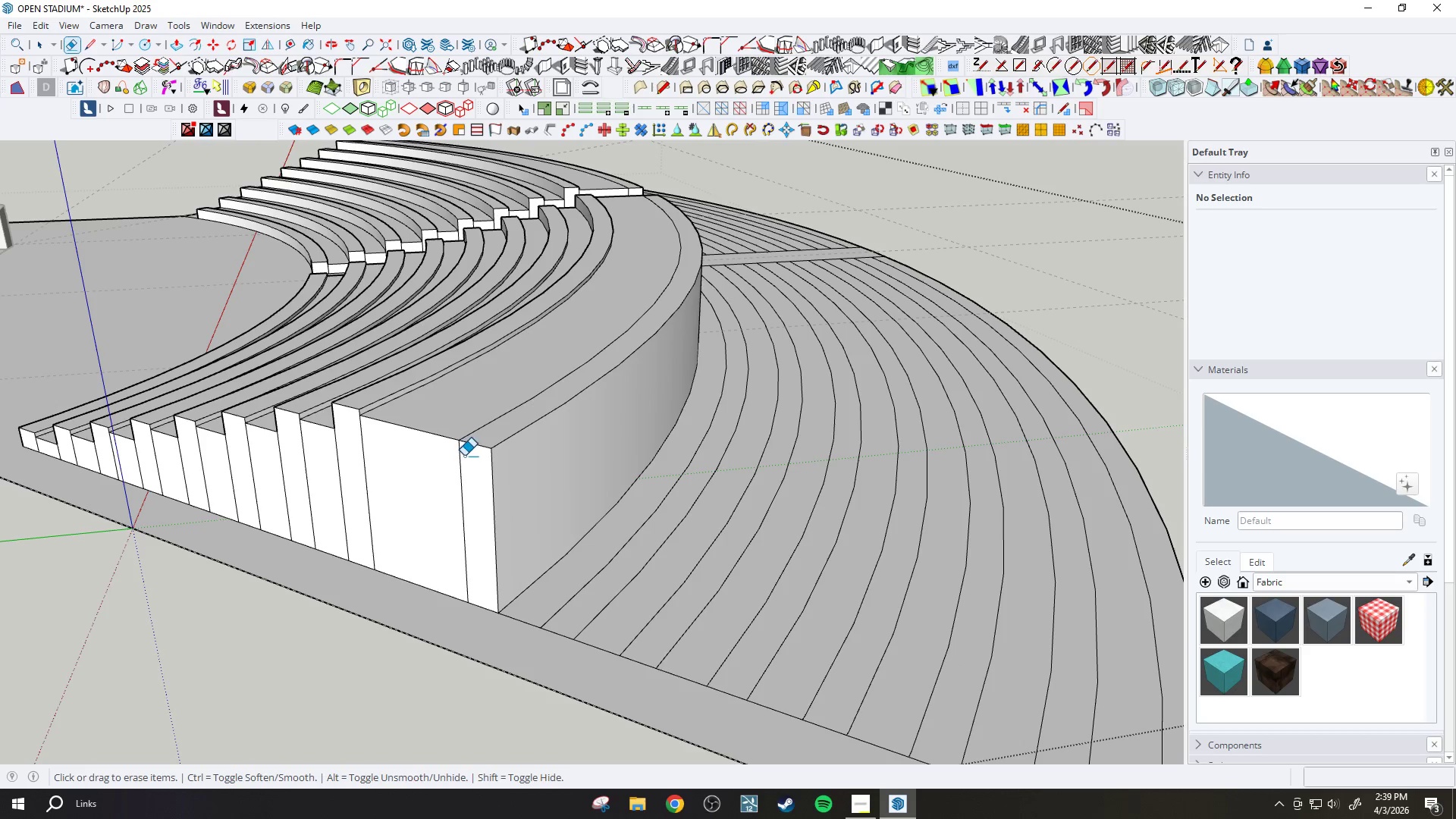 
type(p450)
 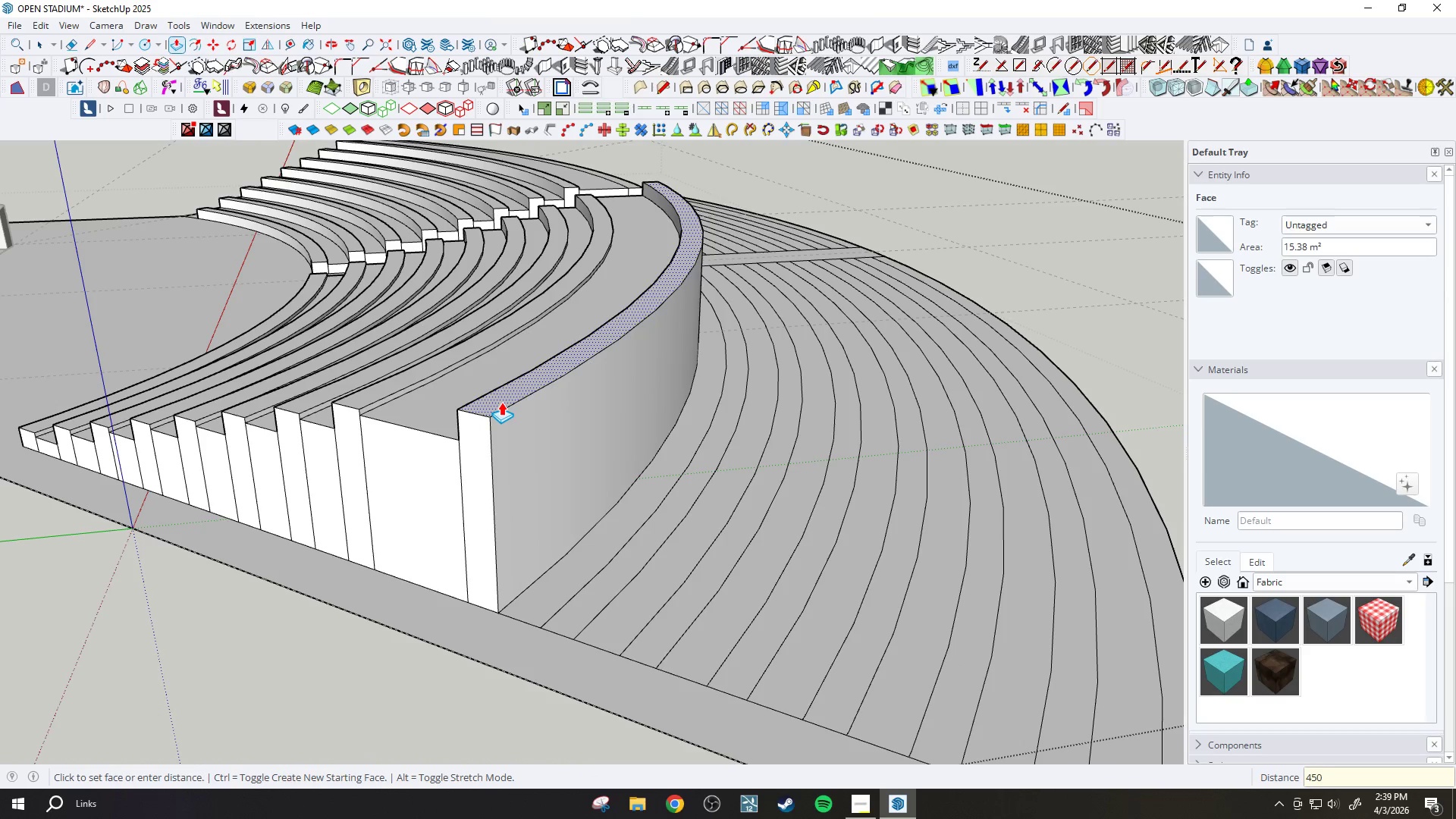 
key(Enter)
 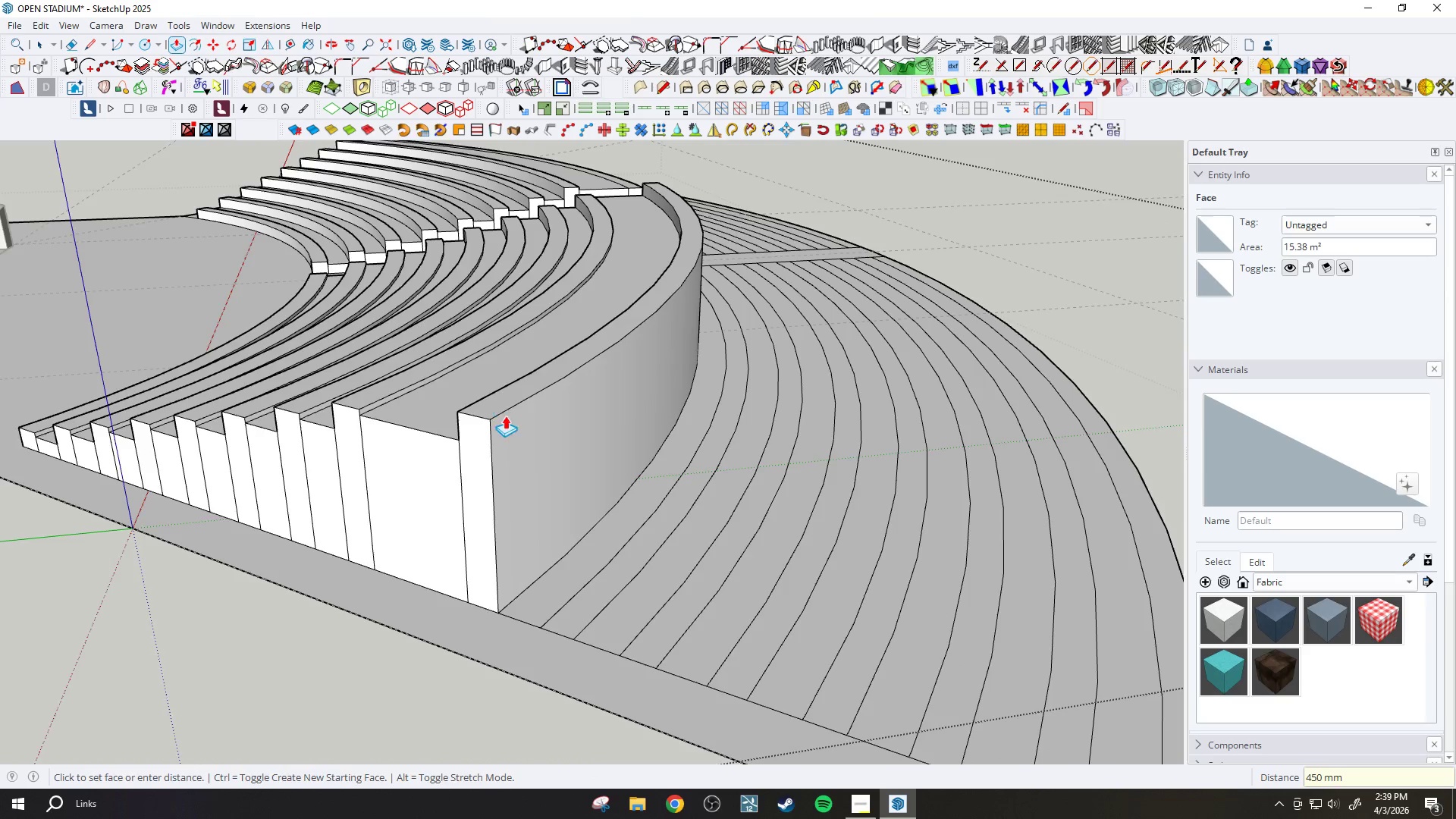 
key(H)
 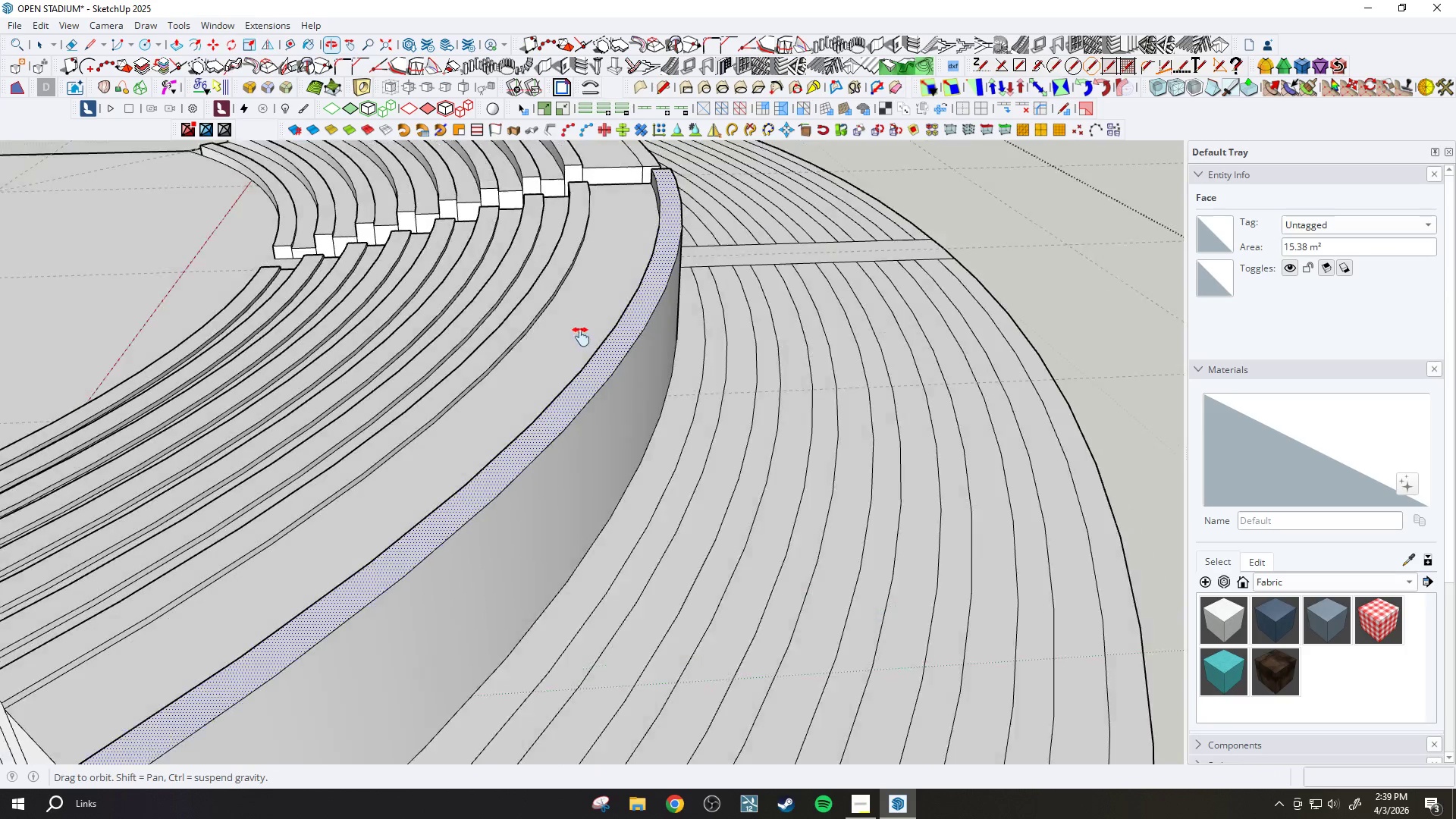 
scroll: coordinate [665, 268], scroll_direction: none, amount: 0.0
 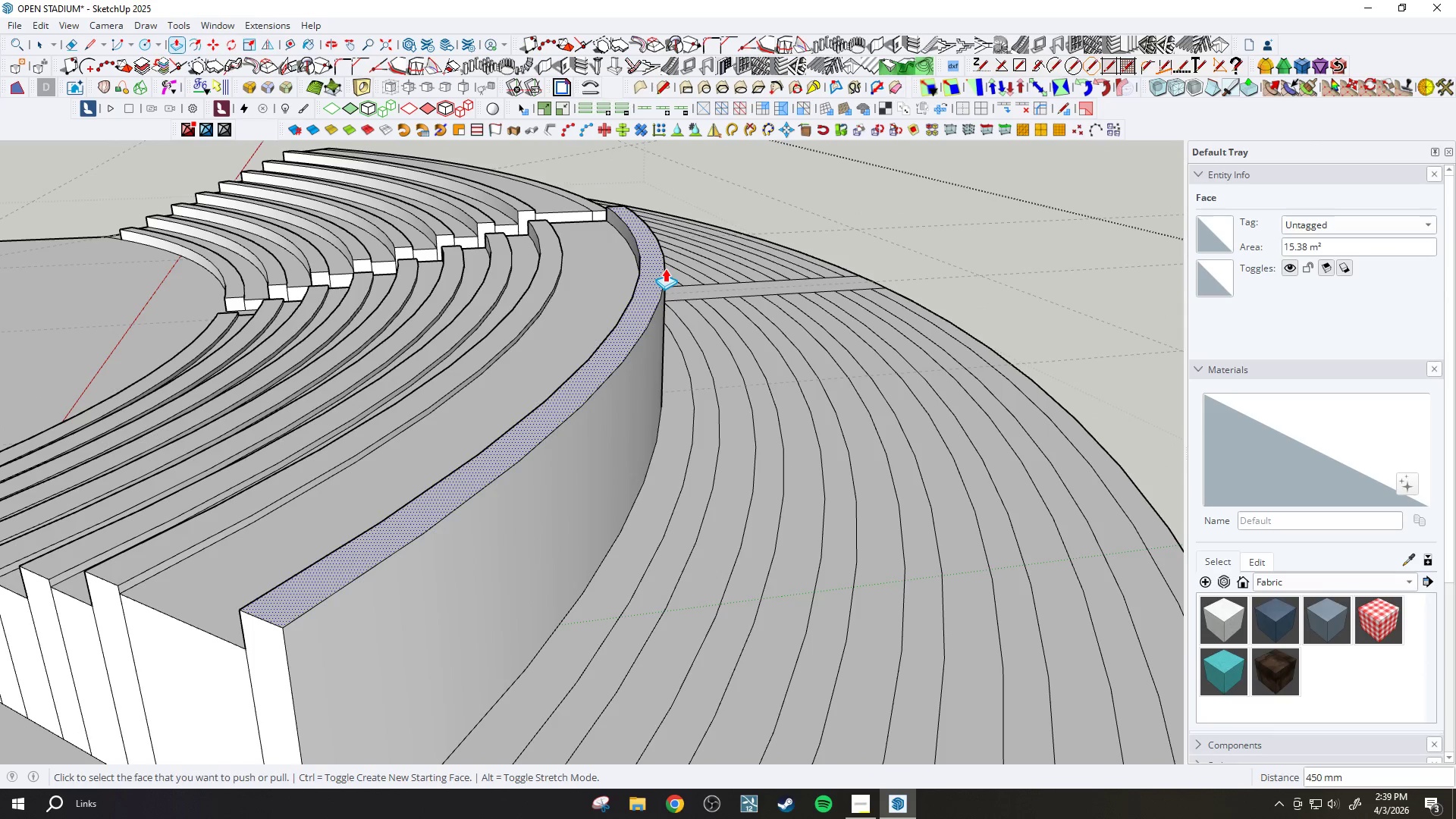 
left_click_drag(start_coordinate=[590, 328], to_coordinate=[524, 543])
 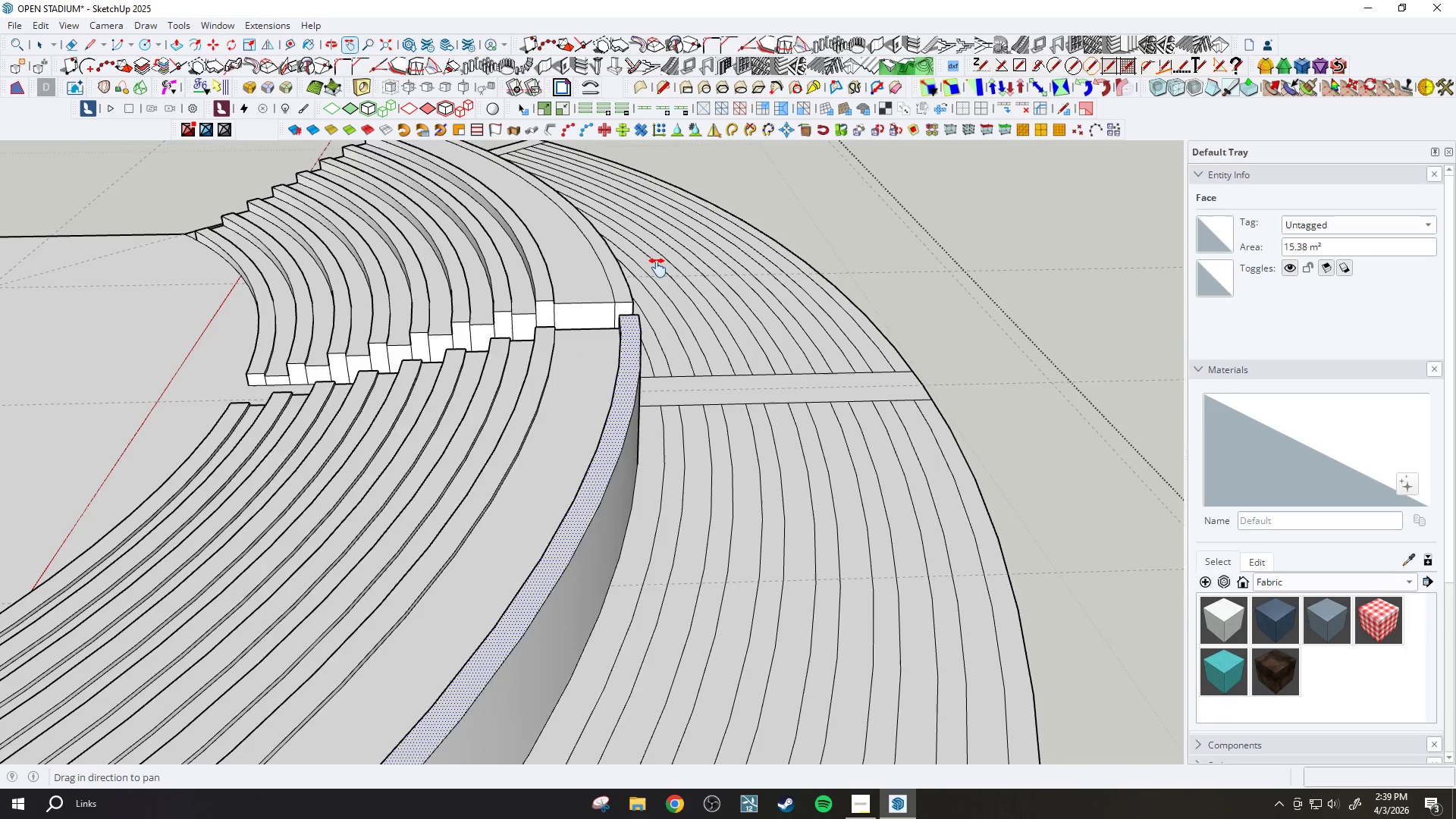 
key(P)
 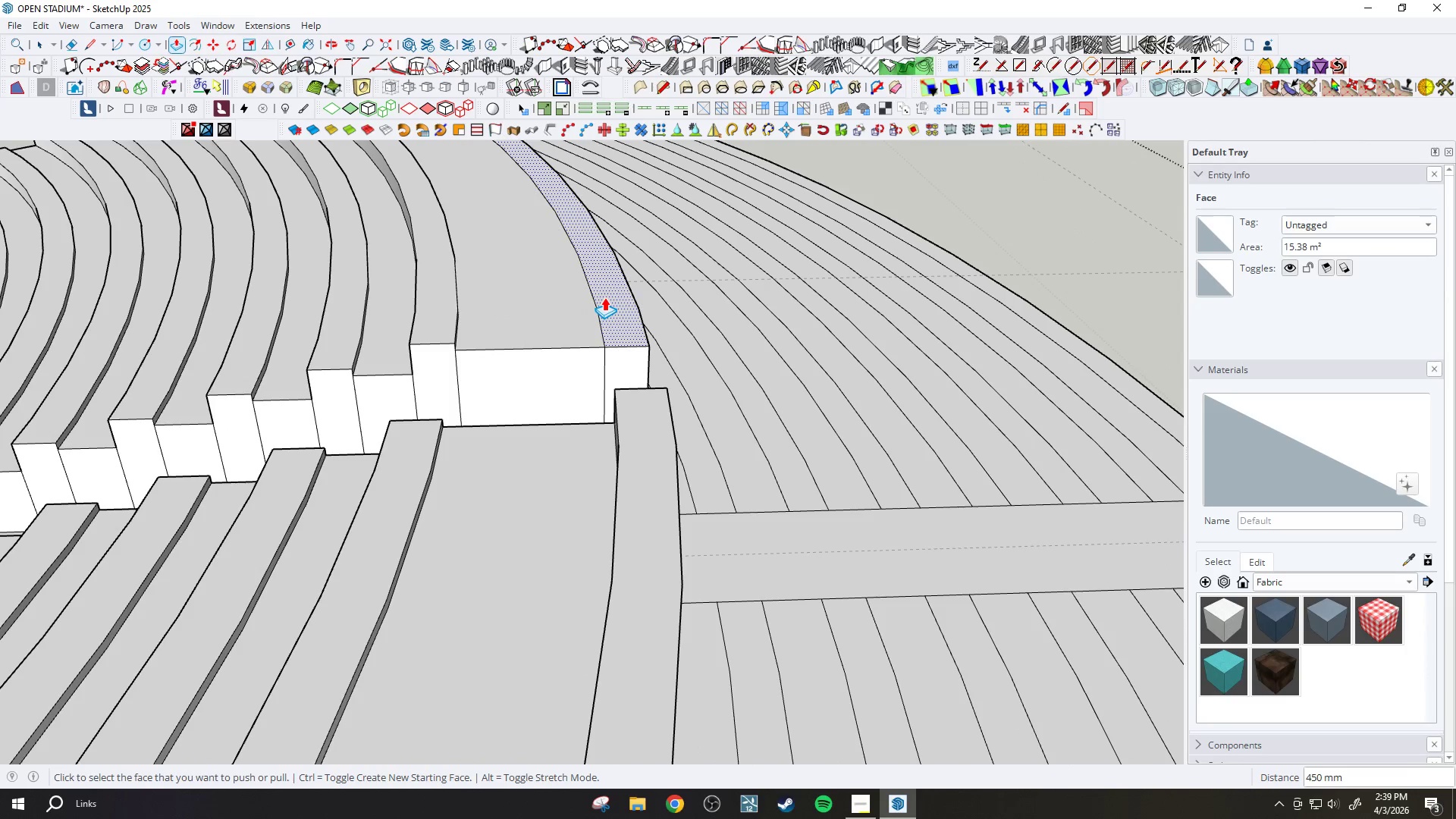 
scroll: coordinate [571, 277], scroll_direction: up, amount: 8.0
 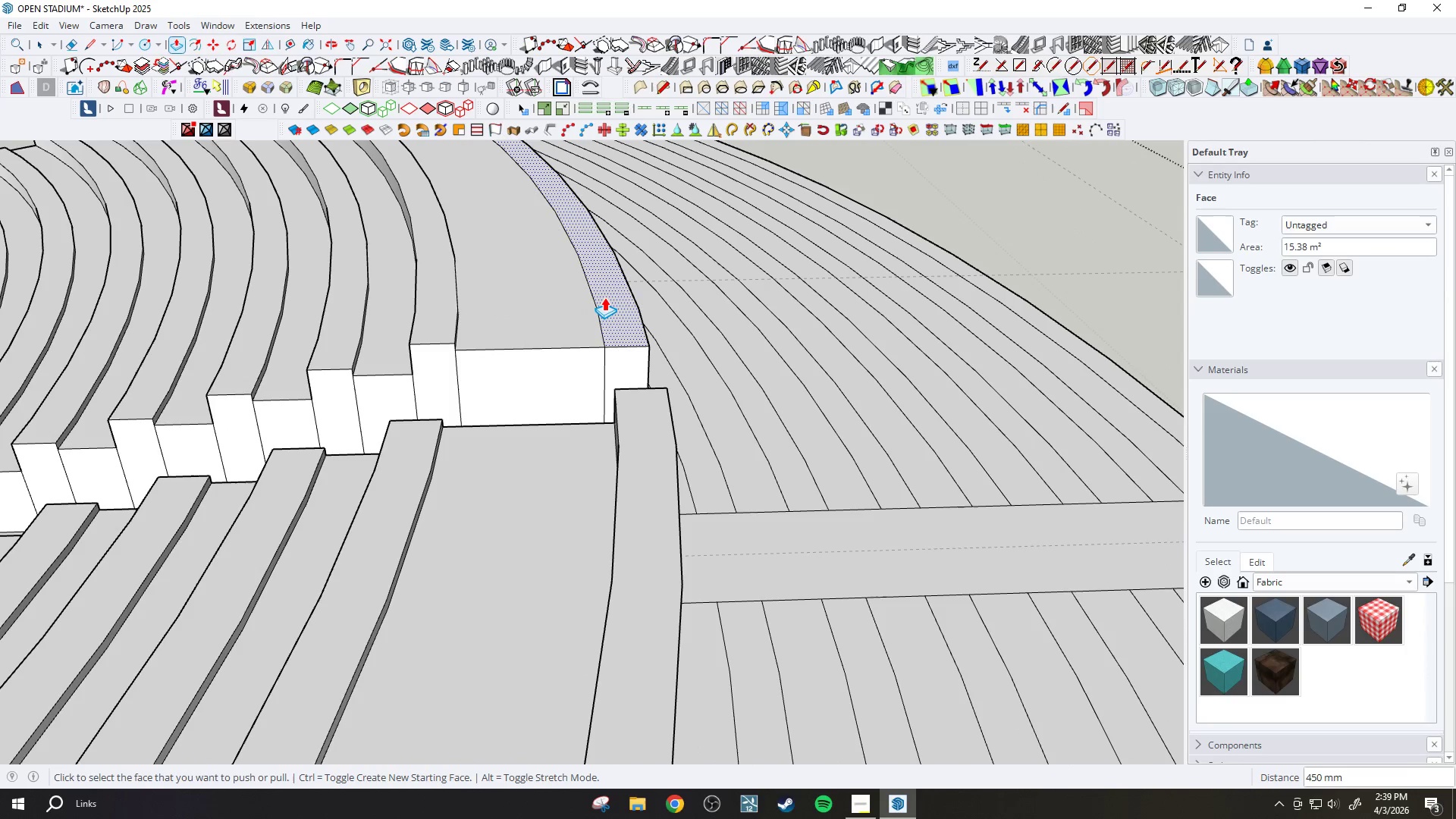 
double_click([604, 297])
 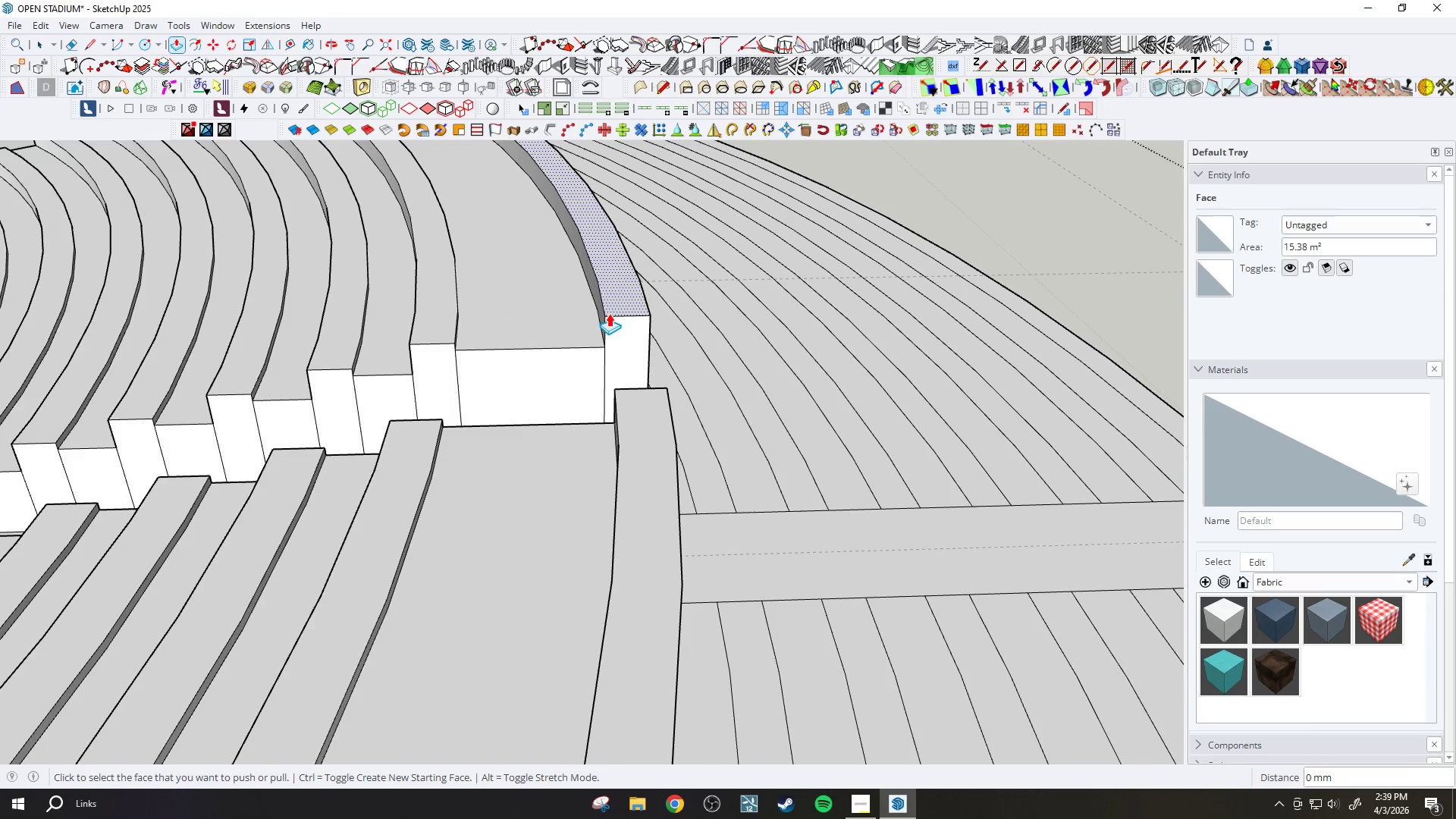 
scroll: coordinate [609, 315], scroll_direction: down, amount: 3.0
 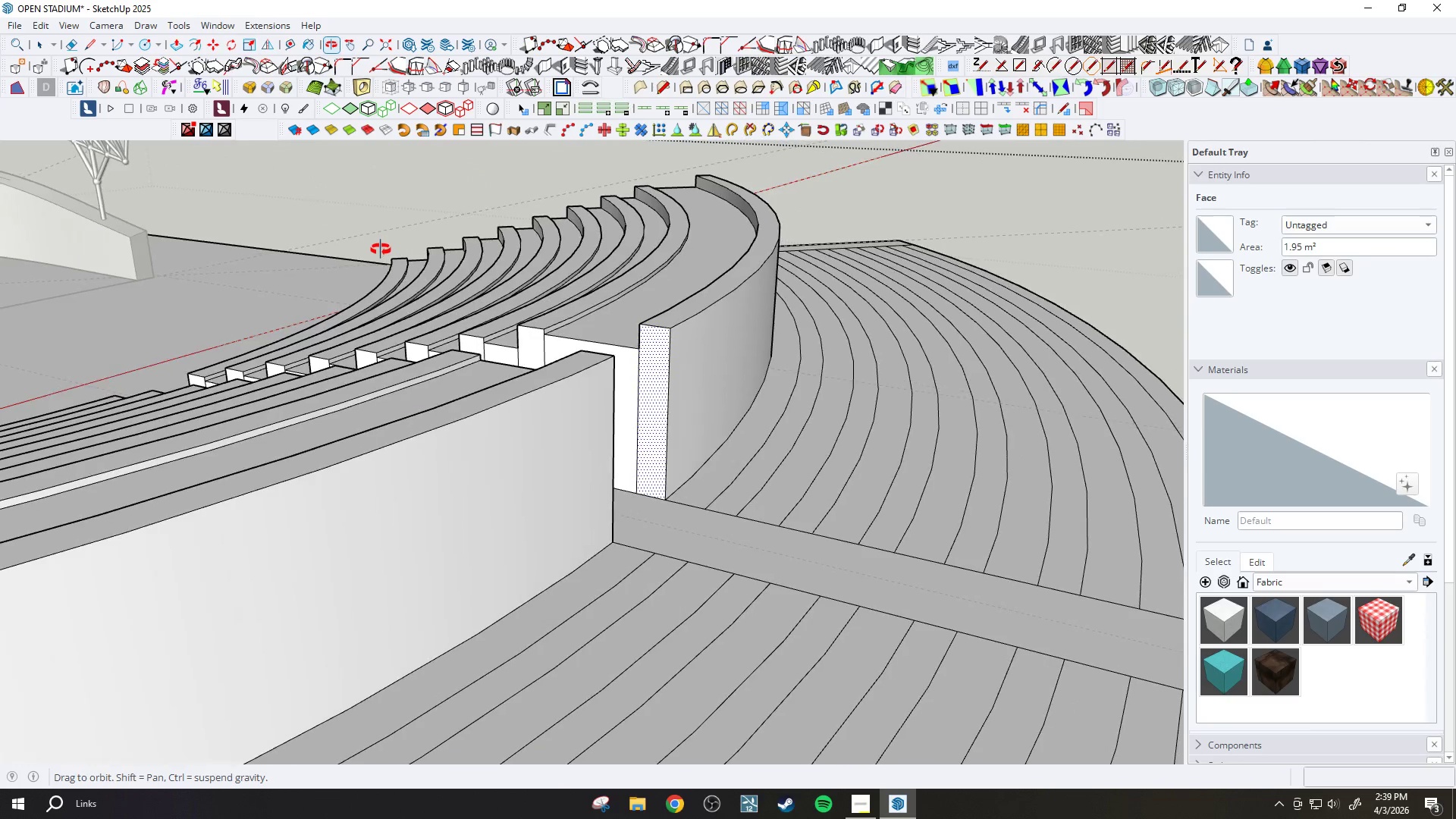 
scroll: coordinate [614, 369], scroll_direction: up, amount: 3.0
 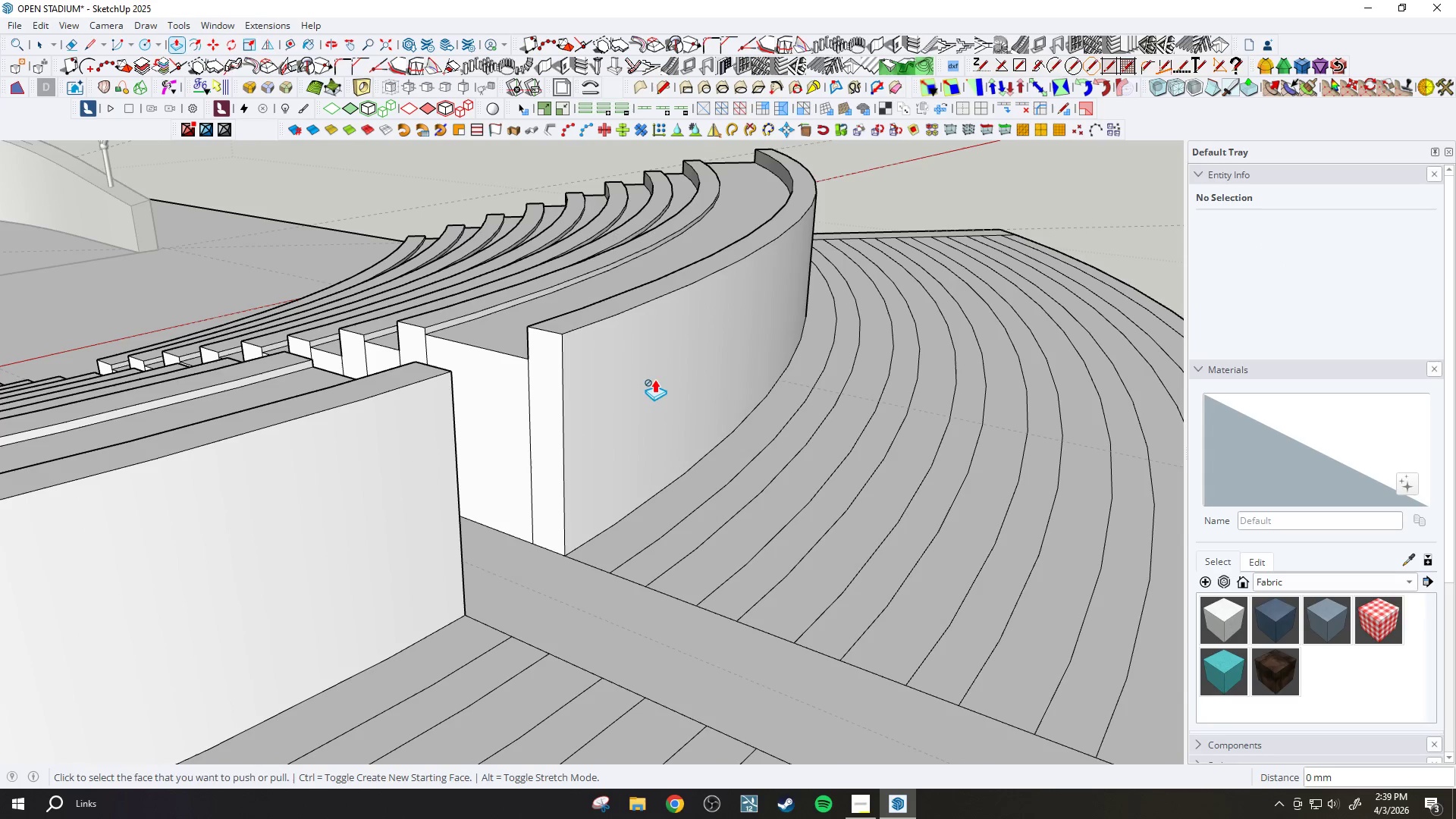 
scroll: coordinate [680, 467], scroll_direction: down, amount: 12.0
 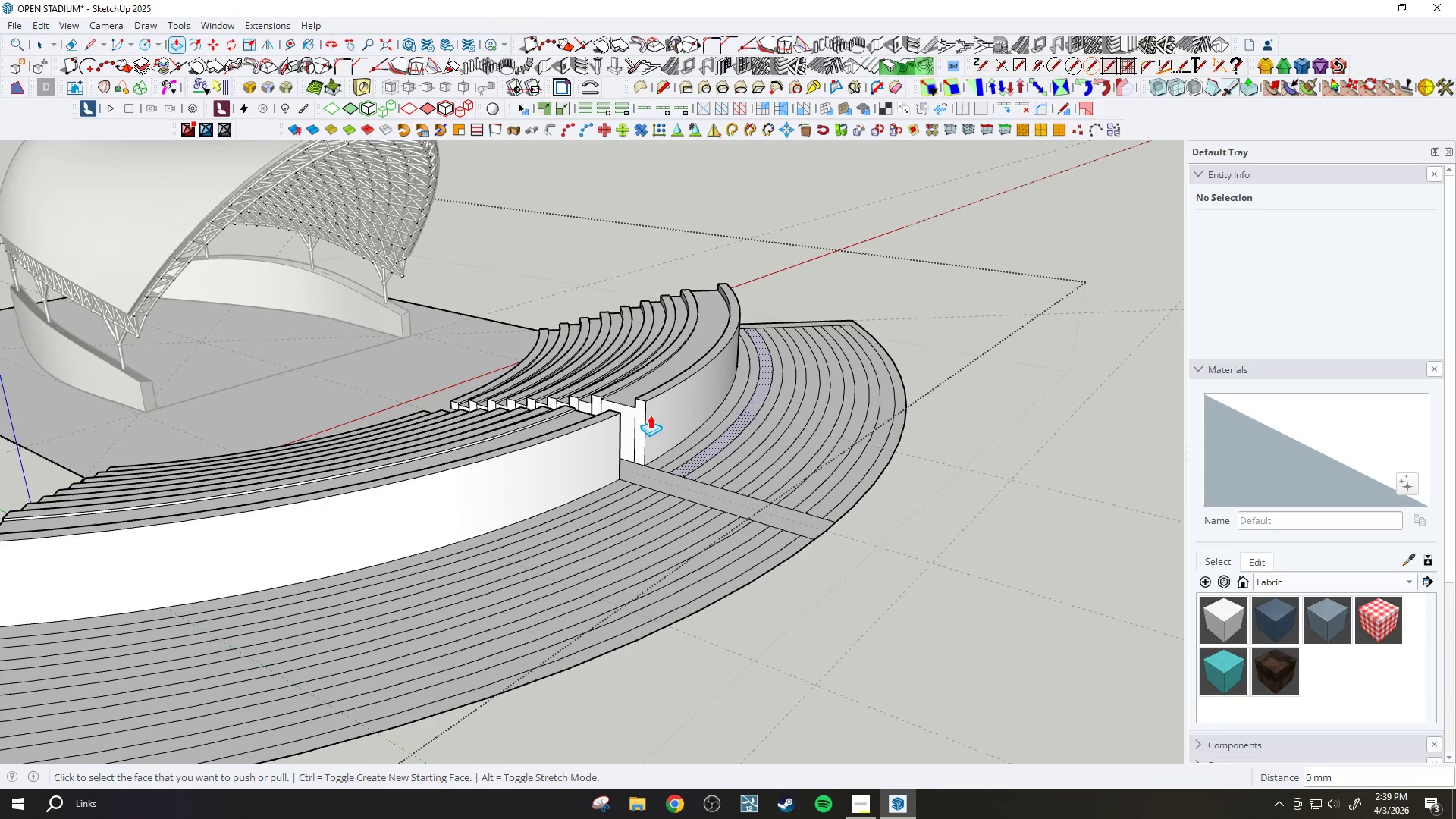 
scroll: coordinate [644, 400], scroll_direction: up, amount: 23.0
 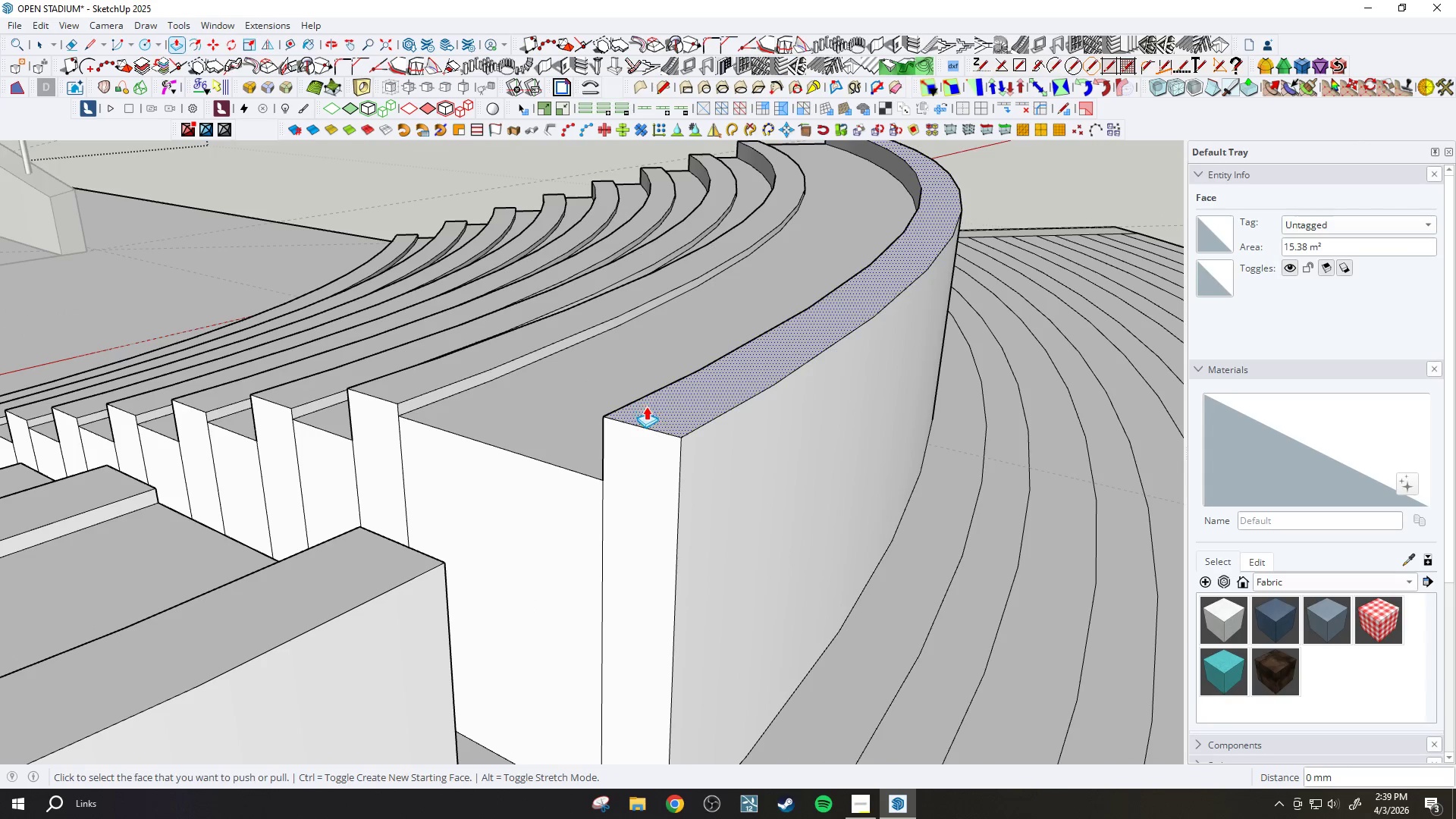 
scroll: coordinate [646, 411], scroll_direction: down, amount: 2.0
 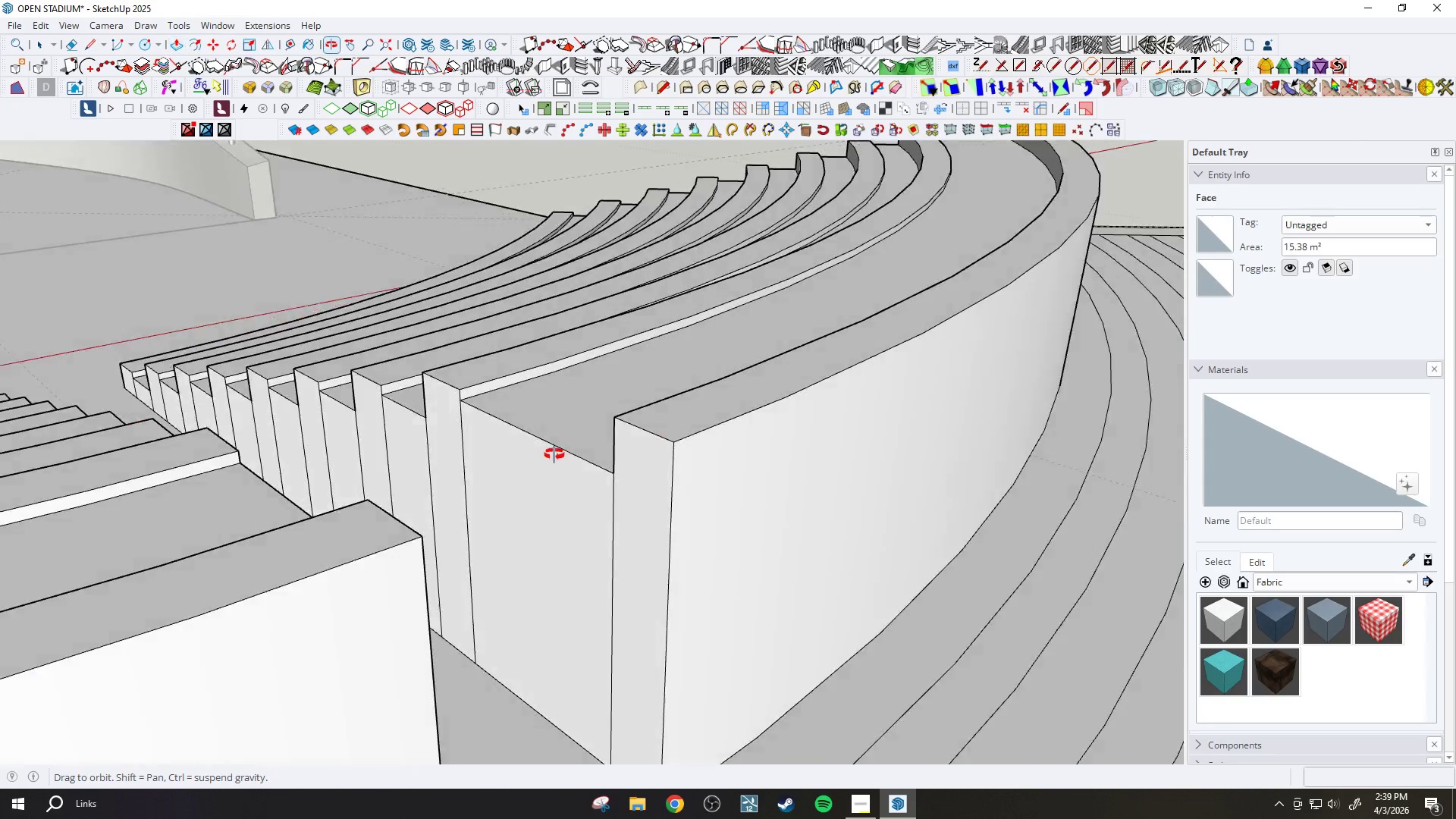 
key(H)
 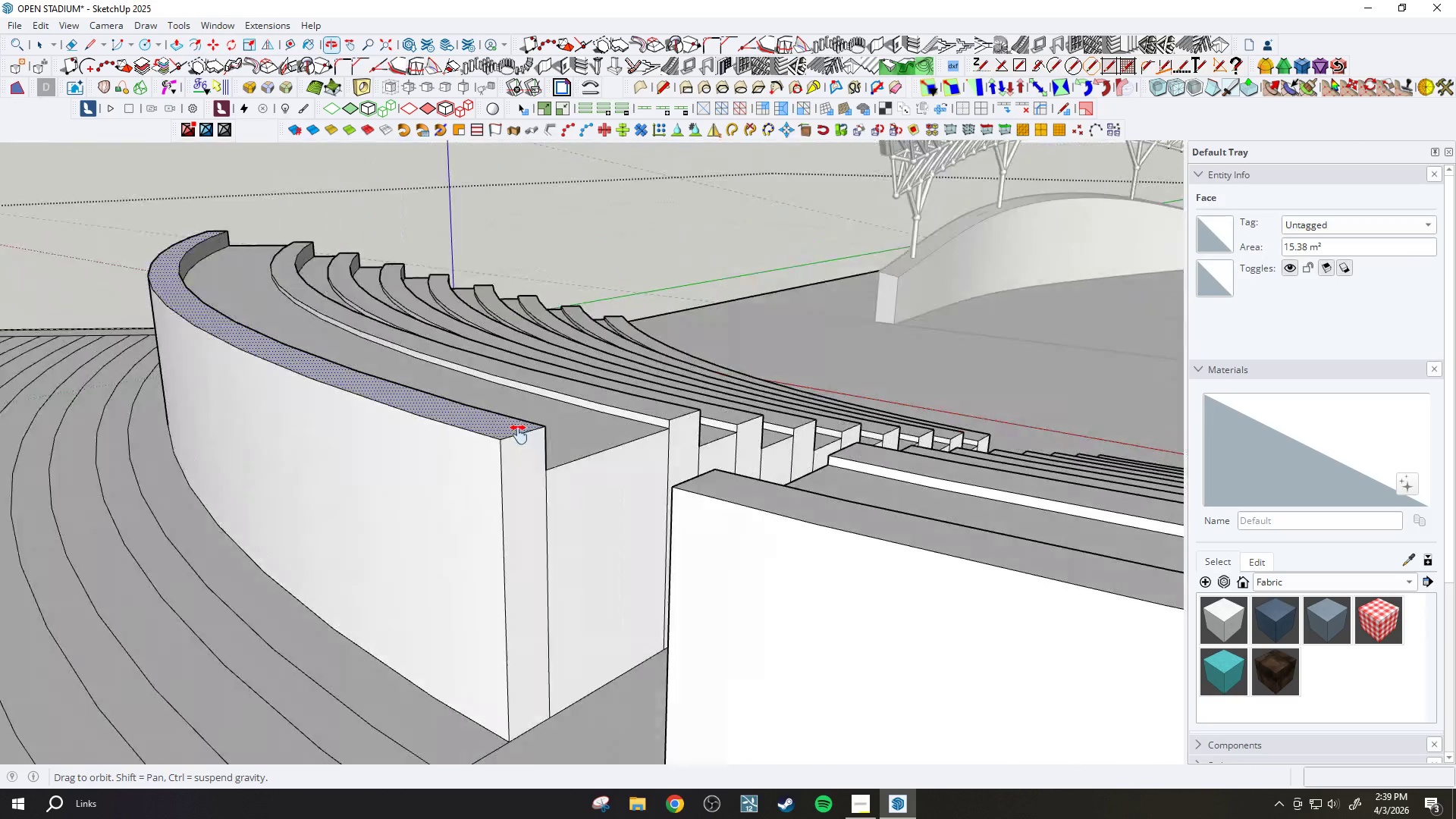 
scroll: coordinate [633, 561], scroll_direction: down, amount: 20.0
 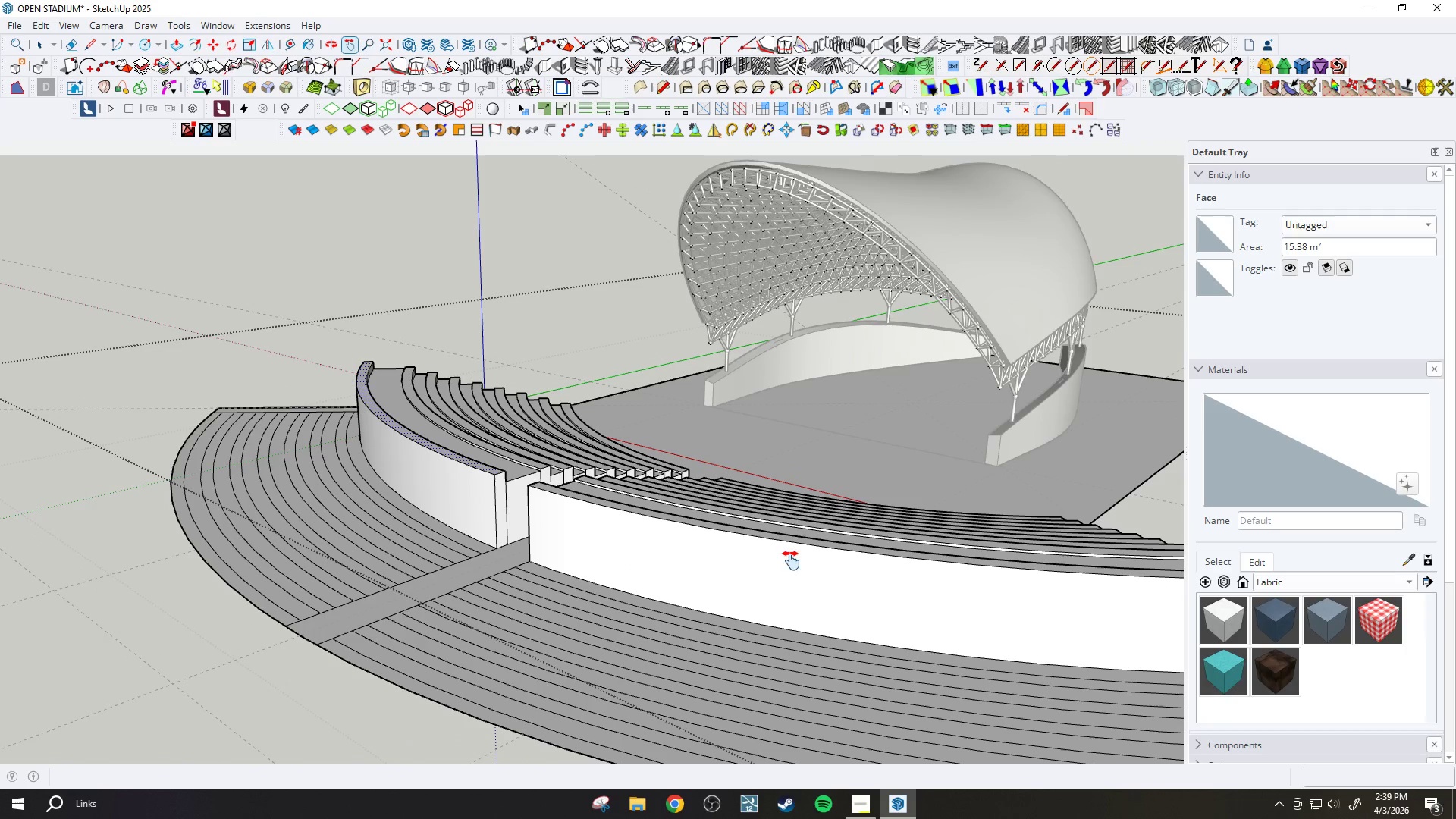 
left_click_drag(start_coordinate=[798, 572], to_coordinate=[479, 498])
 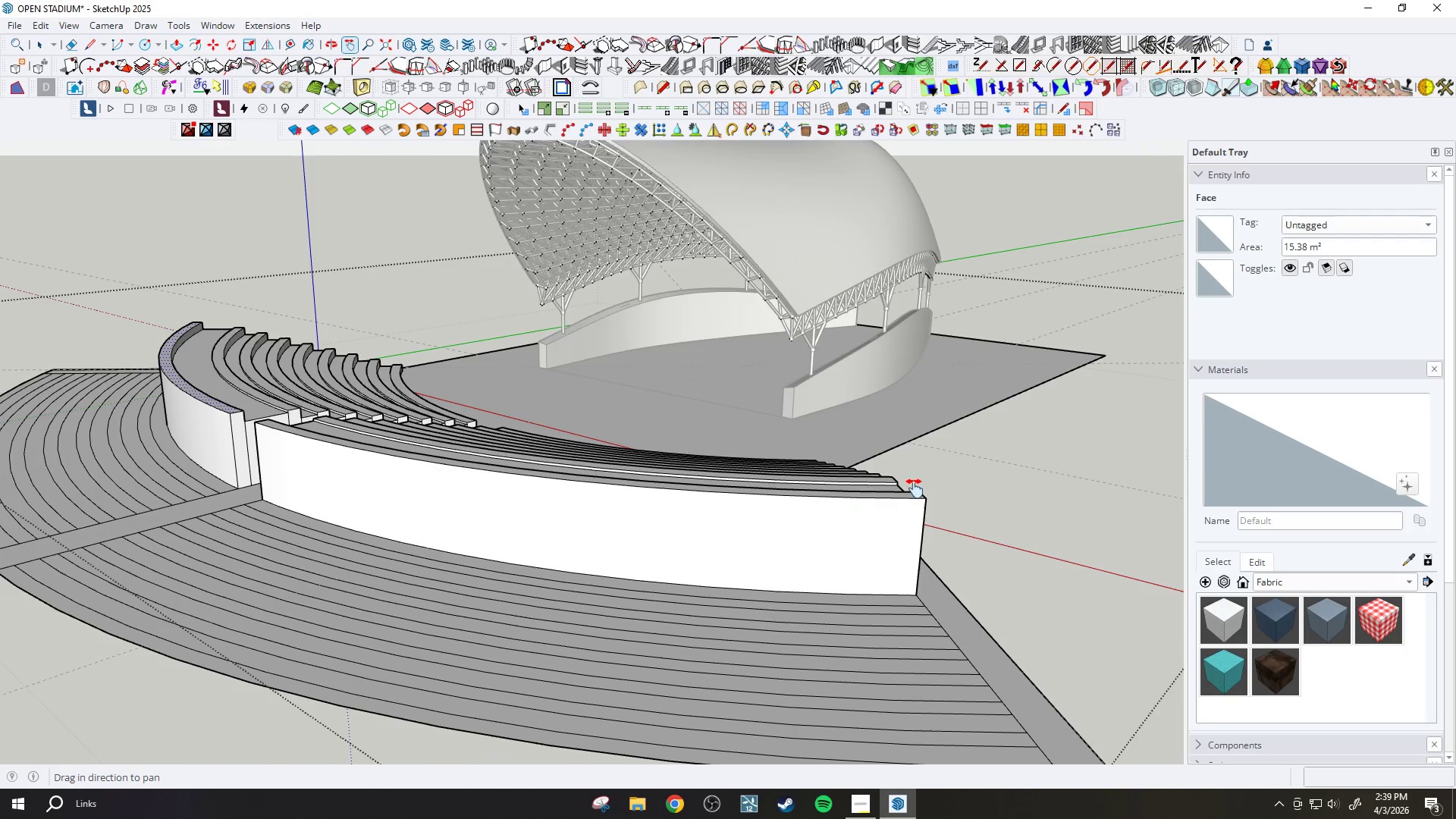 
scroll: coordinate [410, 519], scroll_direction: up, amount: 16.0
 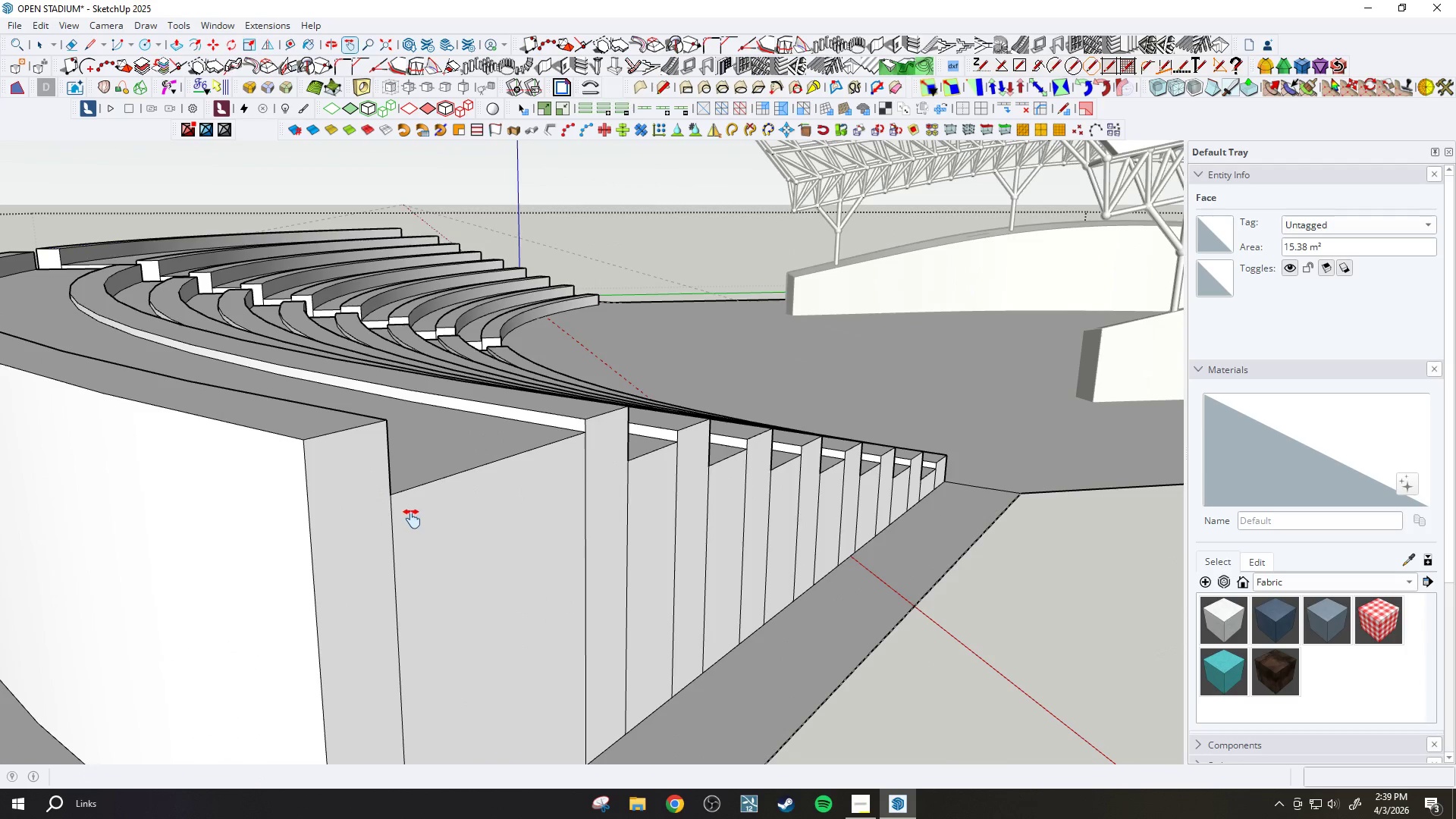 
scroll: coordinate [431, 507], scroll_direction: down, amount: 16.0
 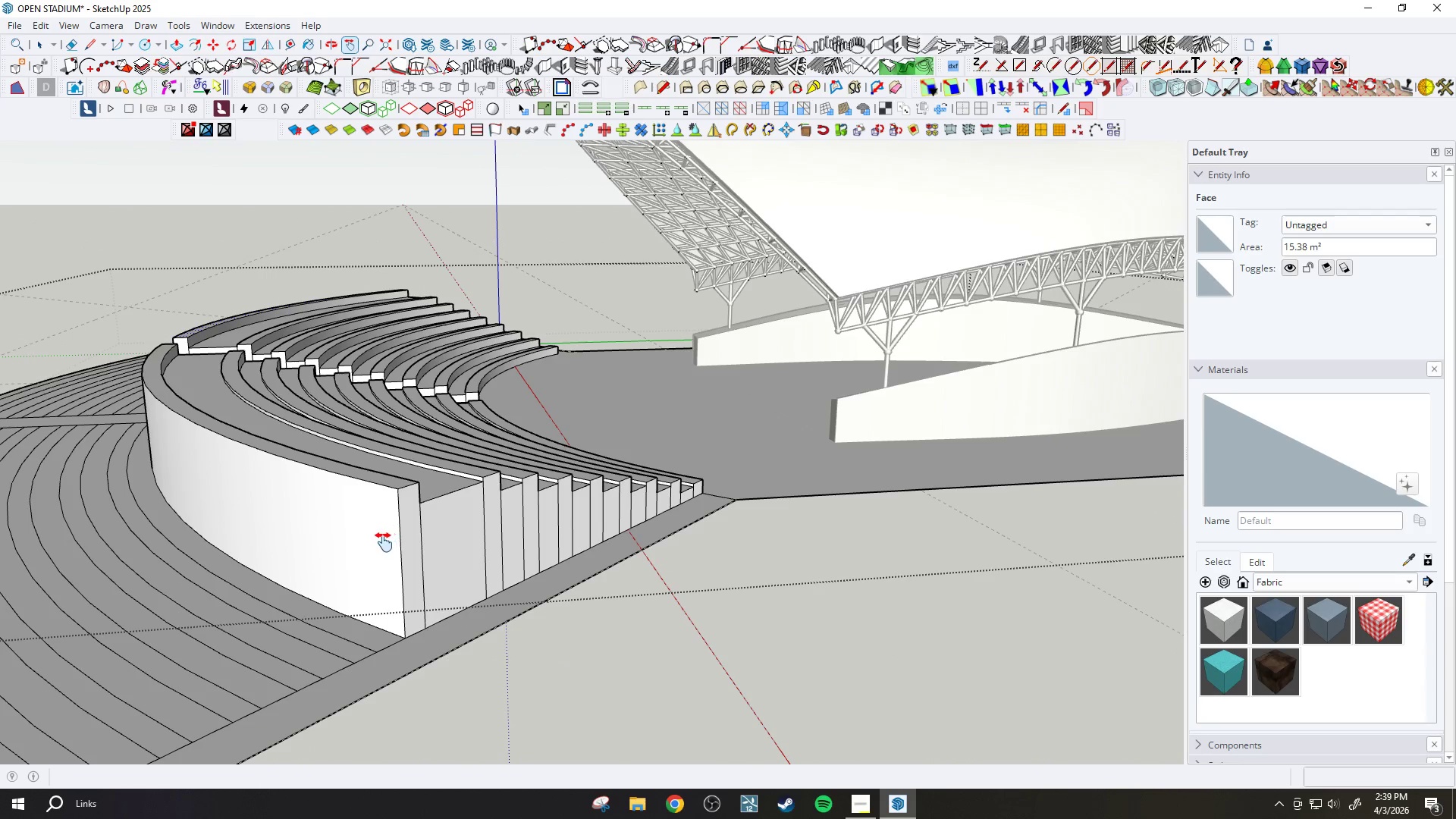 
left_click_drag(start_coordinate=[345, 541], to_coordinate=[443, 452])
 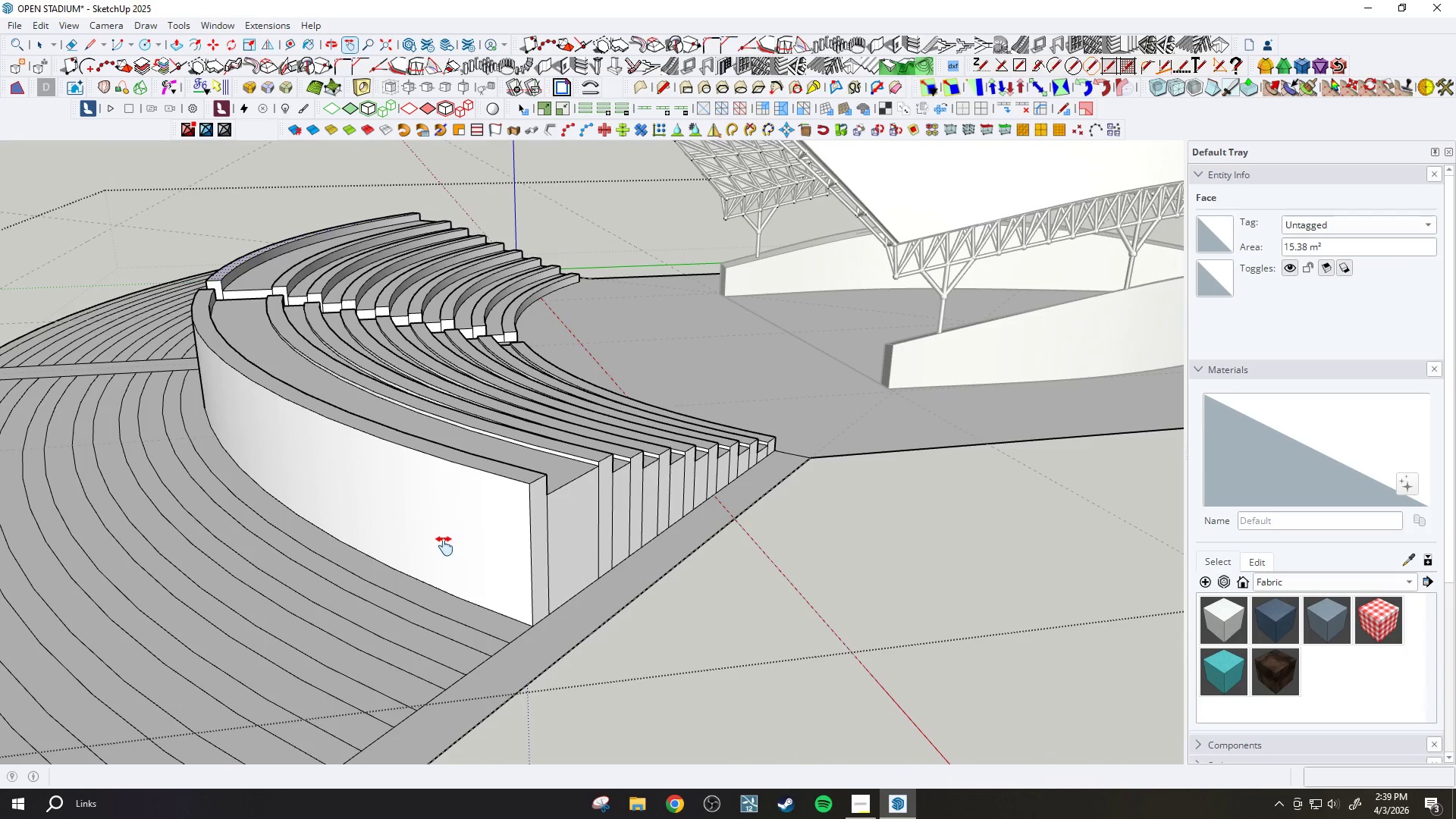 
key(P)
 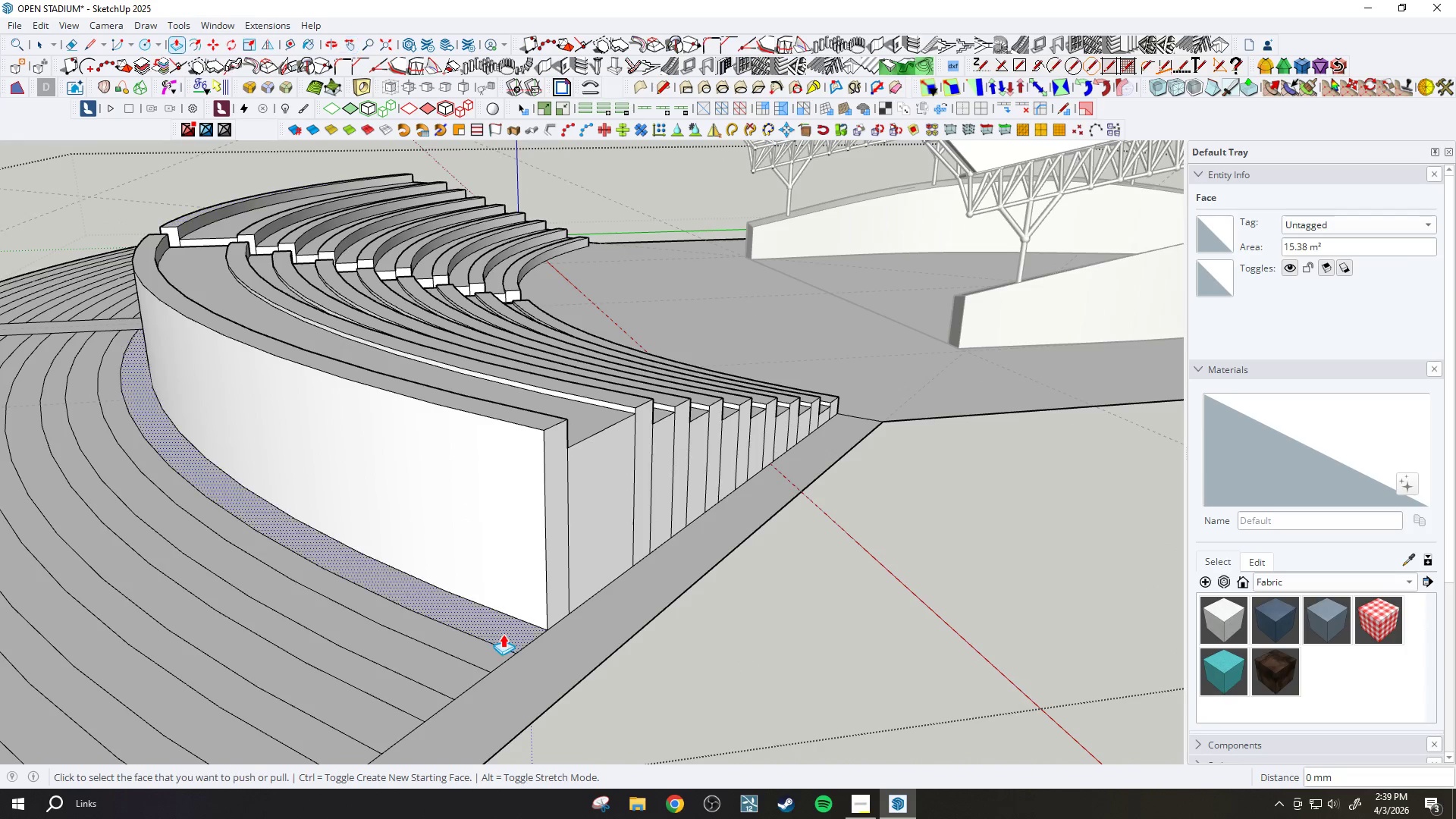 
scroll: coordinate [503, 634], scroll_direction: up, amount: 8.0
 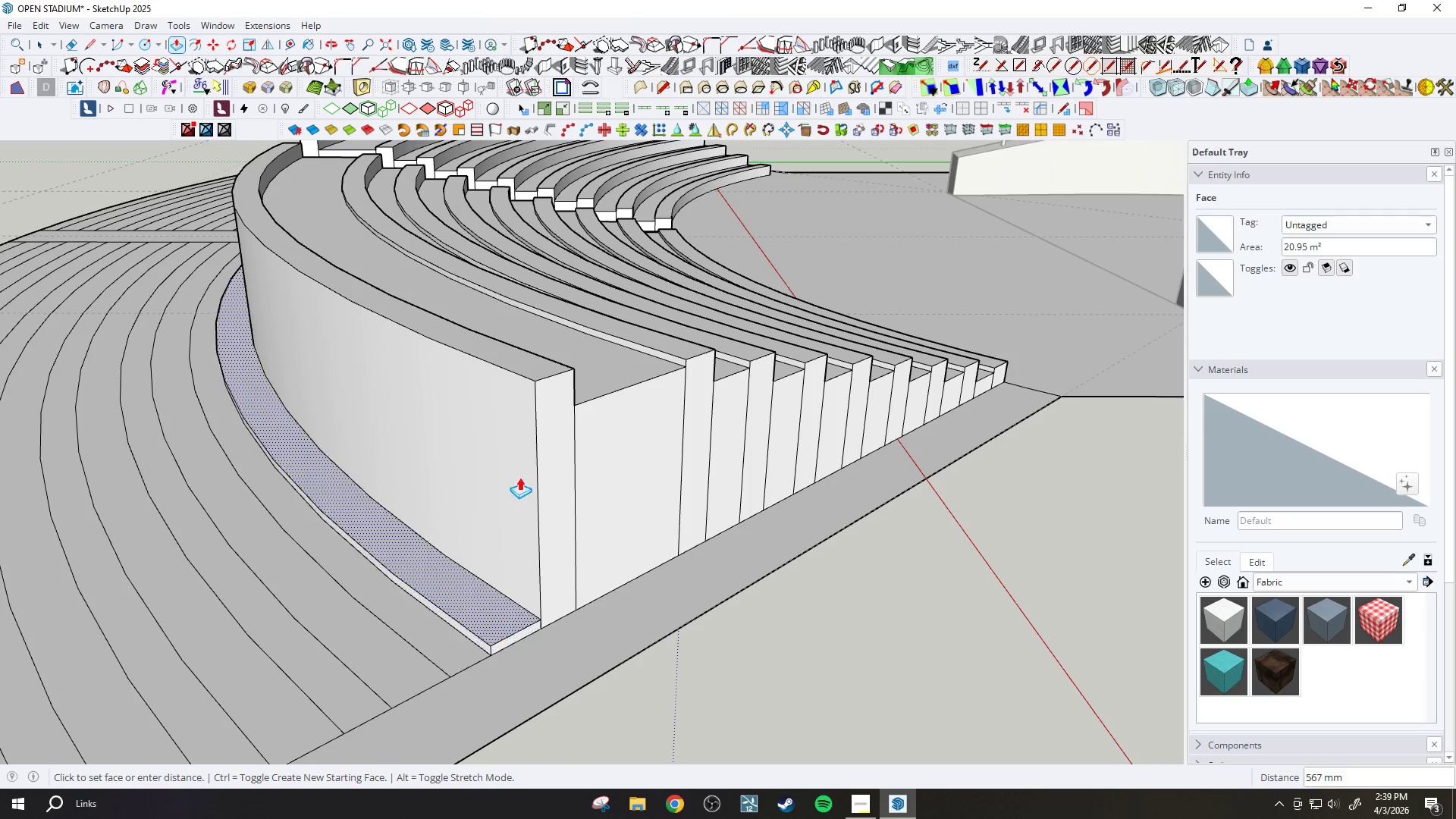 
left_click([533, 389])
 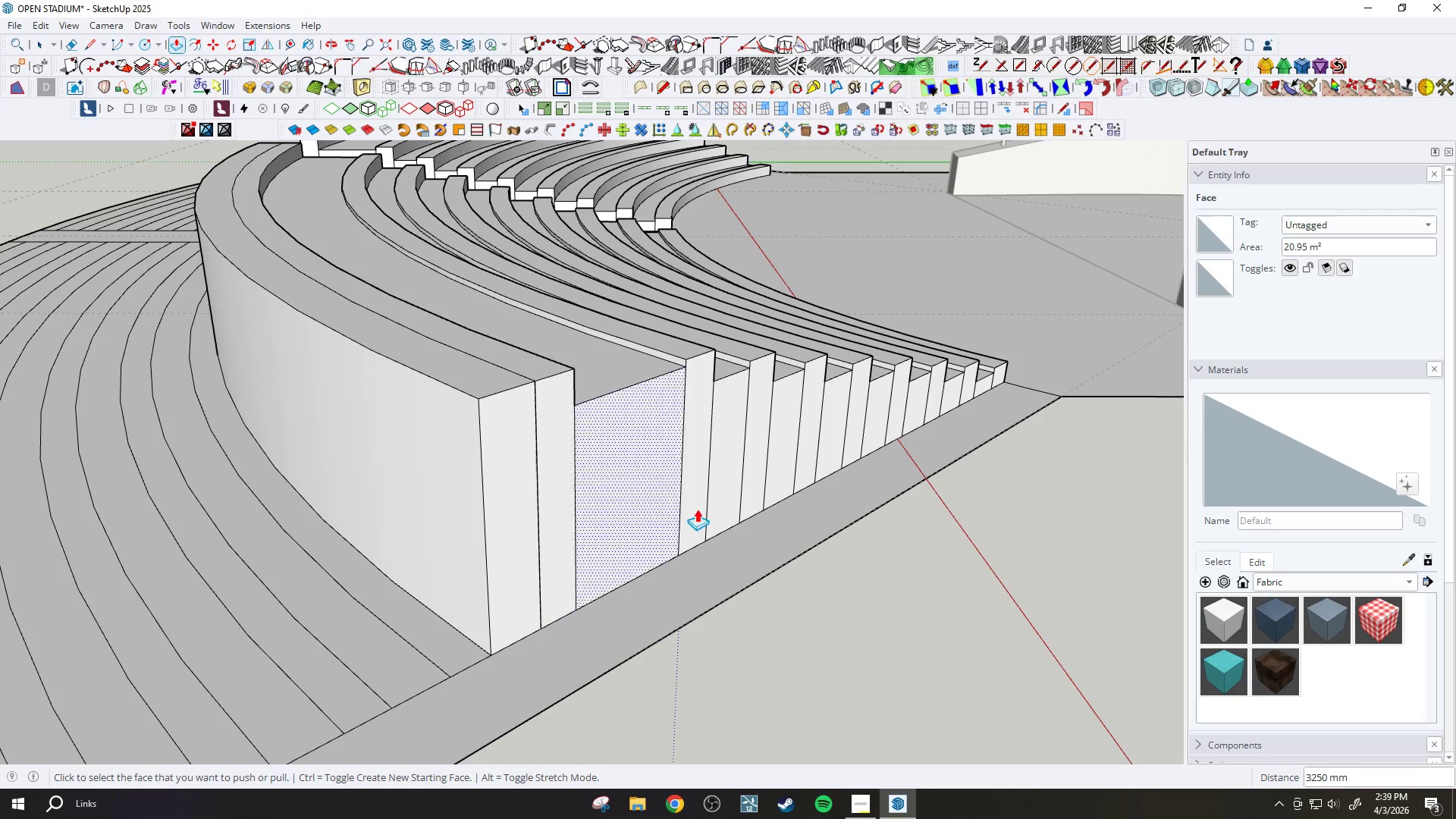 
key(E)
 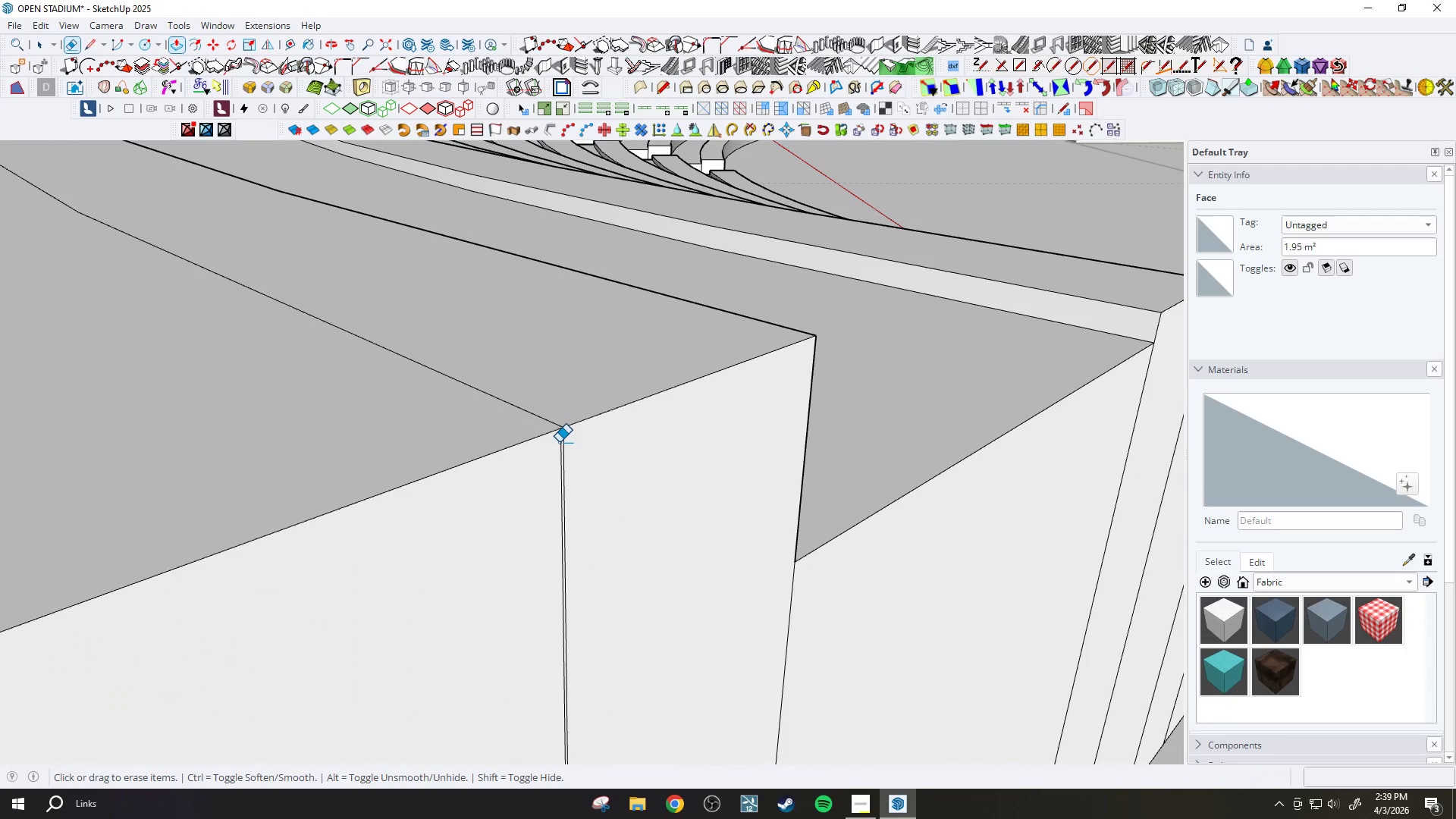 
left_click([559, 442])
 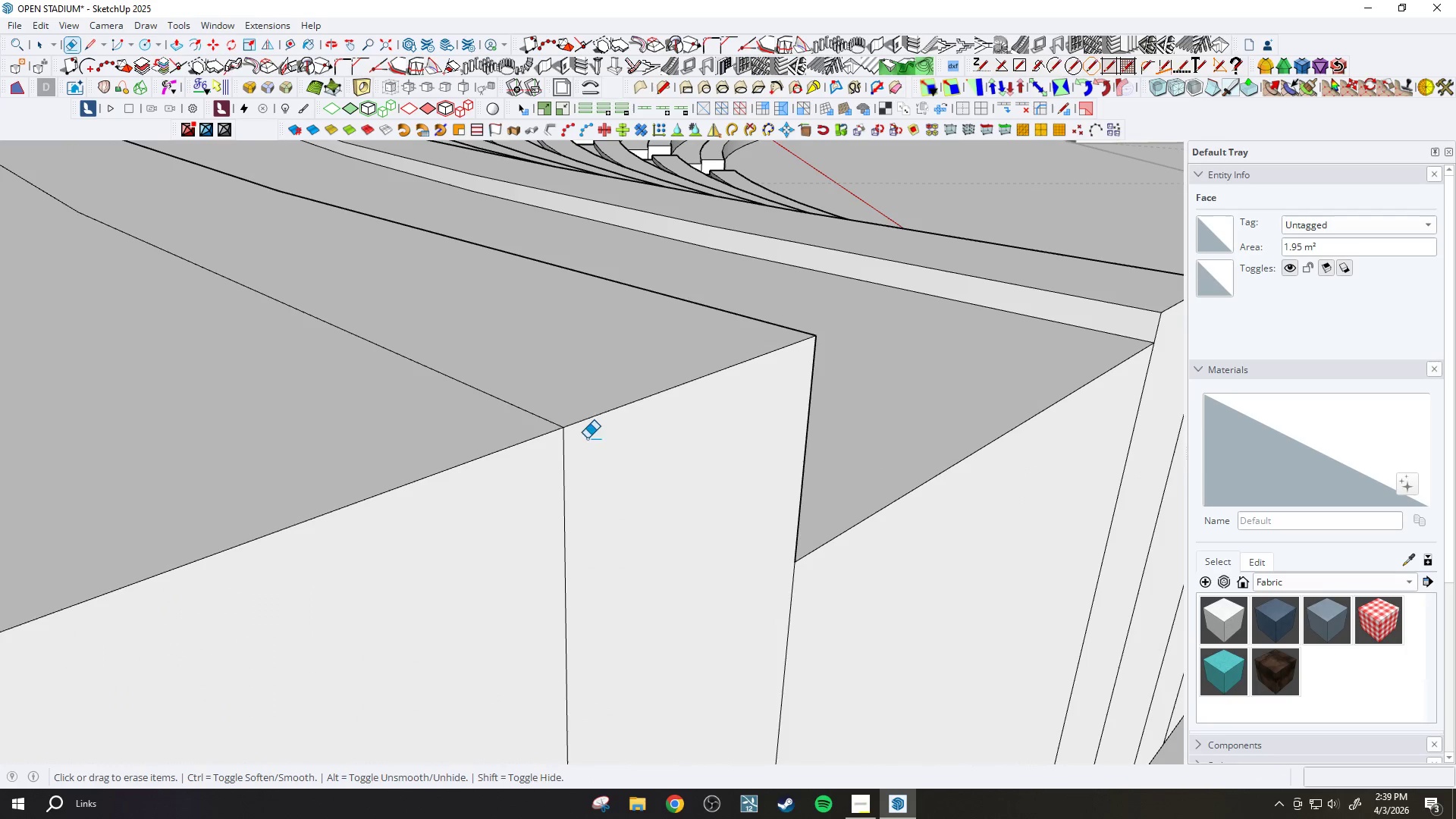 
scroll: coordinate [558, 447], scroll_direction: up, amount: 22.0
 